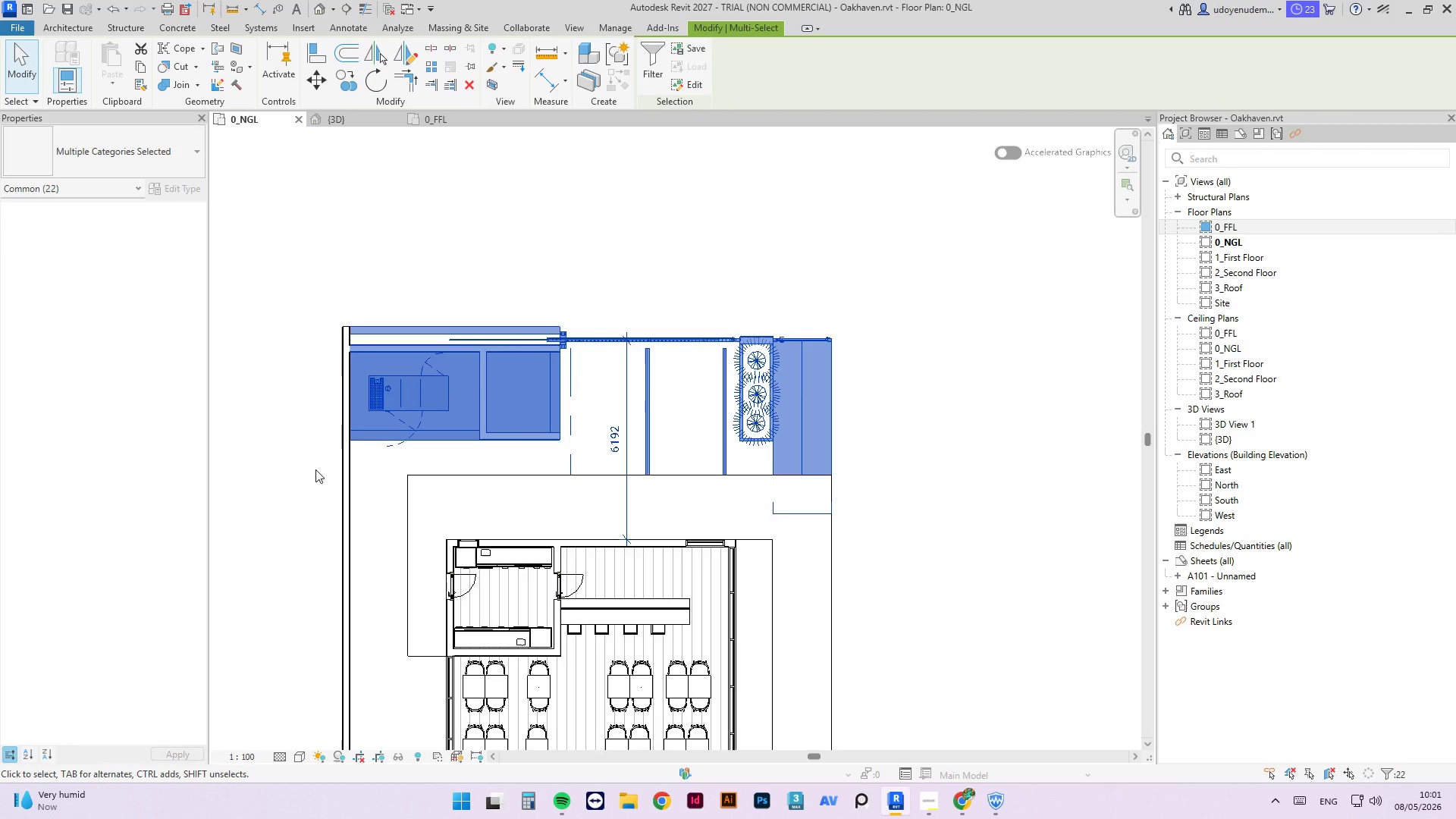 
key(ArrowDown)
 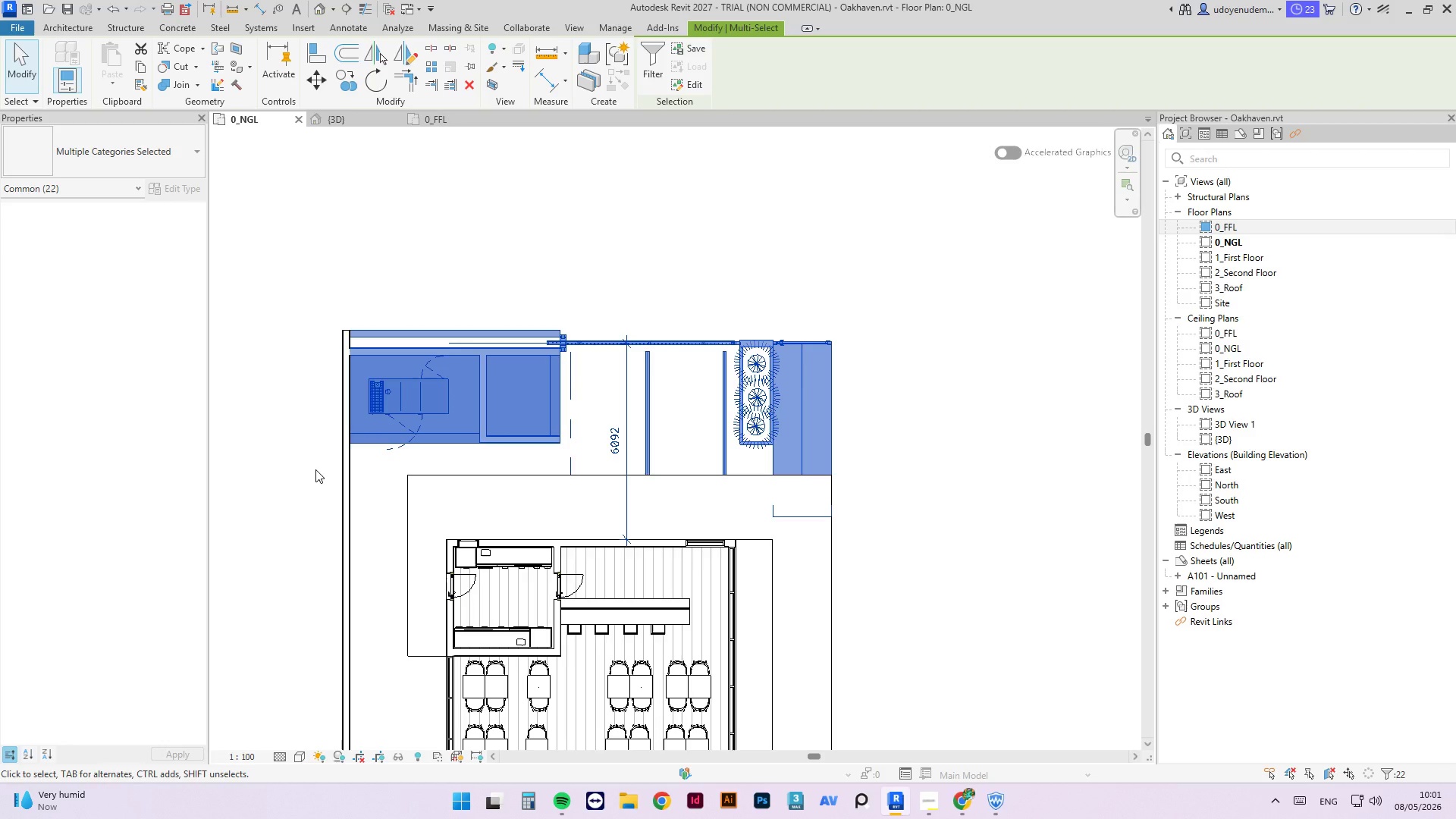 
key(ArrowDown)
 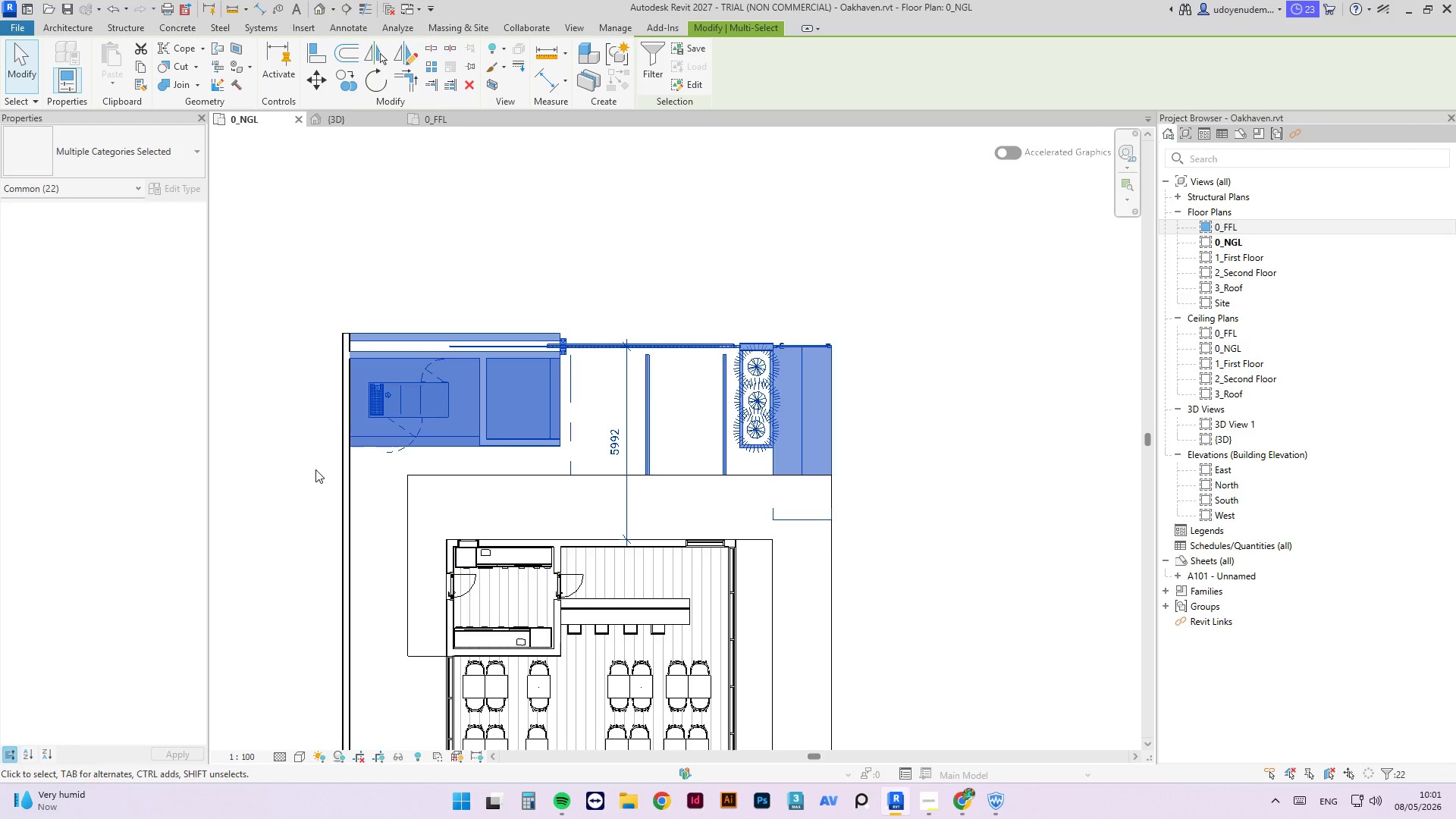 
key(ArrowUp)
 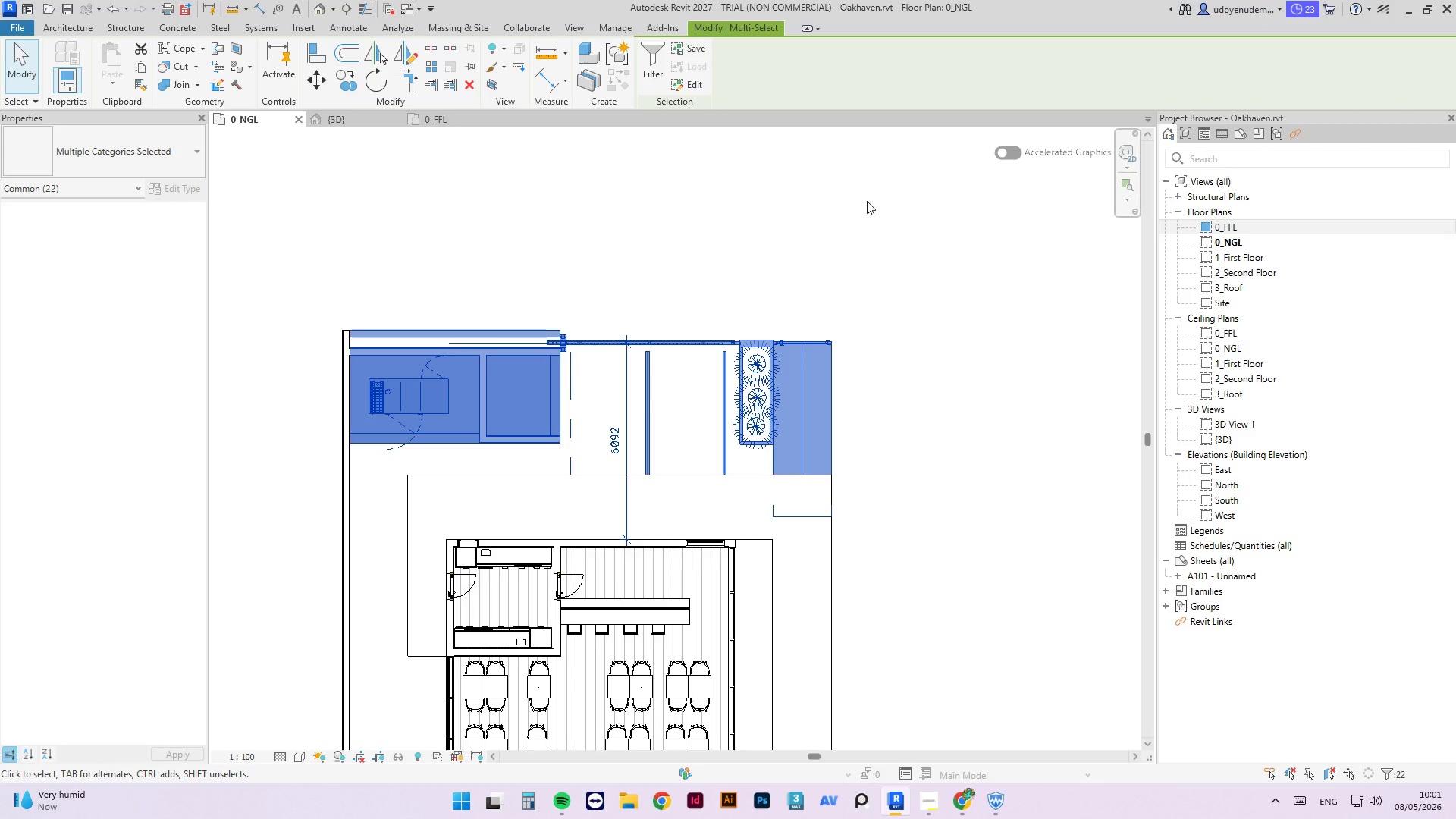 
wait(7.02)
 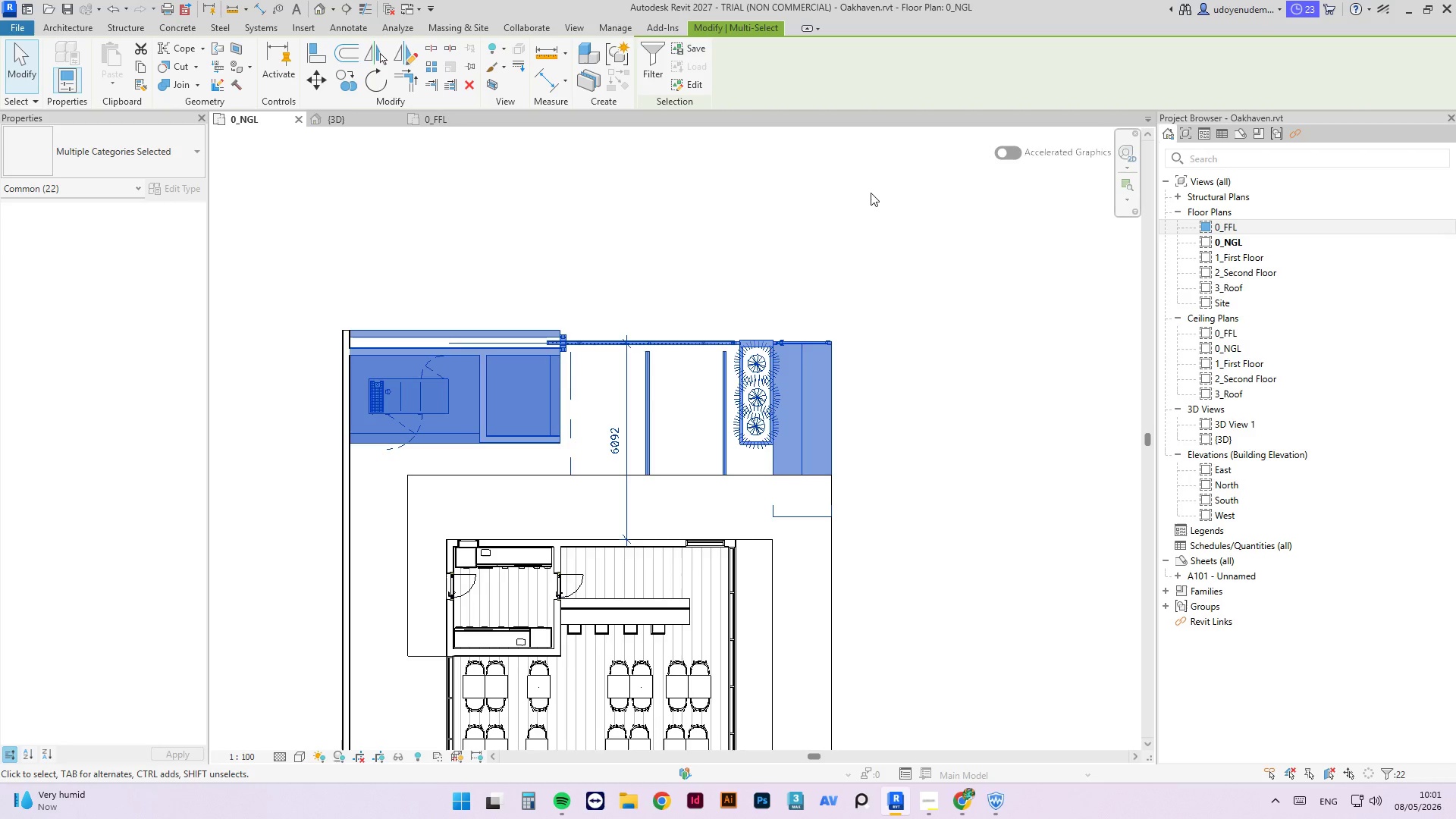 
left_click([867, 201])
 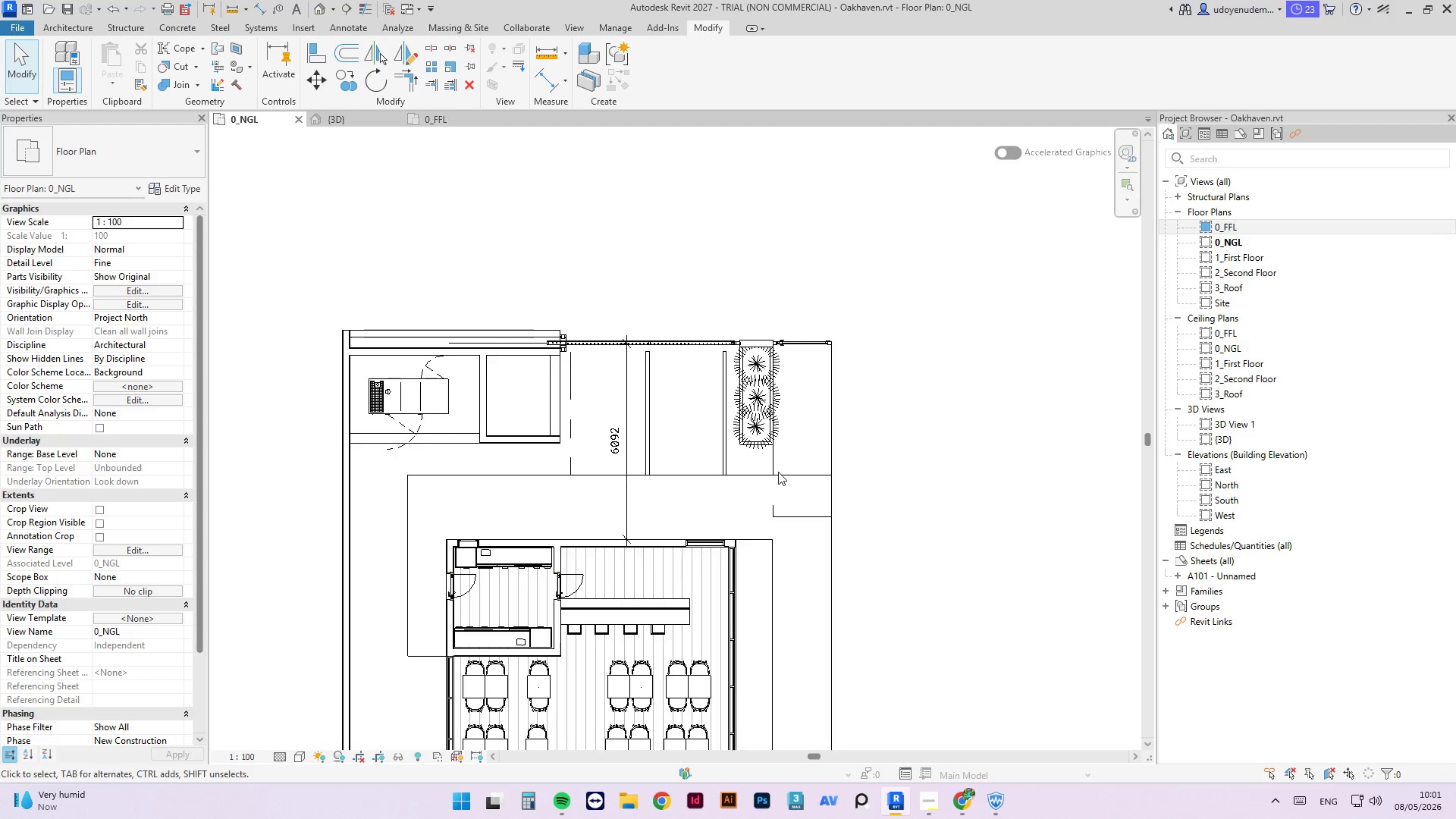 
left_click([725, 482])
 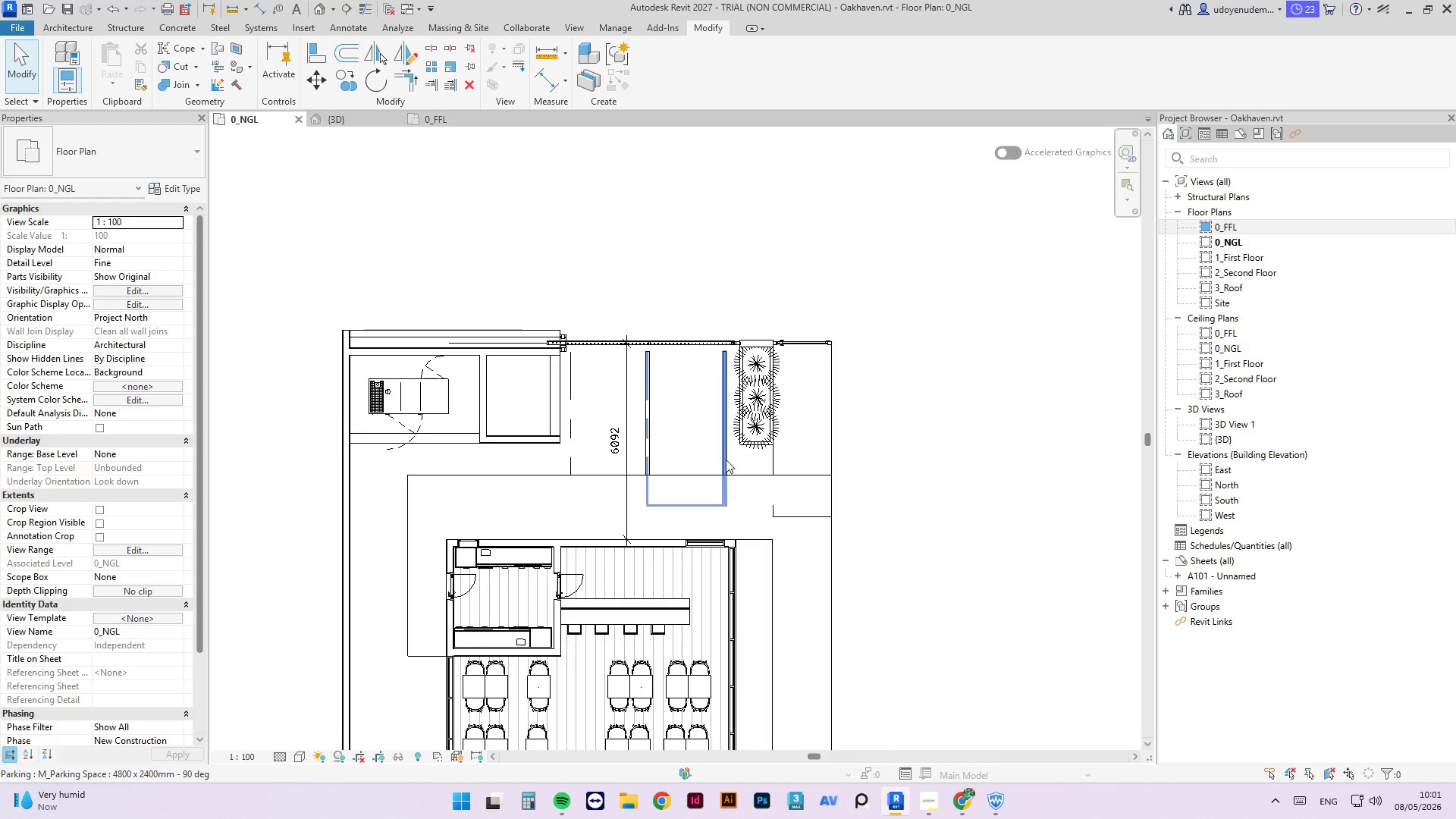 
scroll: coordinate [737, 481], scroll_direction: down, amount: 1.0
 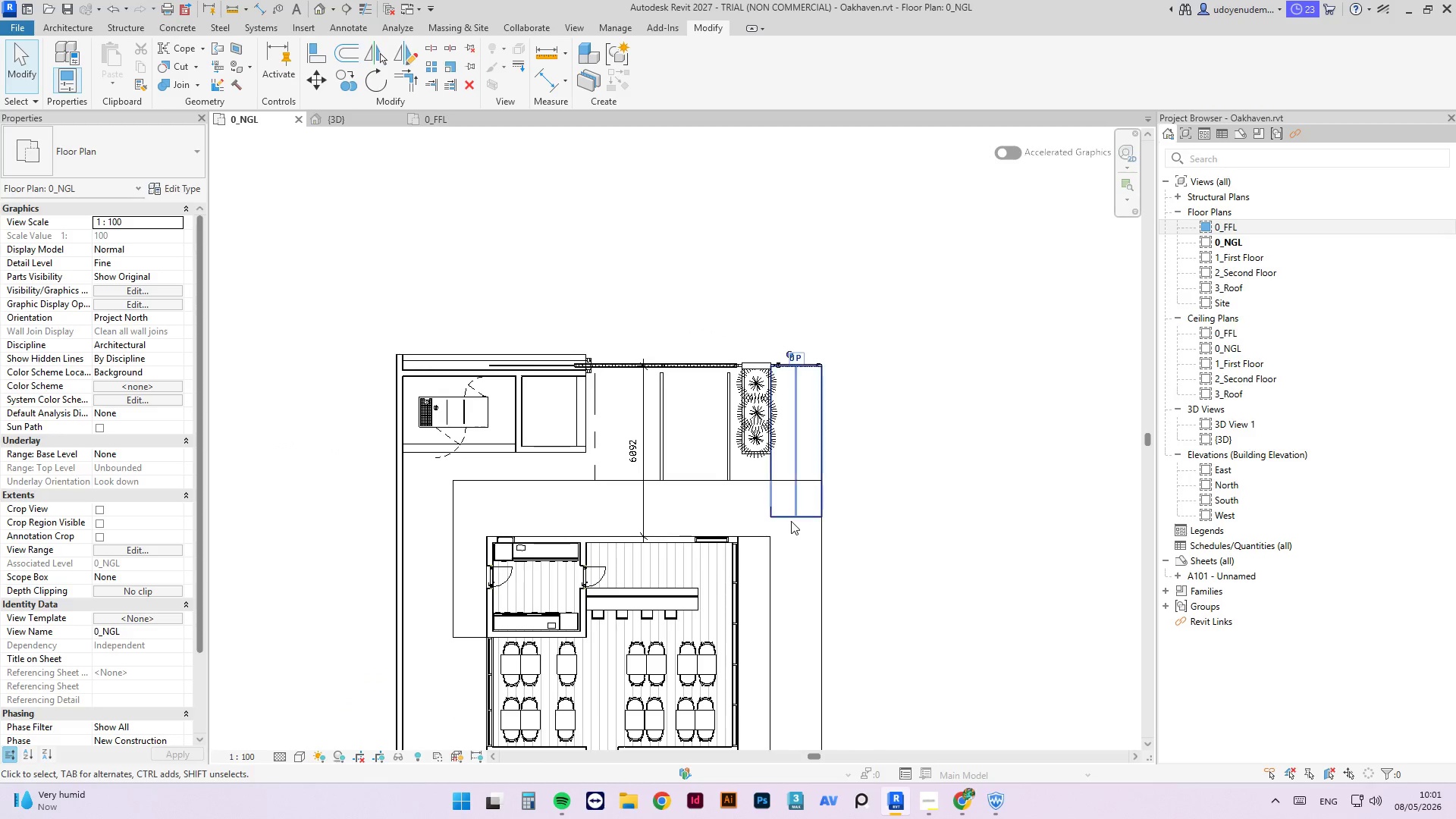 
left_click([792, 519])
 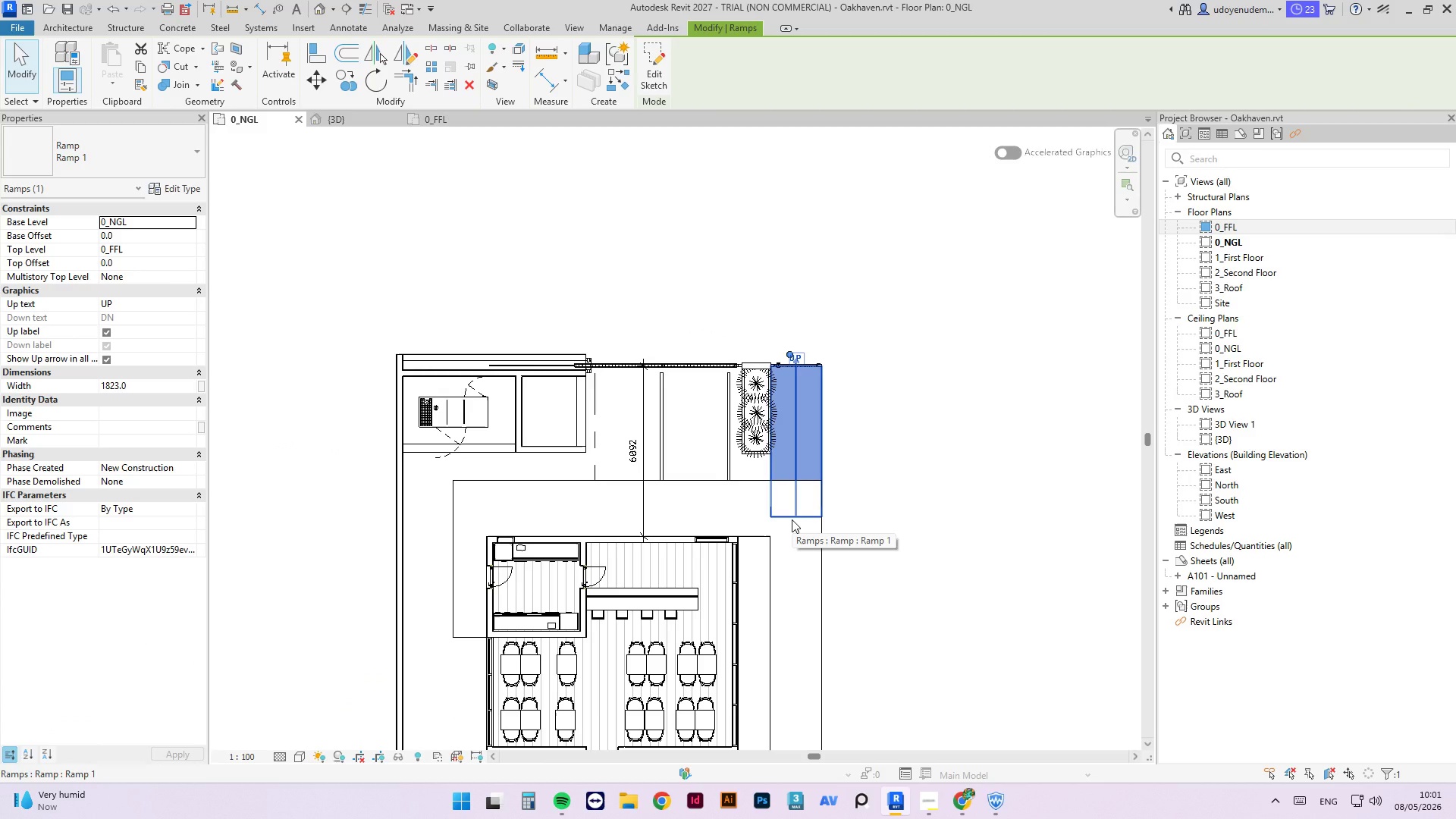 
wait(9.02)
 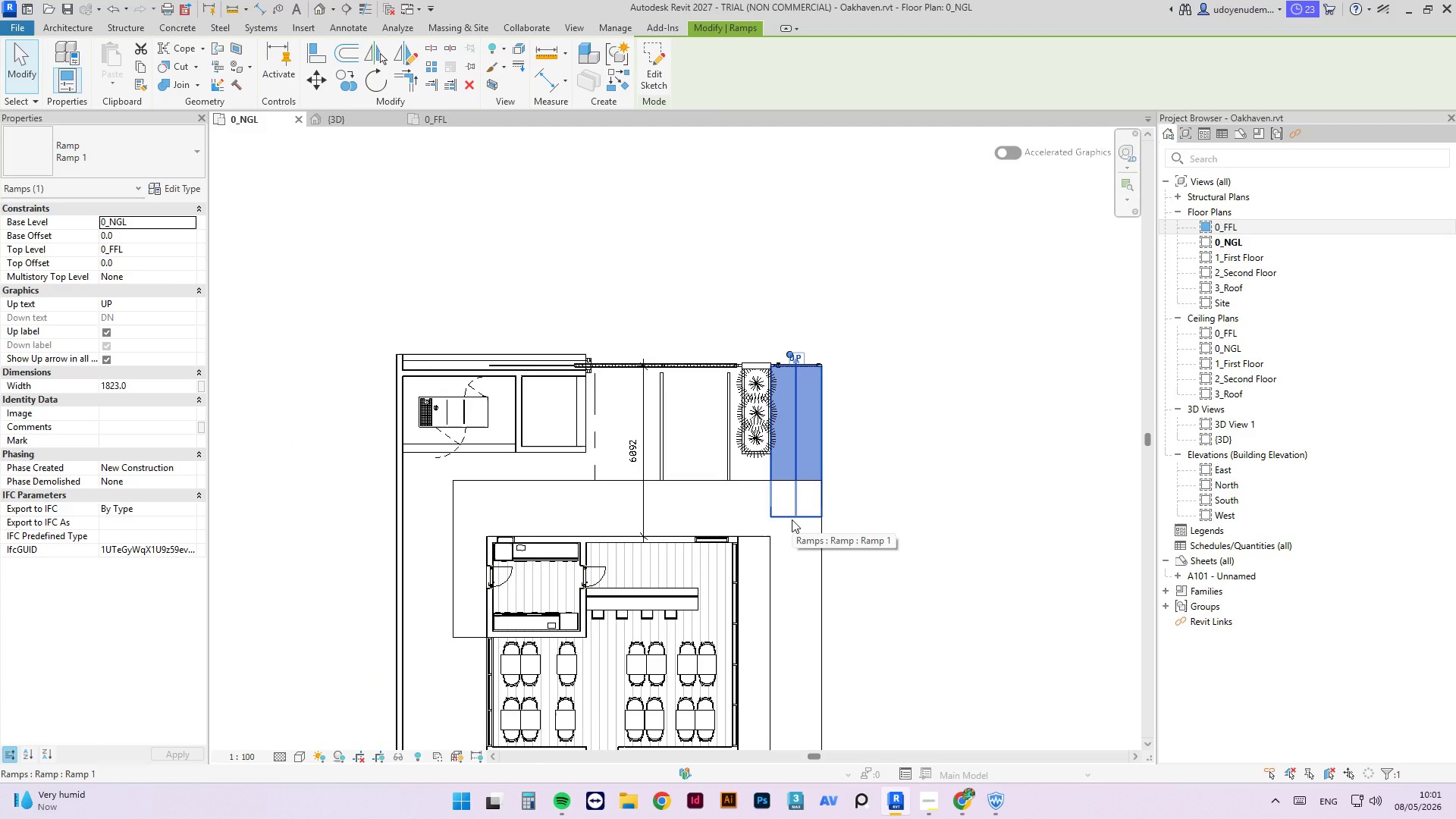 
left_click([741, 481])
 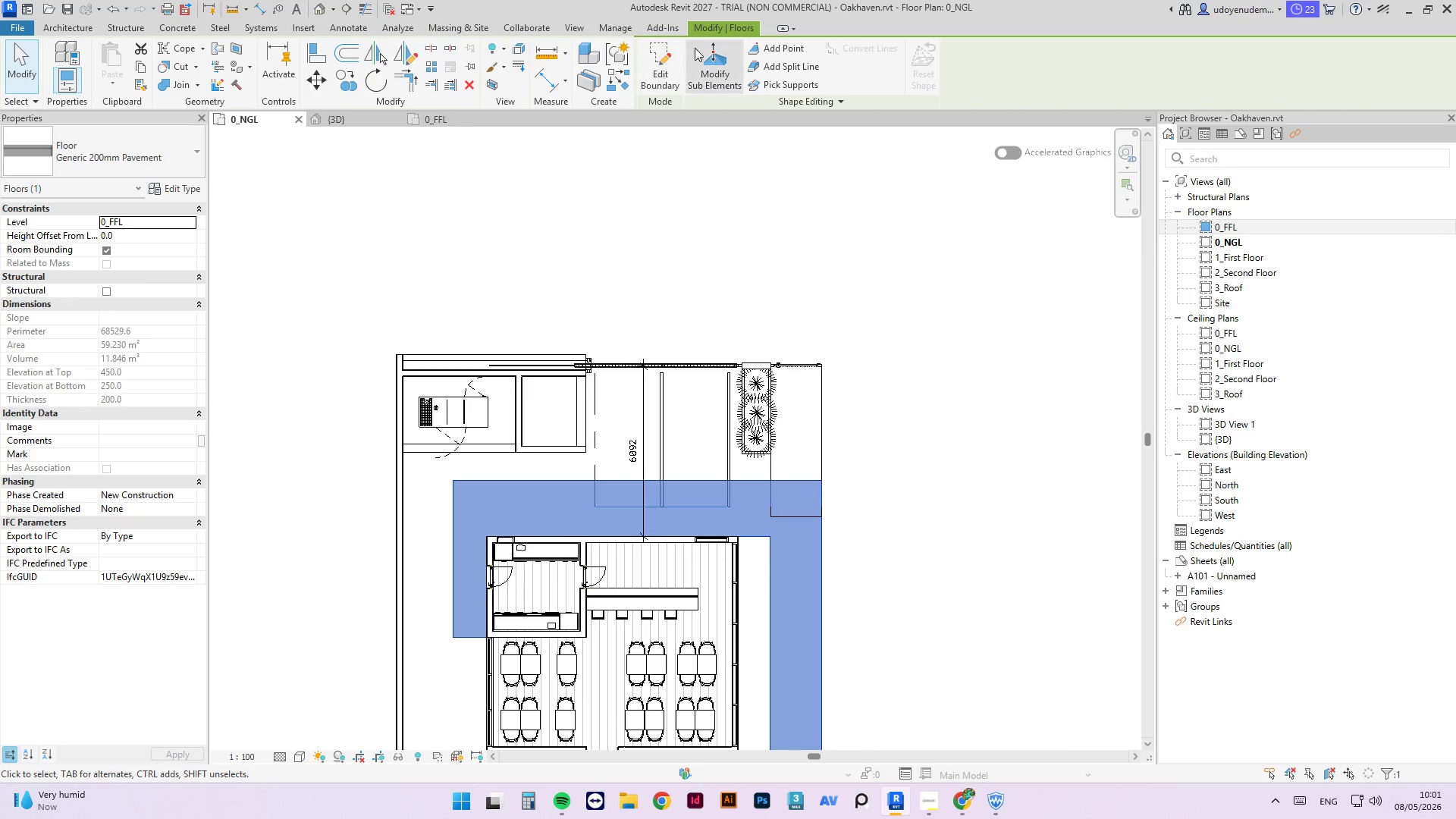 
left_click([651, 57])
 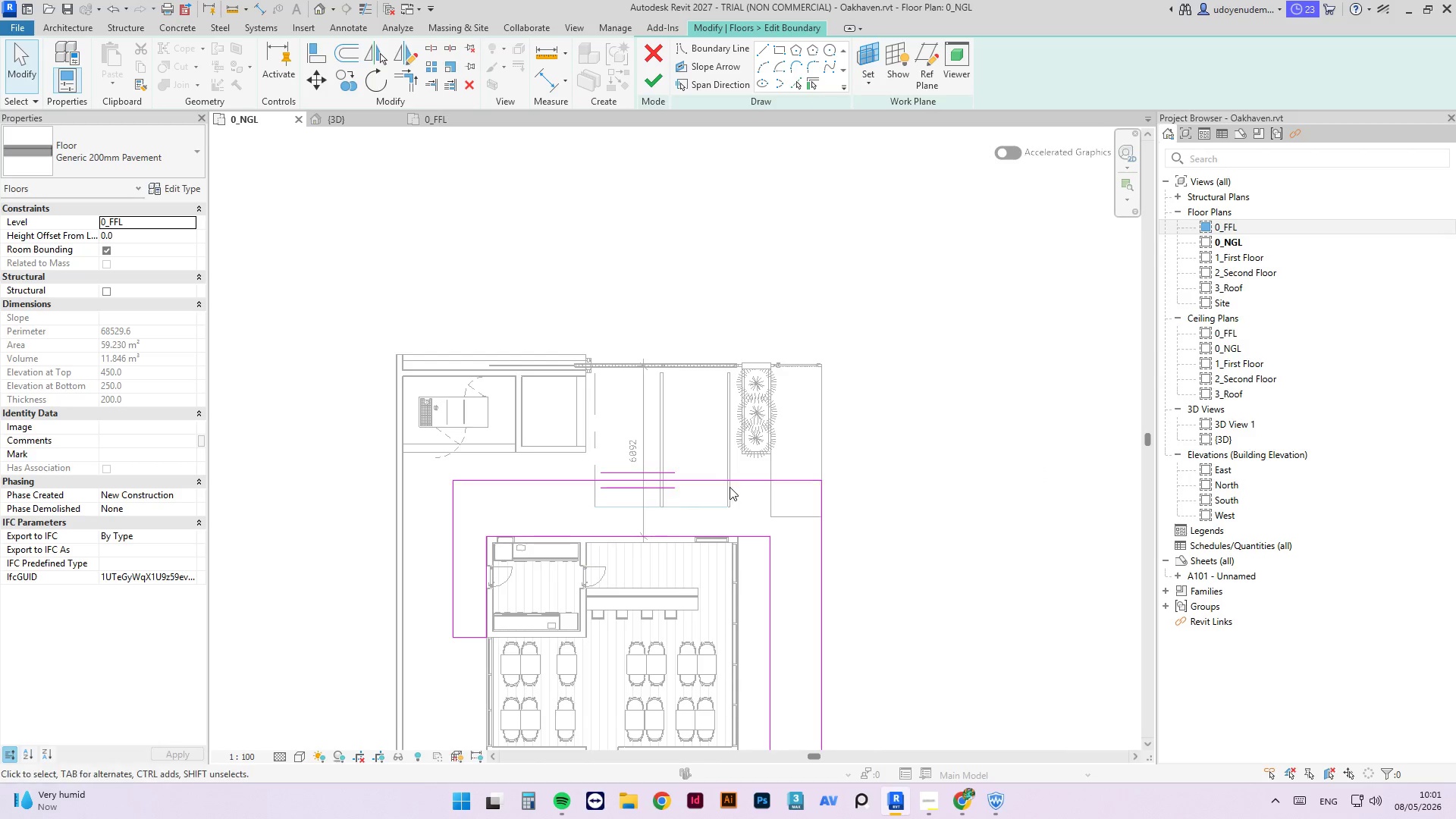 
left_click_drag(start_coordinate=[734, 481], to_coordinate=[742, 513])
 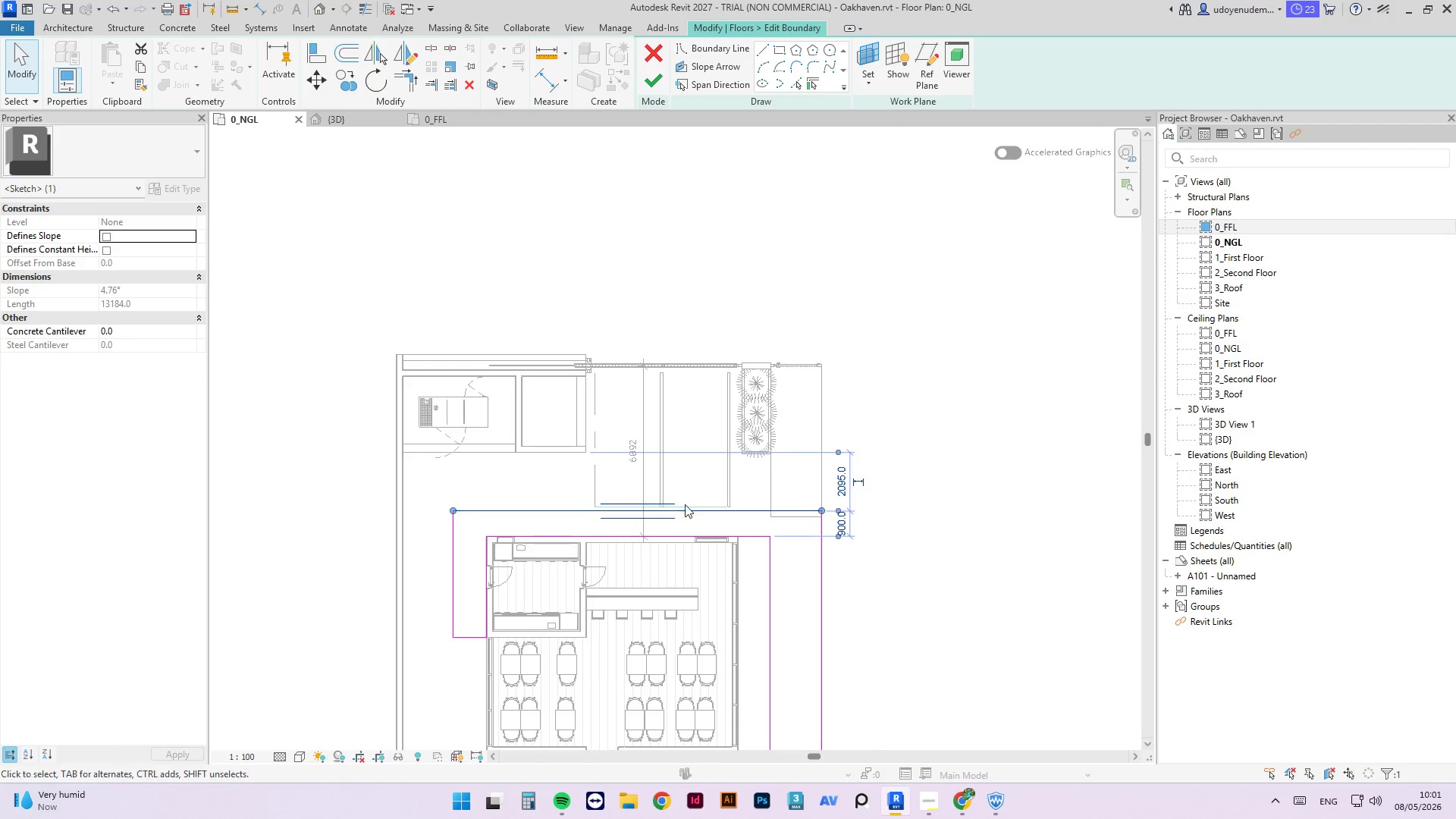 
scroll: coordinate [664, 508], scroll_direction: up, amount: 8.0
 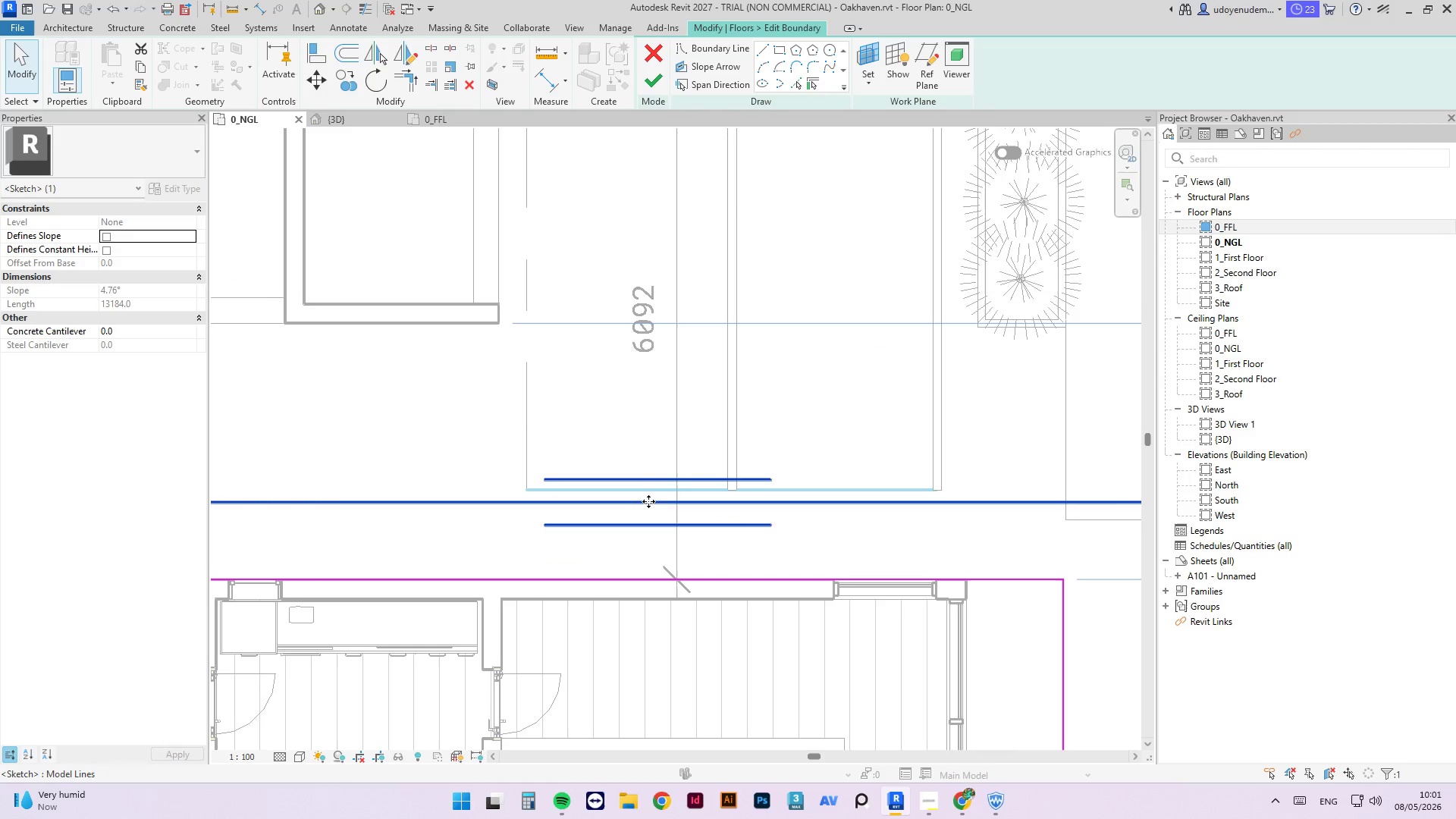 
left_click_drag(start_coordinate=[648, 500], to_coordinate=[605, 488])
 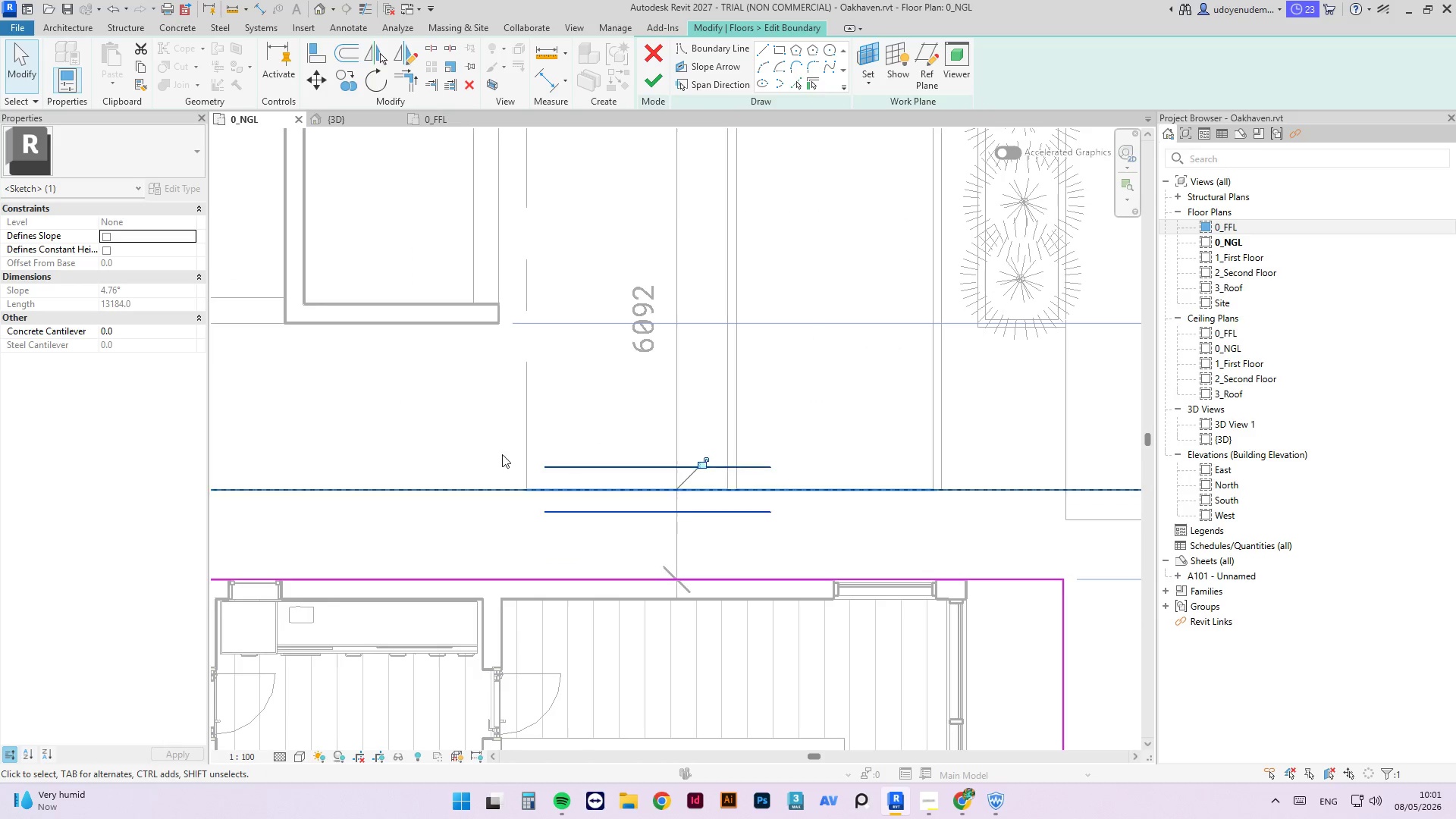 
left_click([460, 447])
 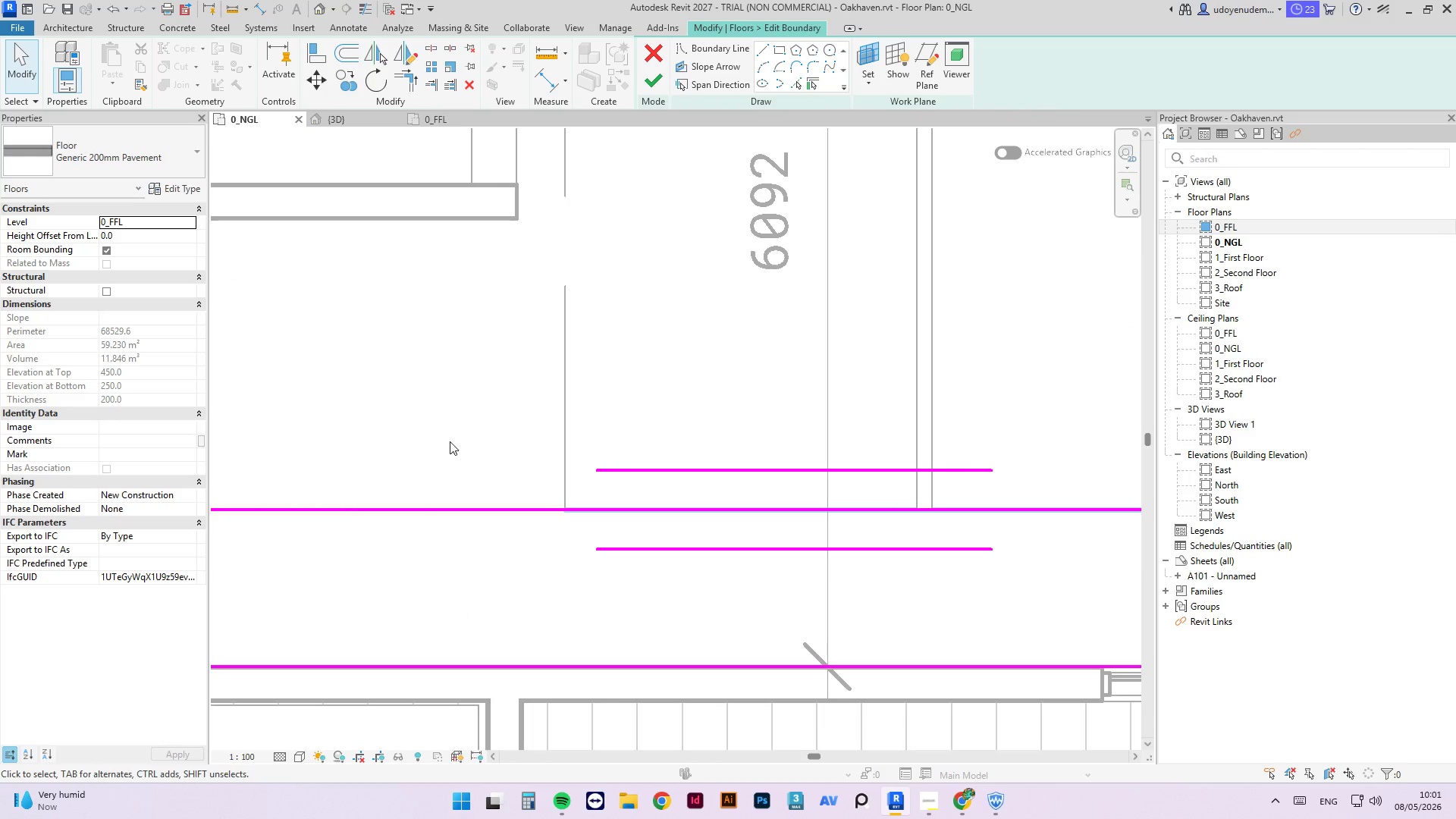 
scroll: coordinate [467, 470], scroll_direction: up, amount: 4.0
 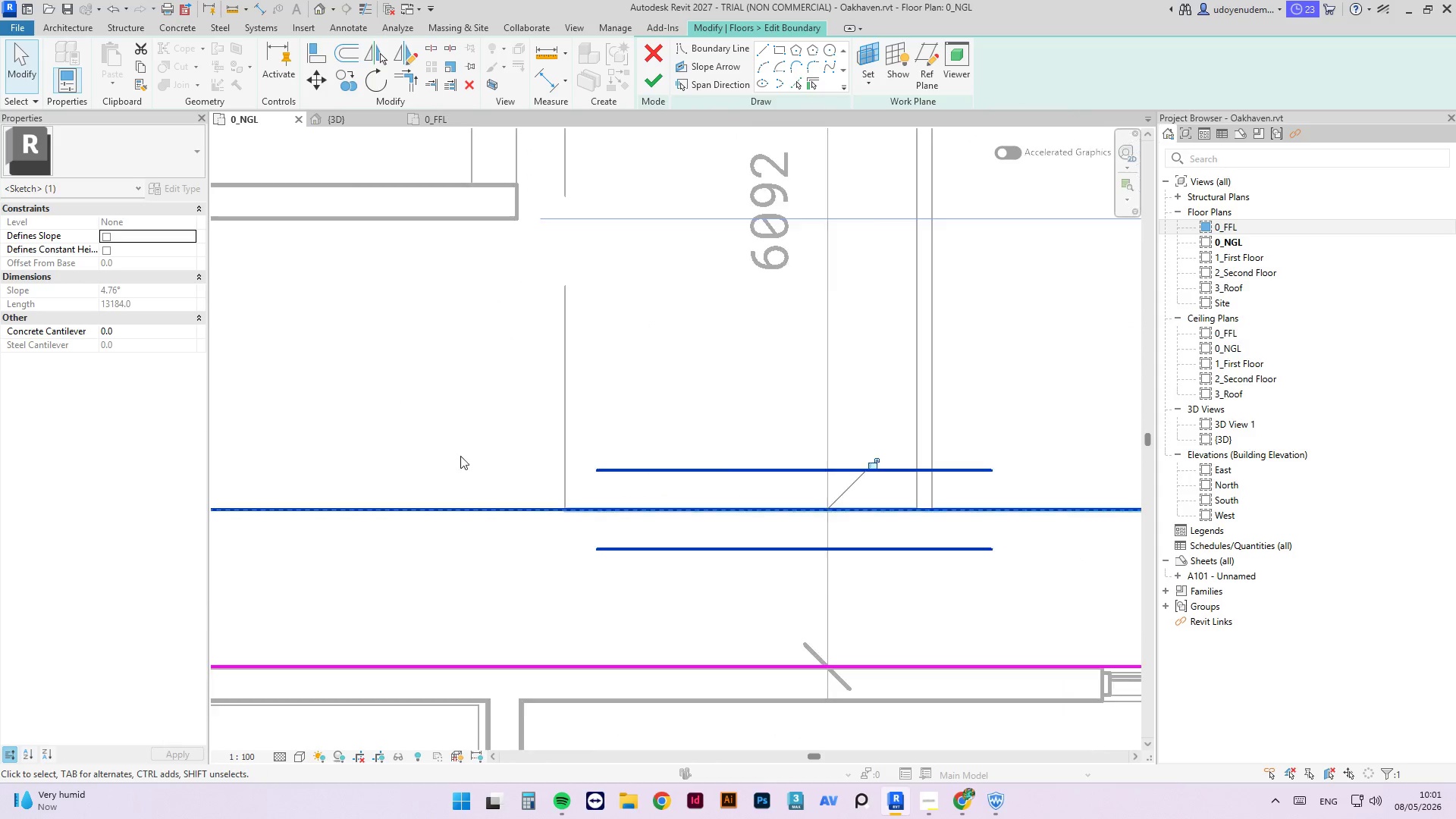 
key(Escape)
 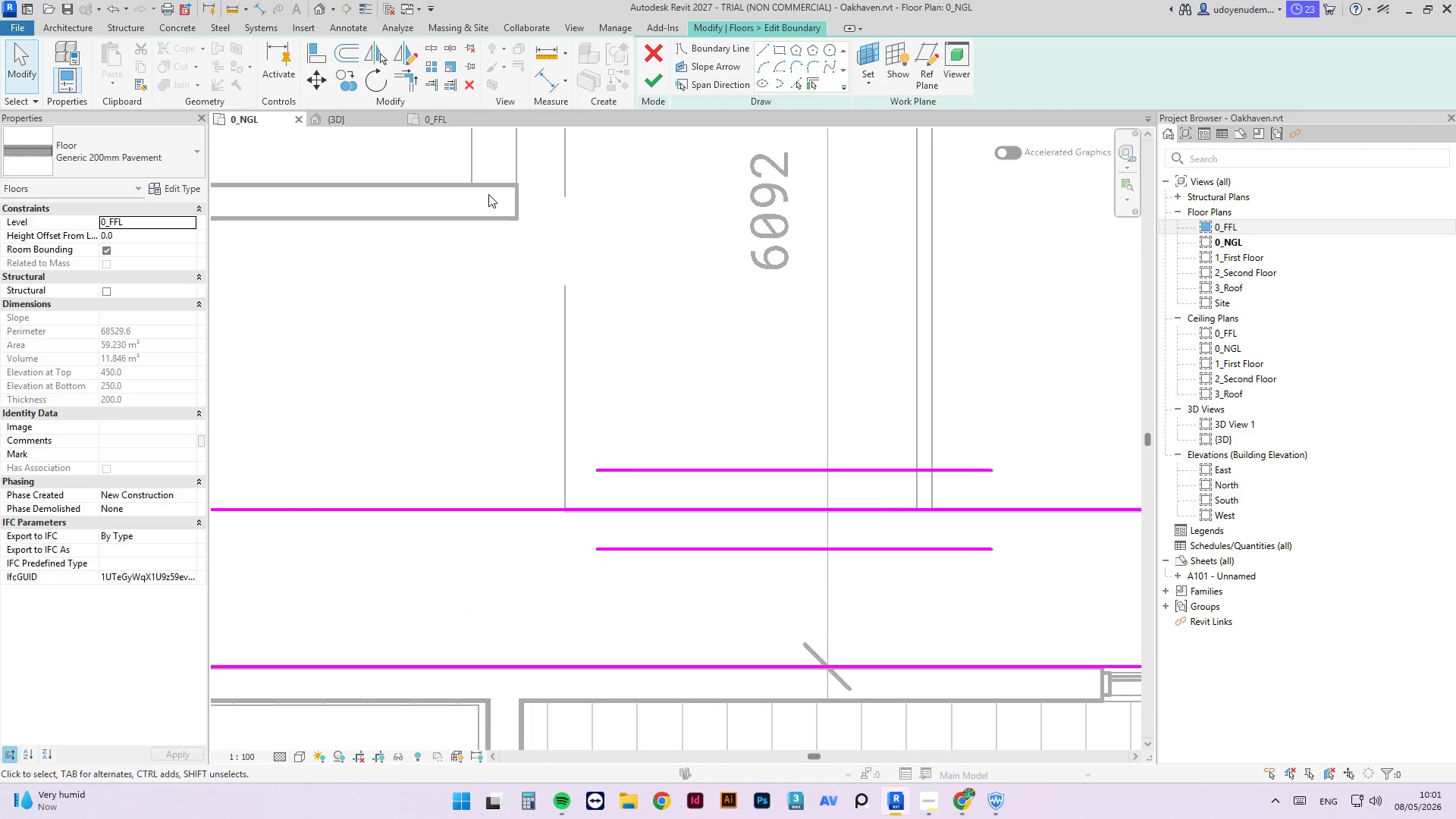 
scroll: coordinate [722, 447], scroll_direction: down, amount: 4.0
 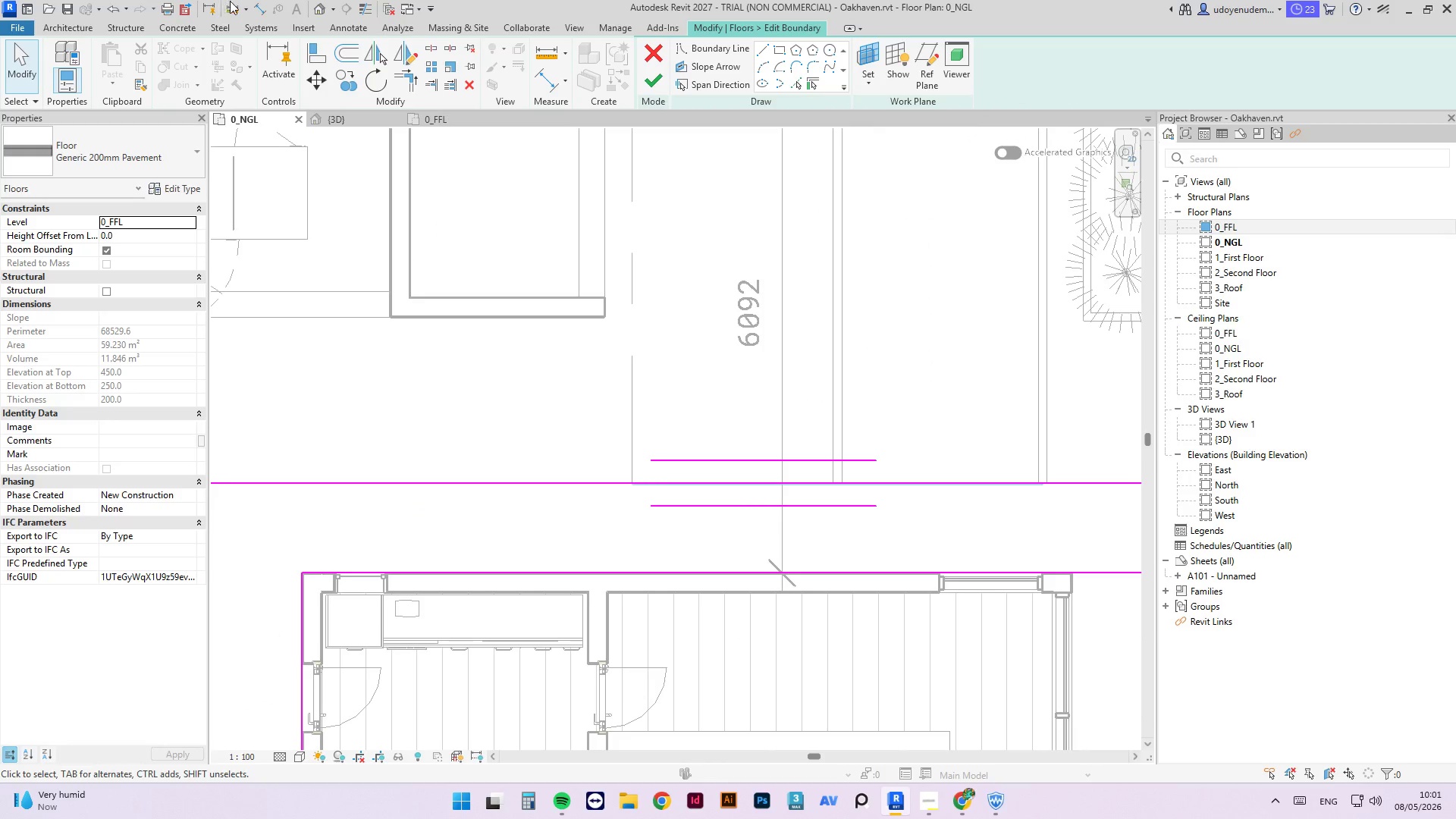 
left_click([261, 8])
 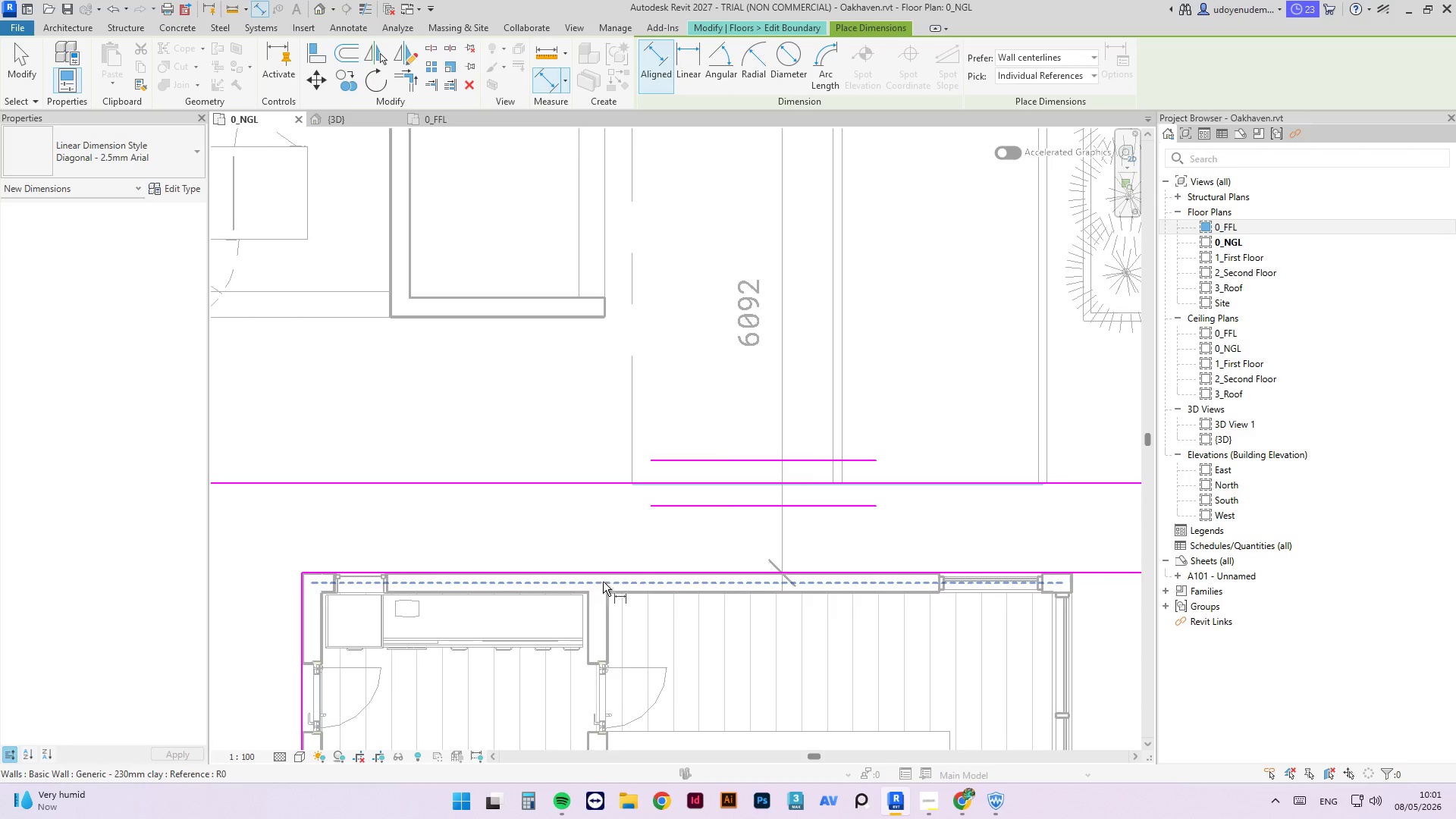 
left_click([592, 573])
 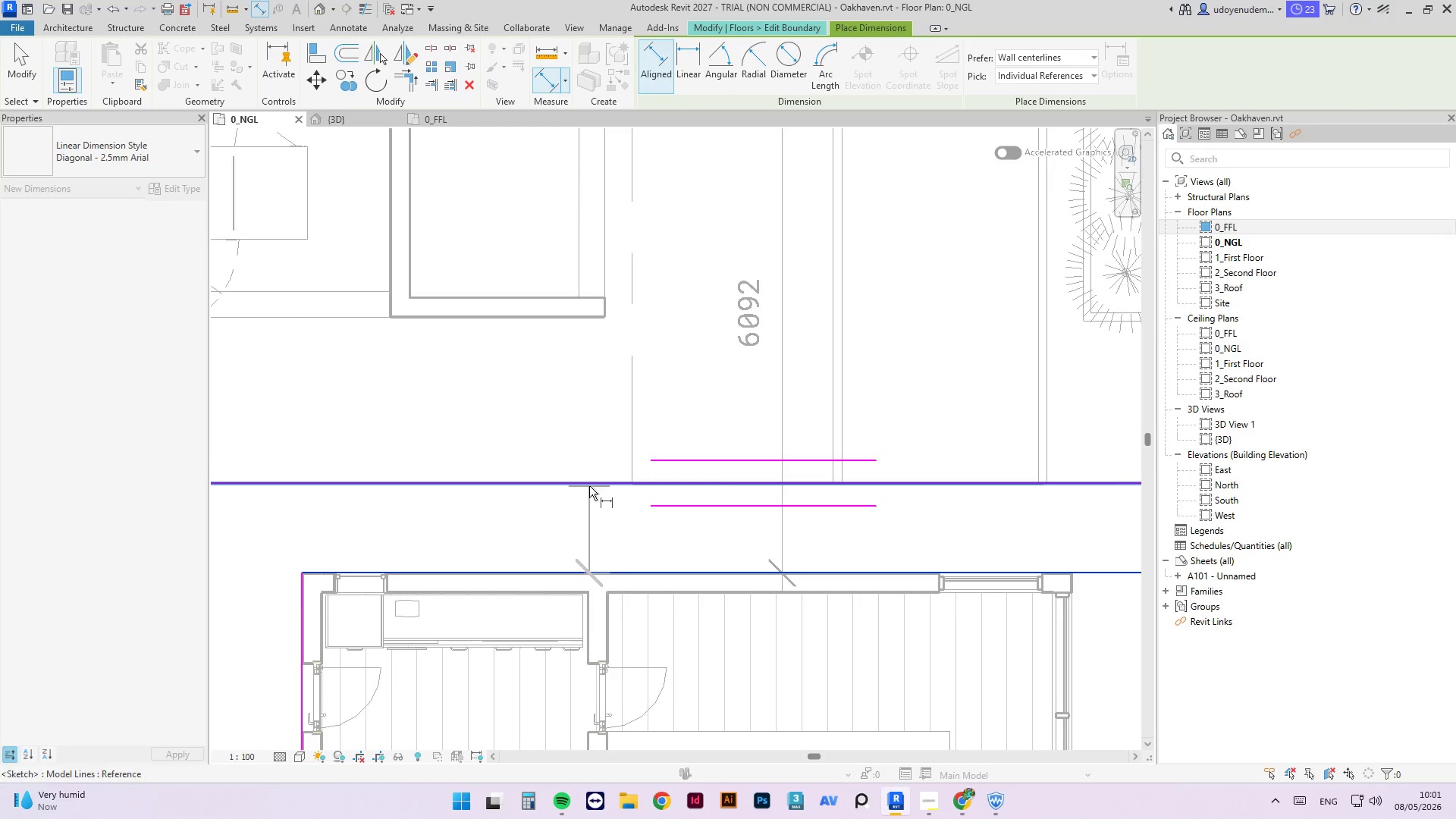 
left_click([589, 485])
 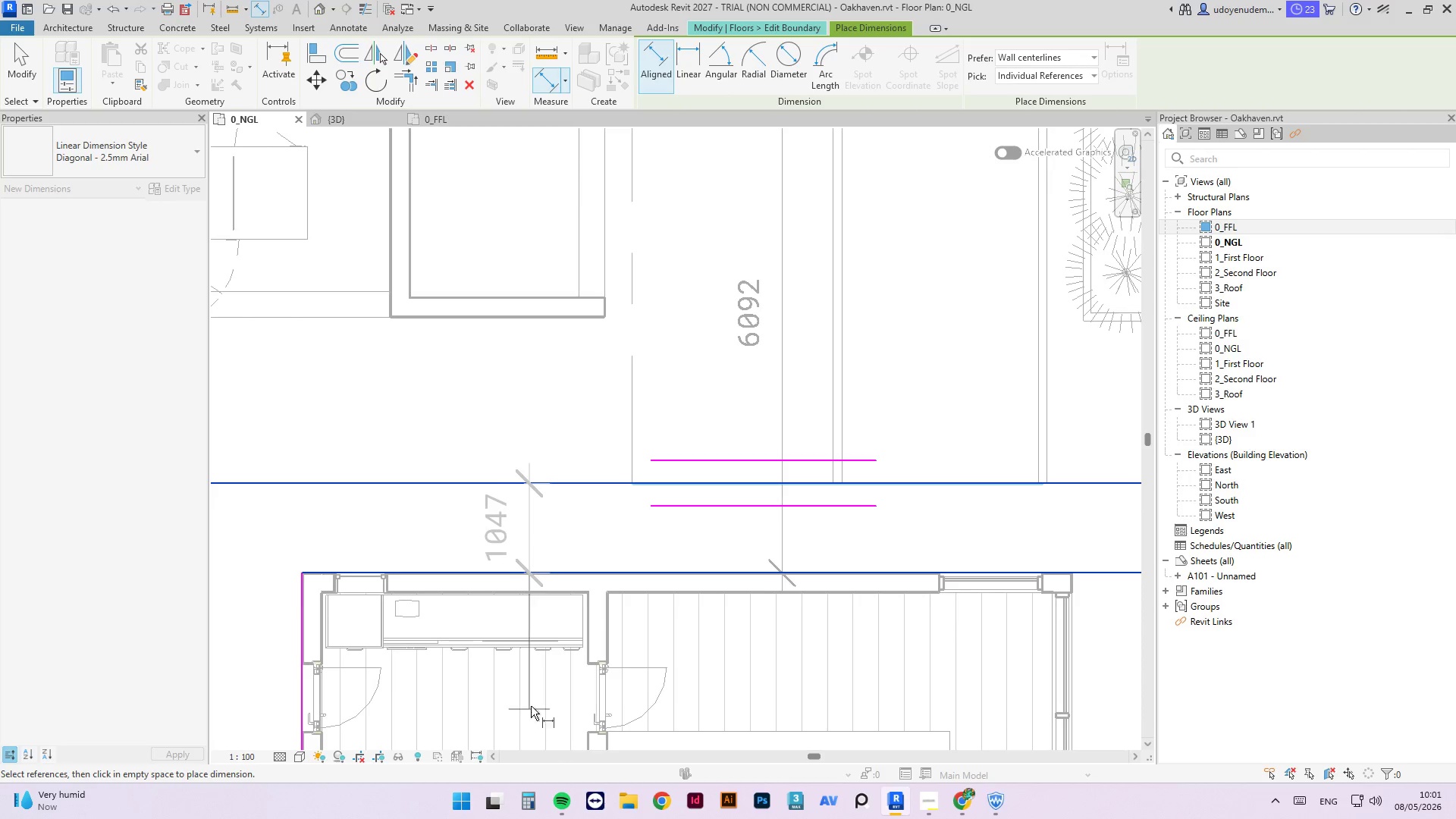 
scroll: coordinate [544, 589], scroll_direction: down, amount: 5.0
 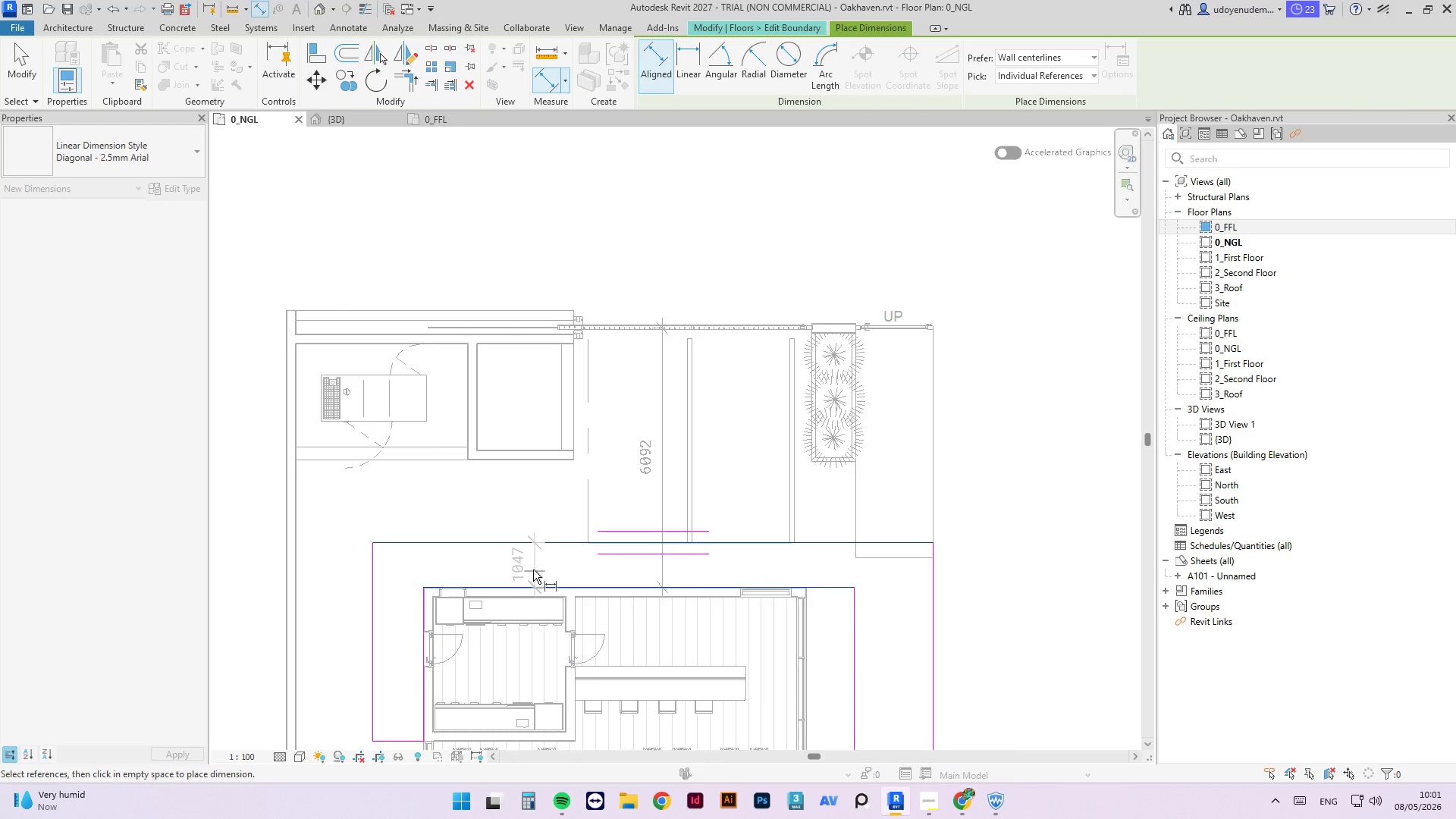 
key(Escape)
 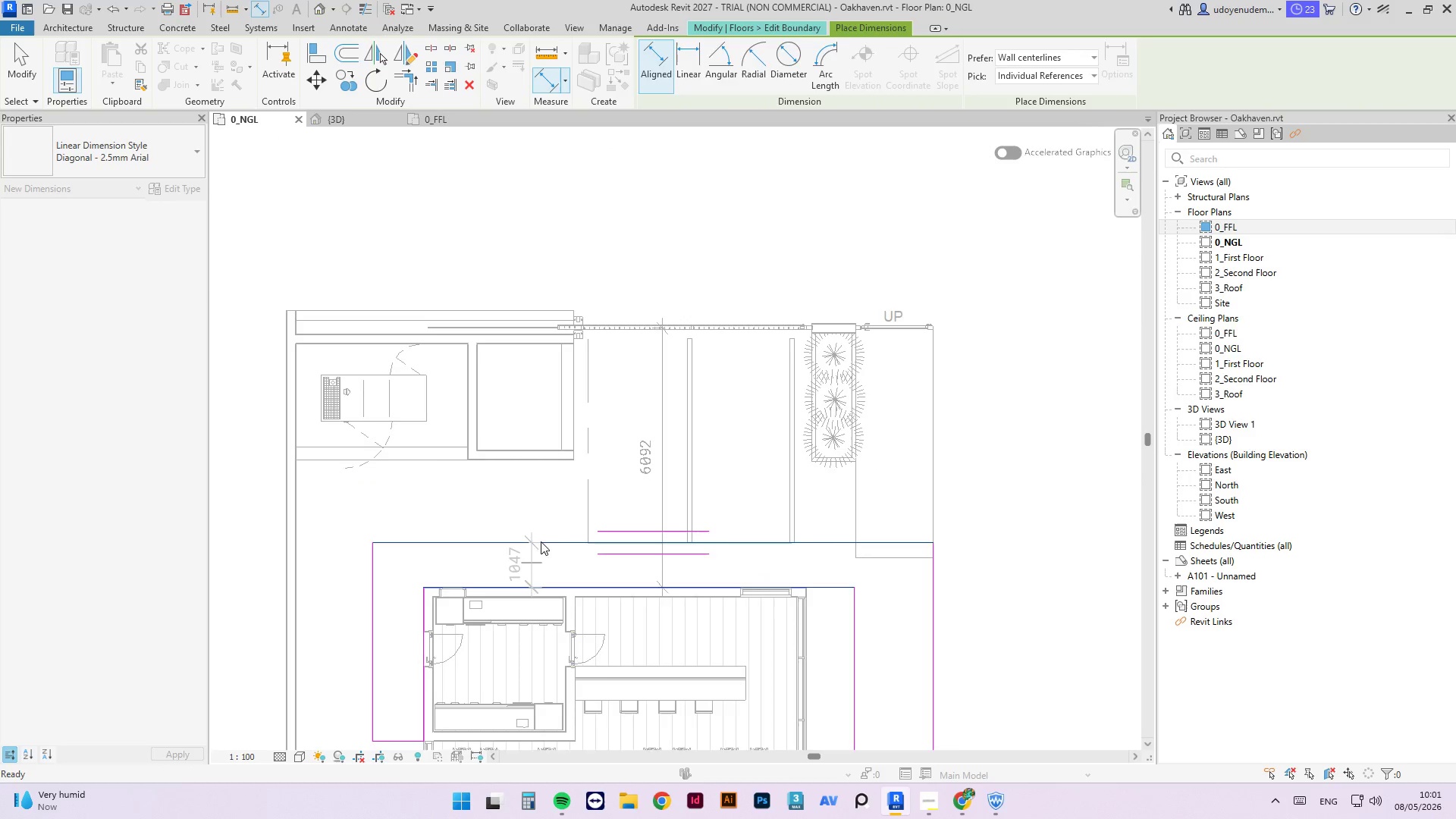 
key(Escape)
 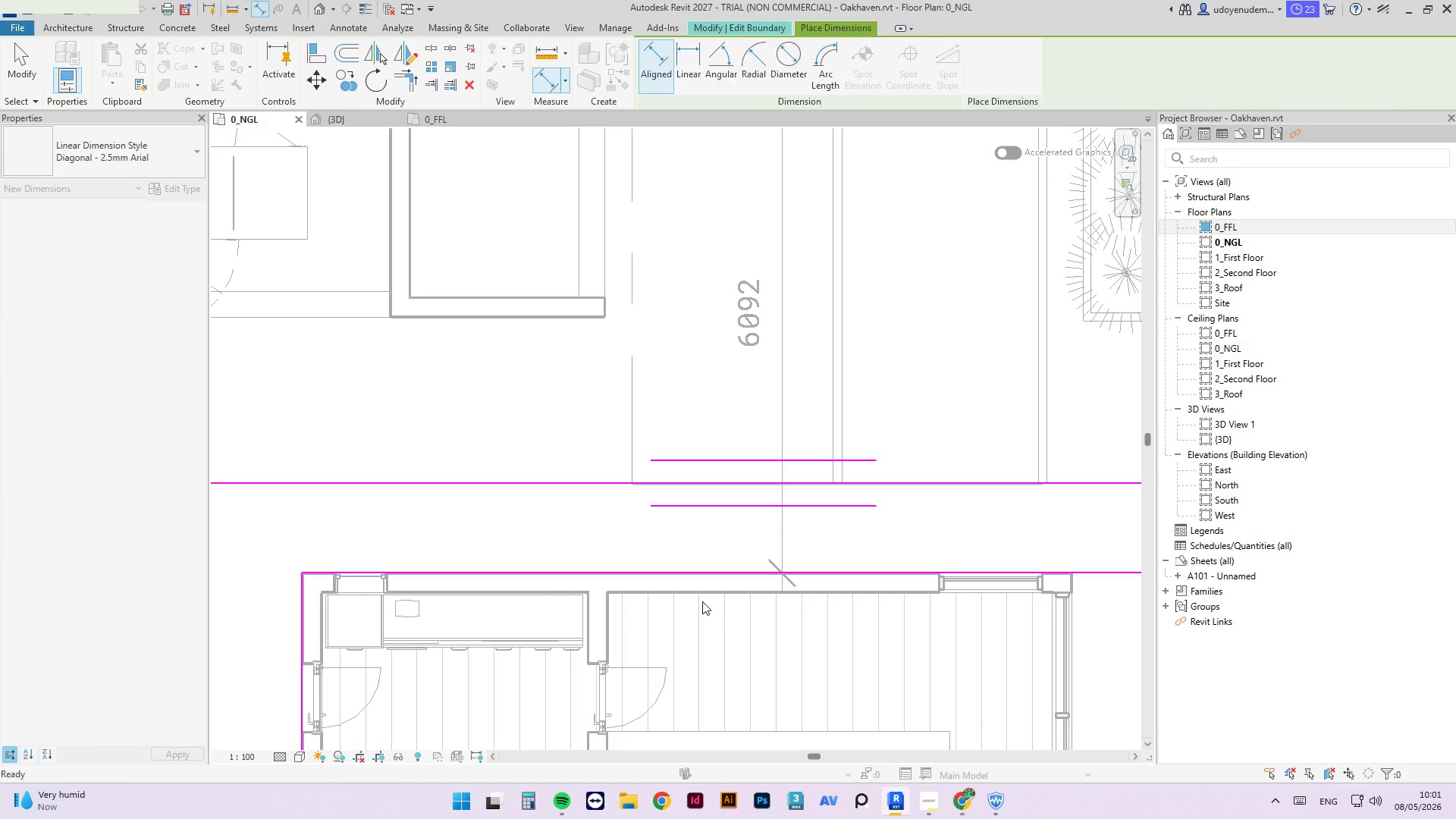 
key(Escape)
 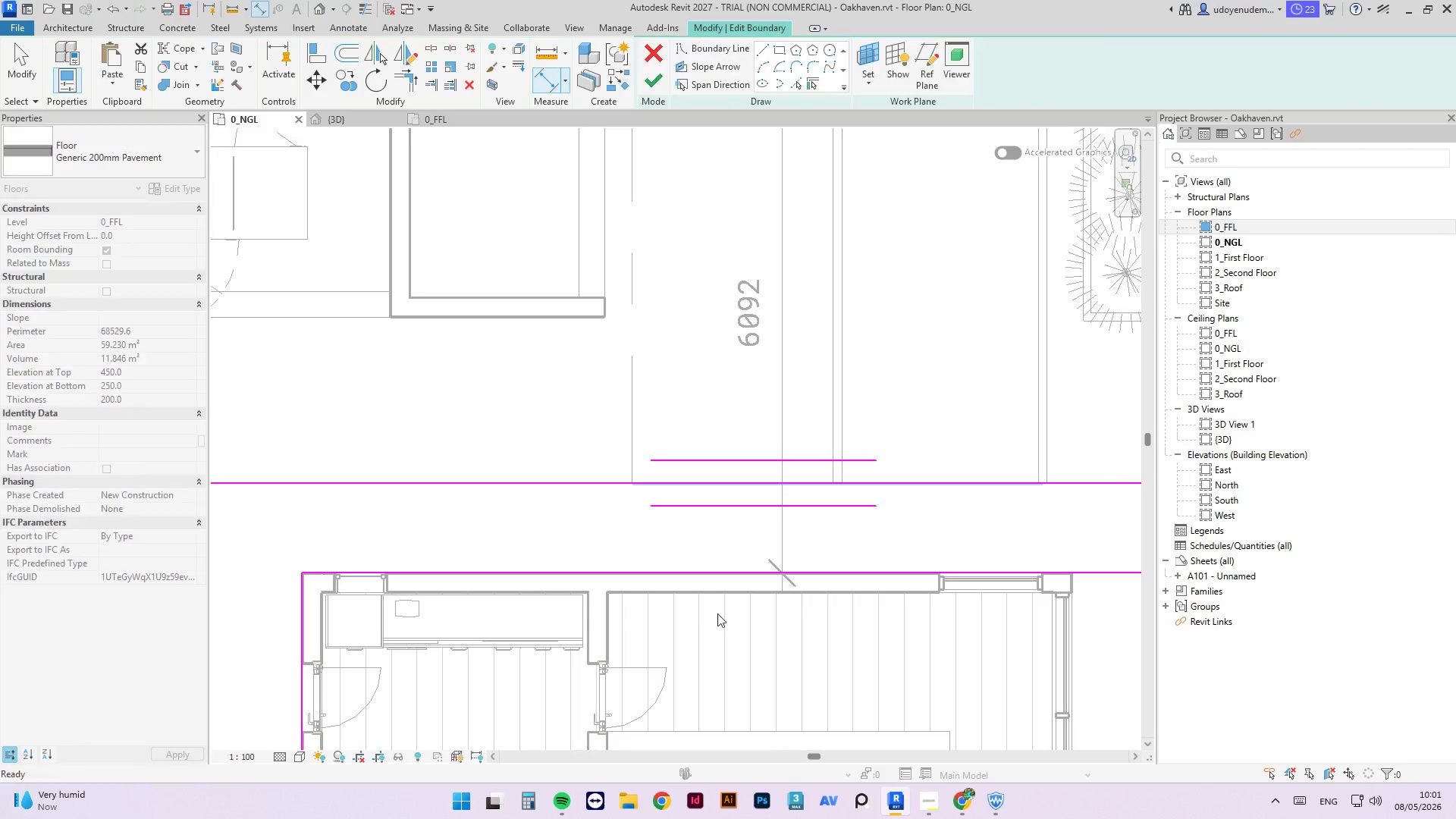 
left_click([707, 498])
 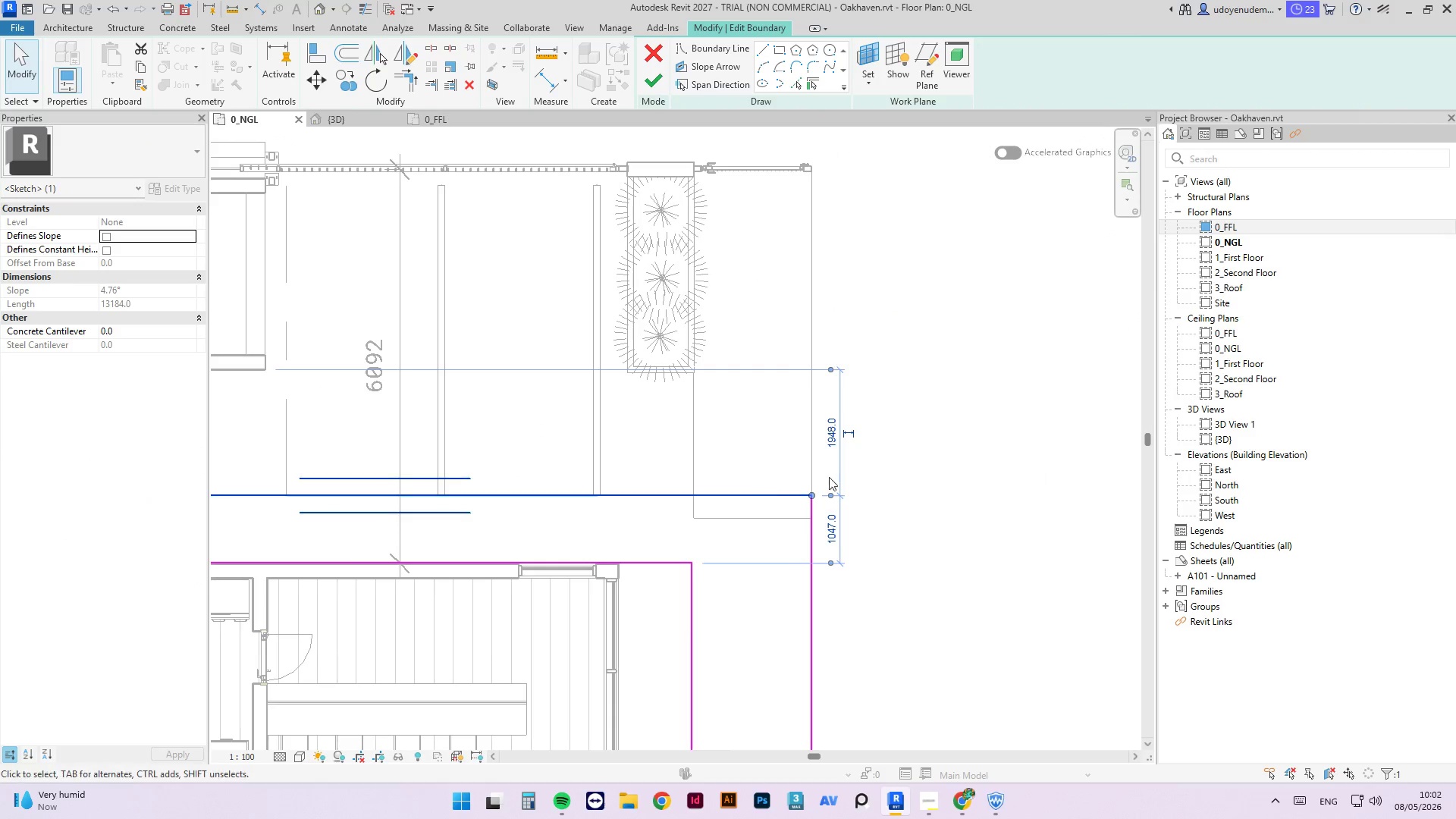 
scroll: coordinate [695, 515], scroll_direction: down, amount: 2.0
 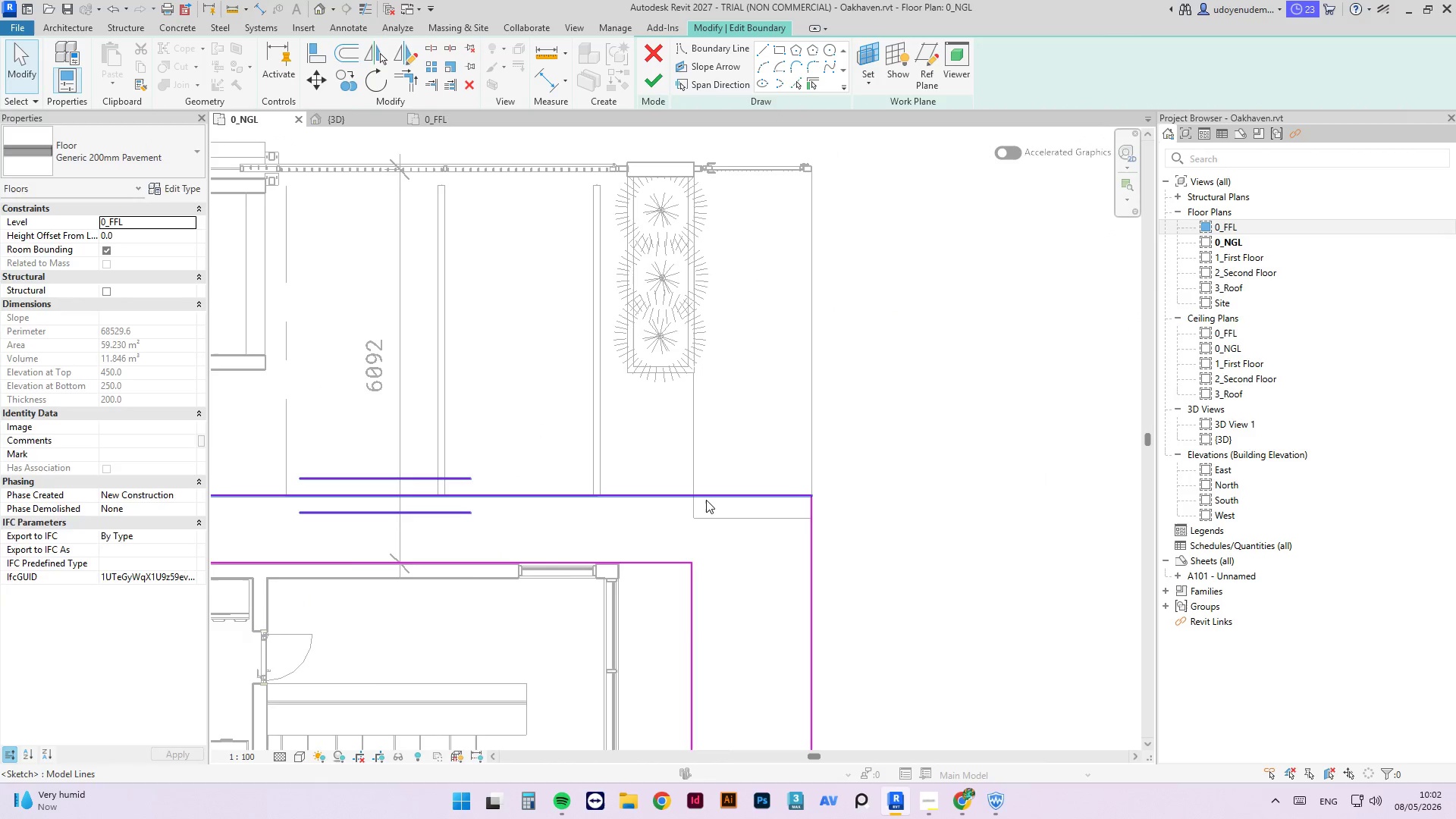 
scroll: coordinate [844, 482], scroll_direction: up, amount: 3.0
 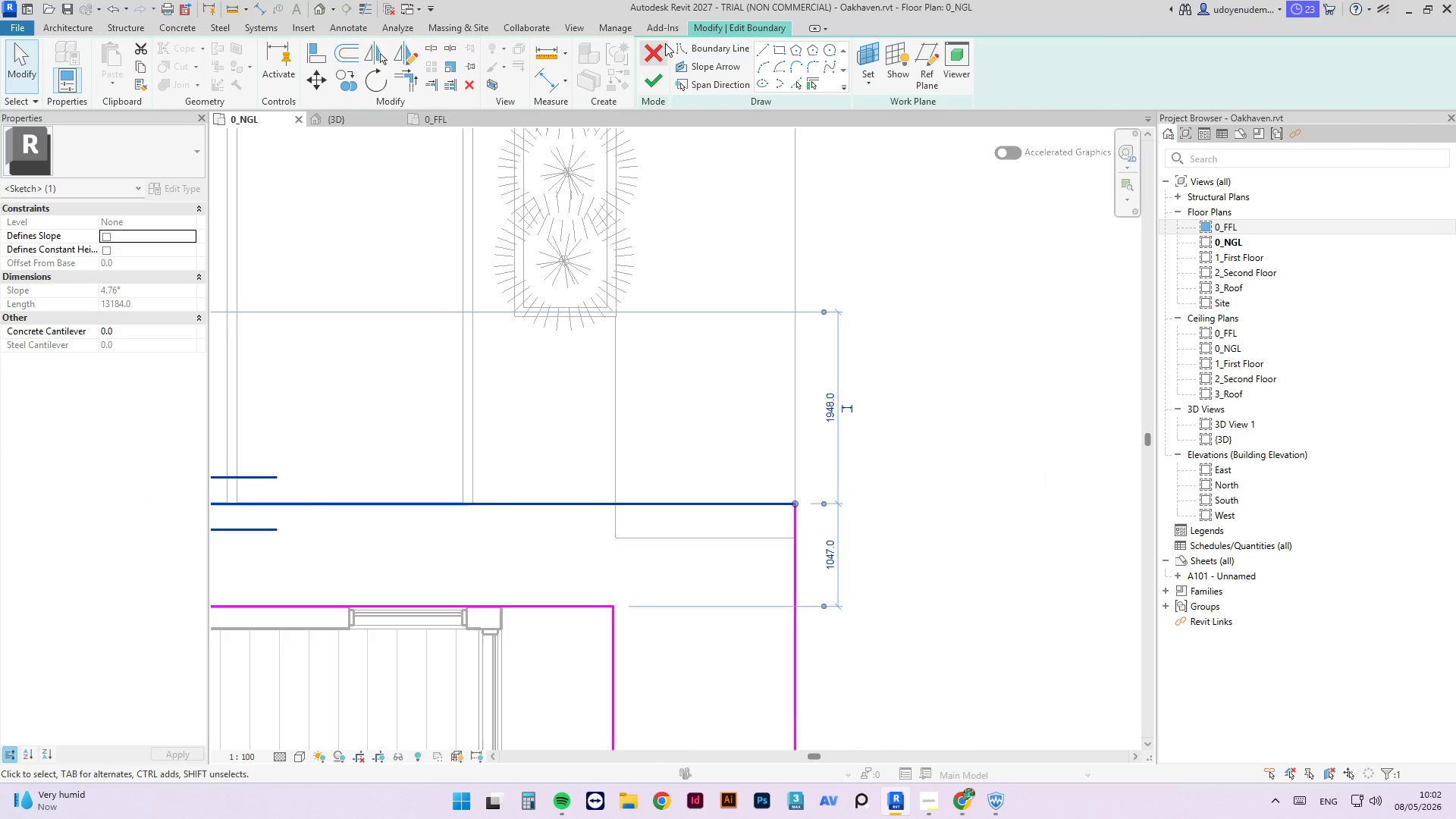 
left_click([761, 52])
 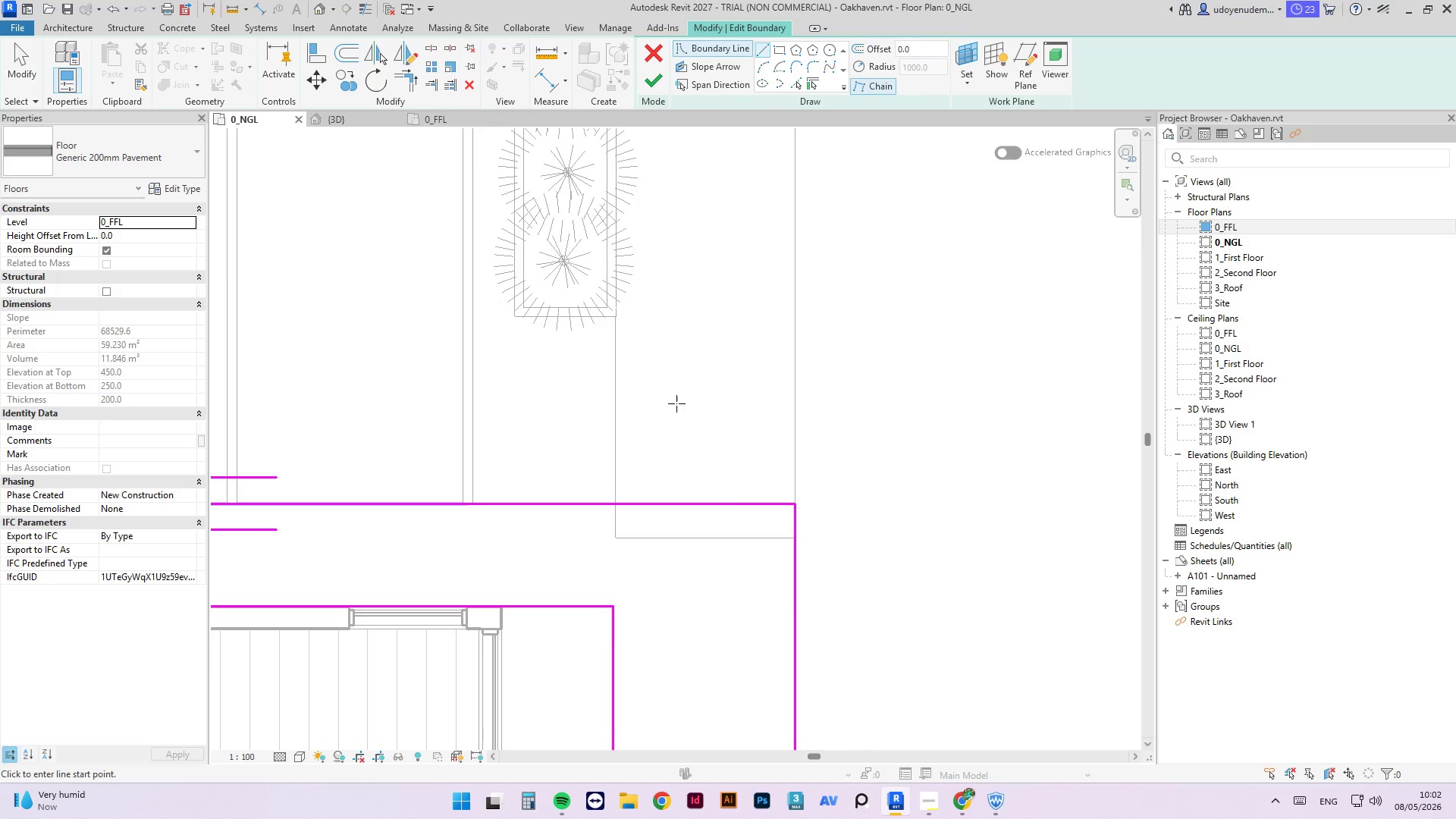 
scroll: coordinate [598, 494], scroll_direction: up, amount: 3.0
 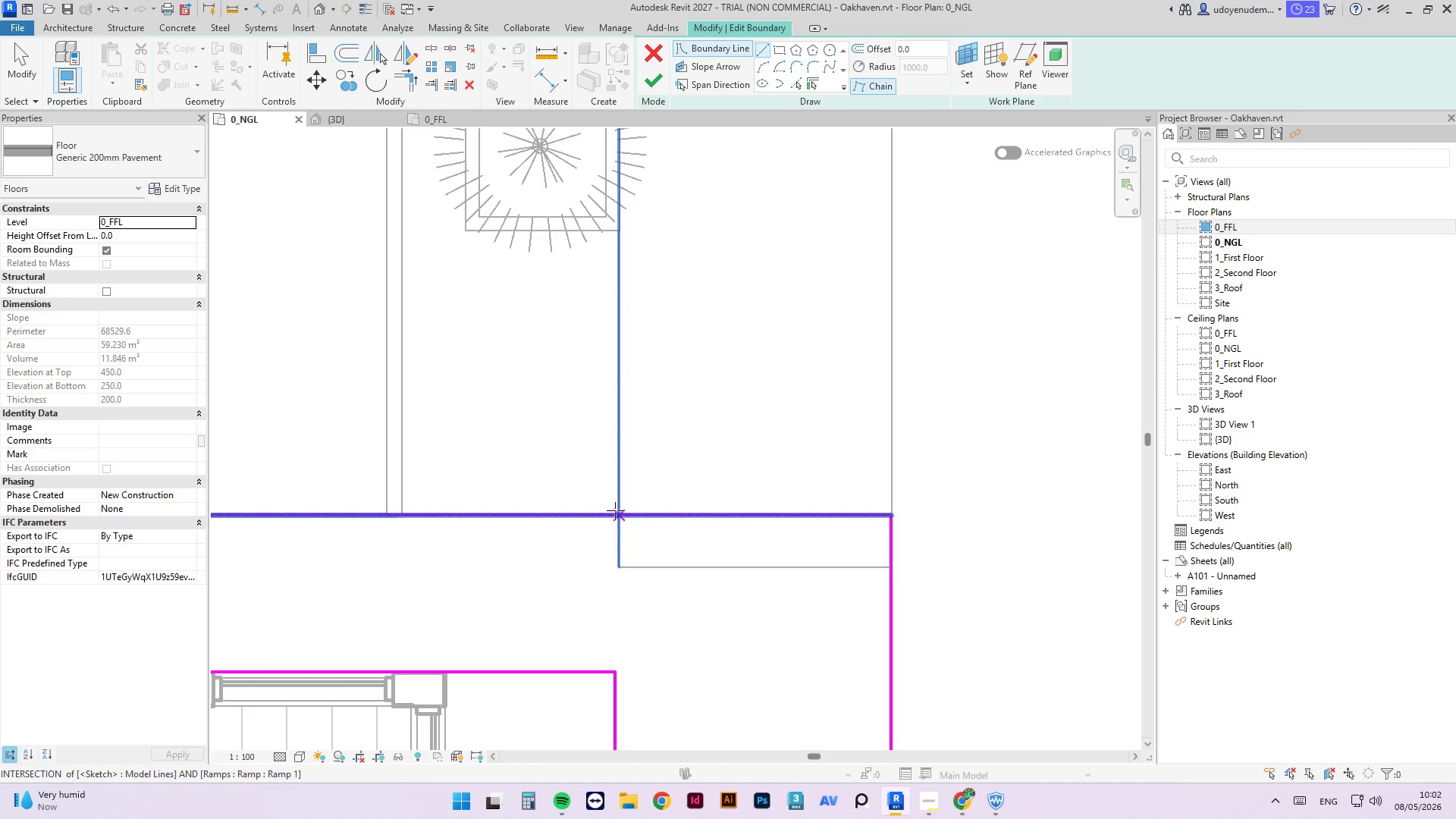 
left_click([615, 510])
 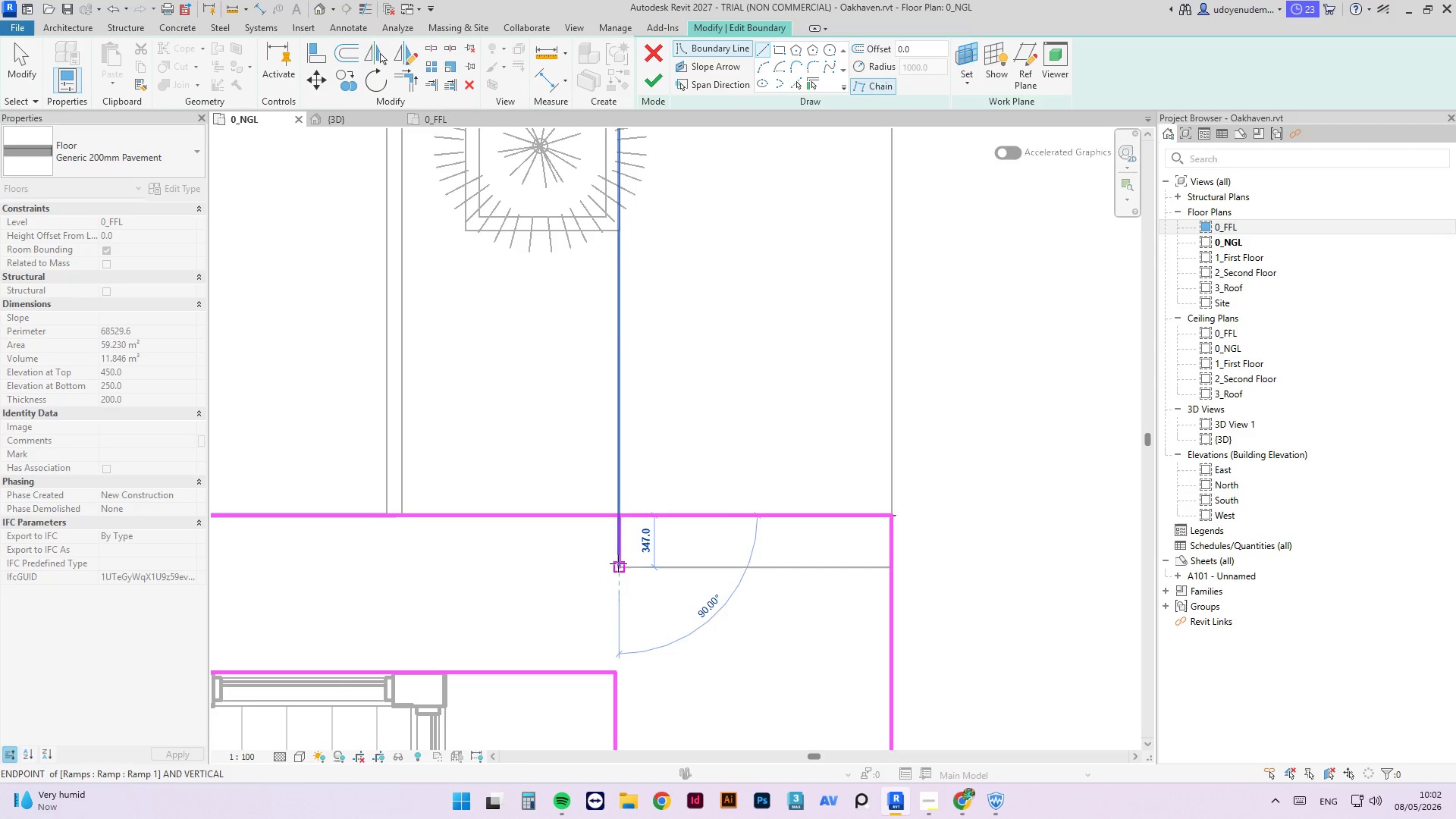 
left_click([618, 563])
 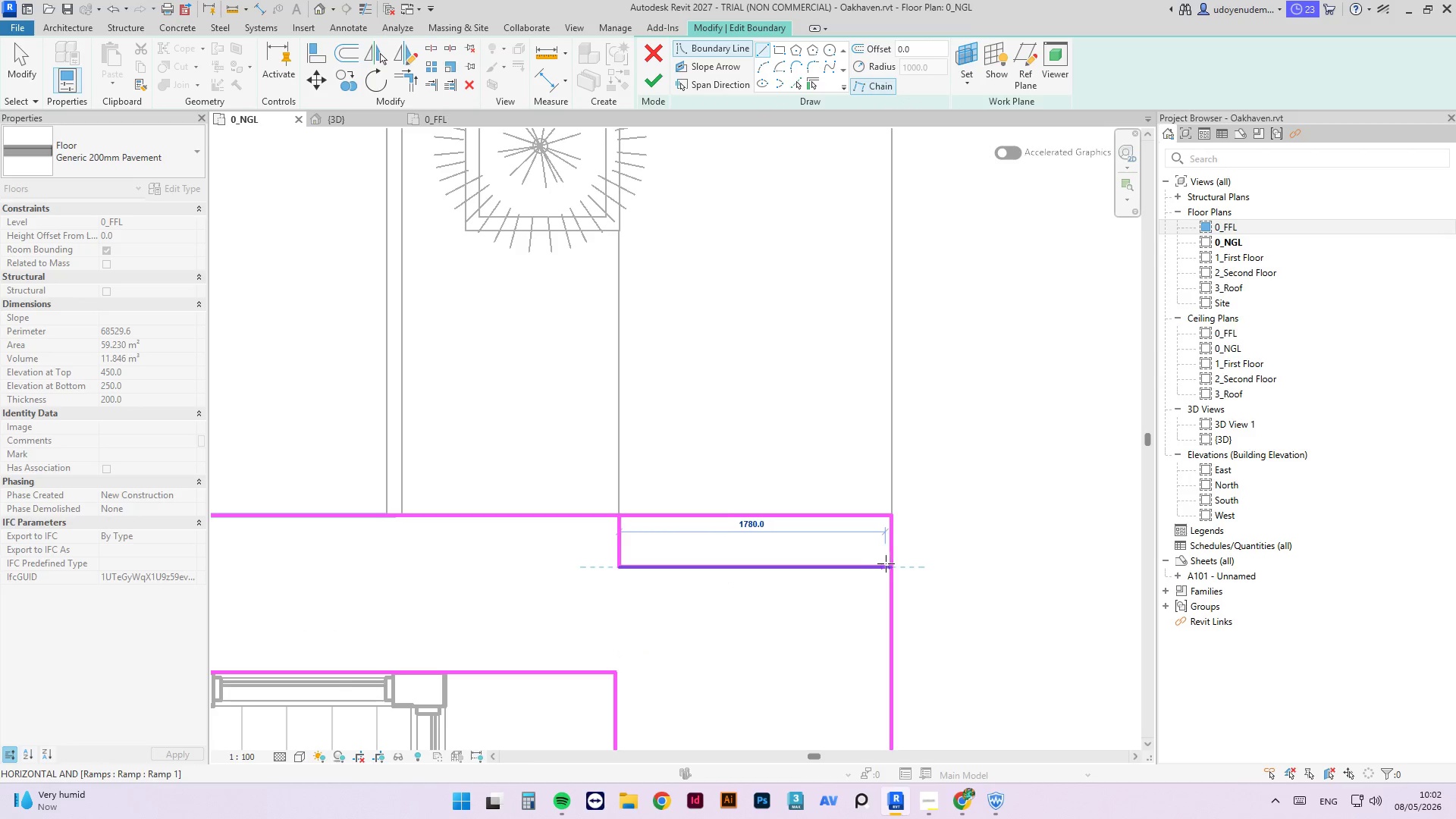 
left_click([891, 565])
 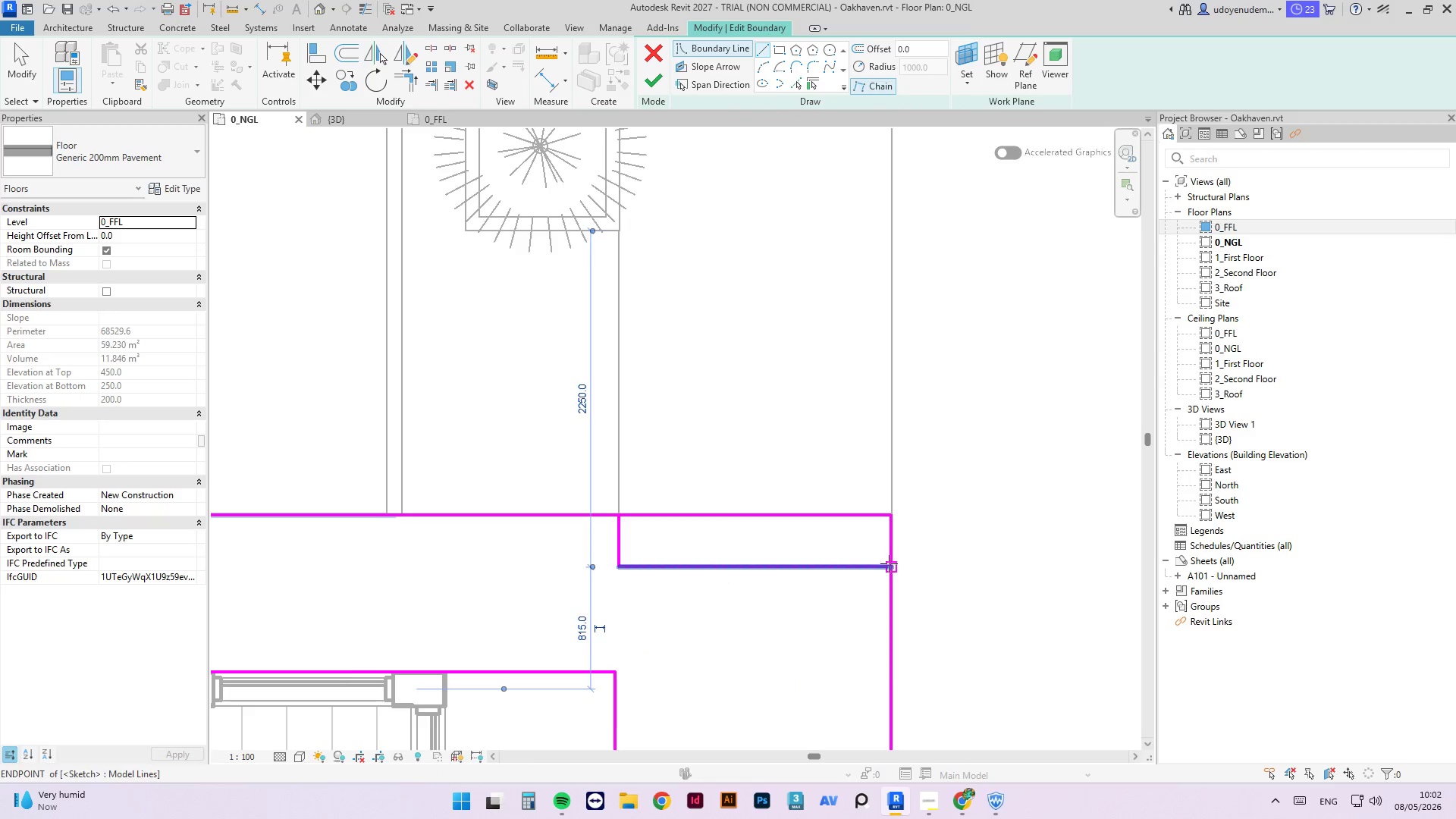 
key(Escape)
 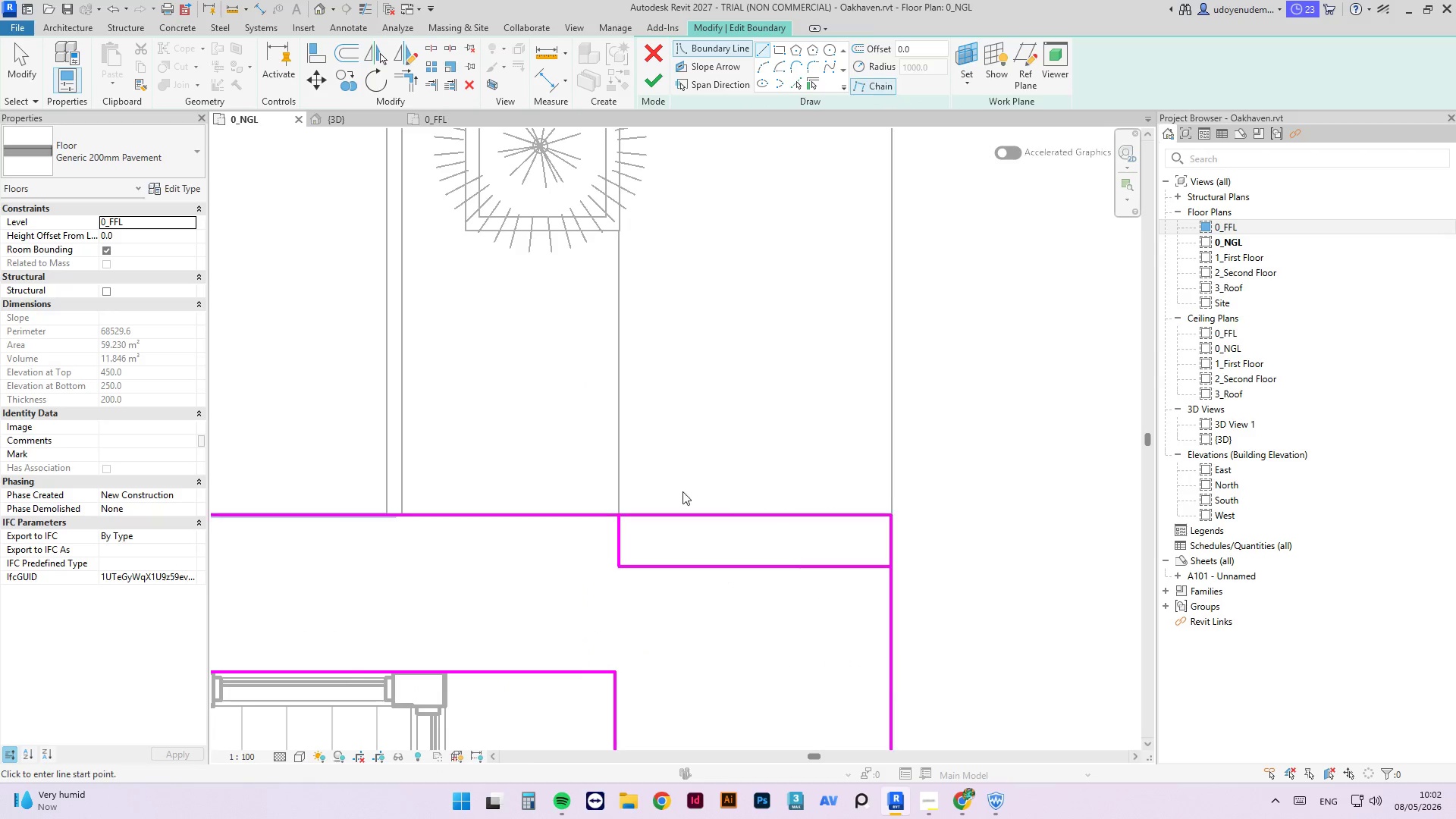 
key(Escape)
type(tr)
 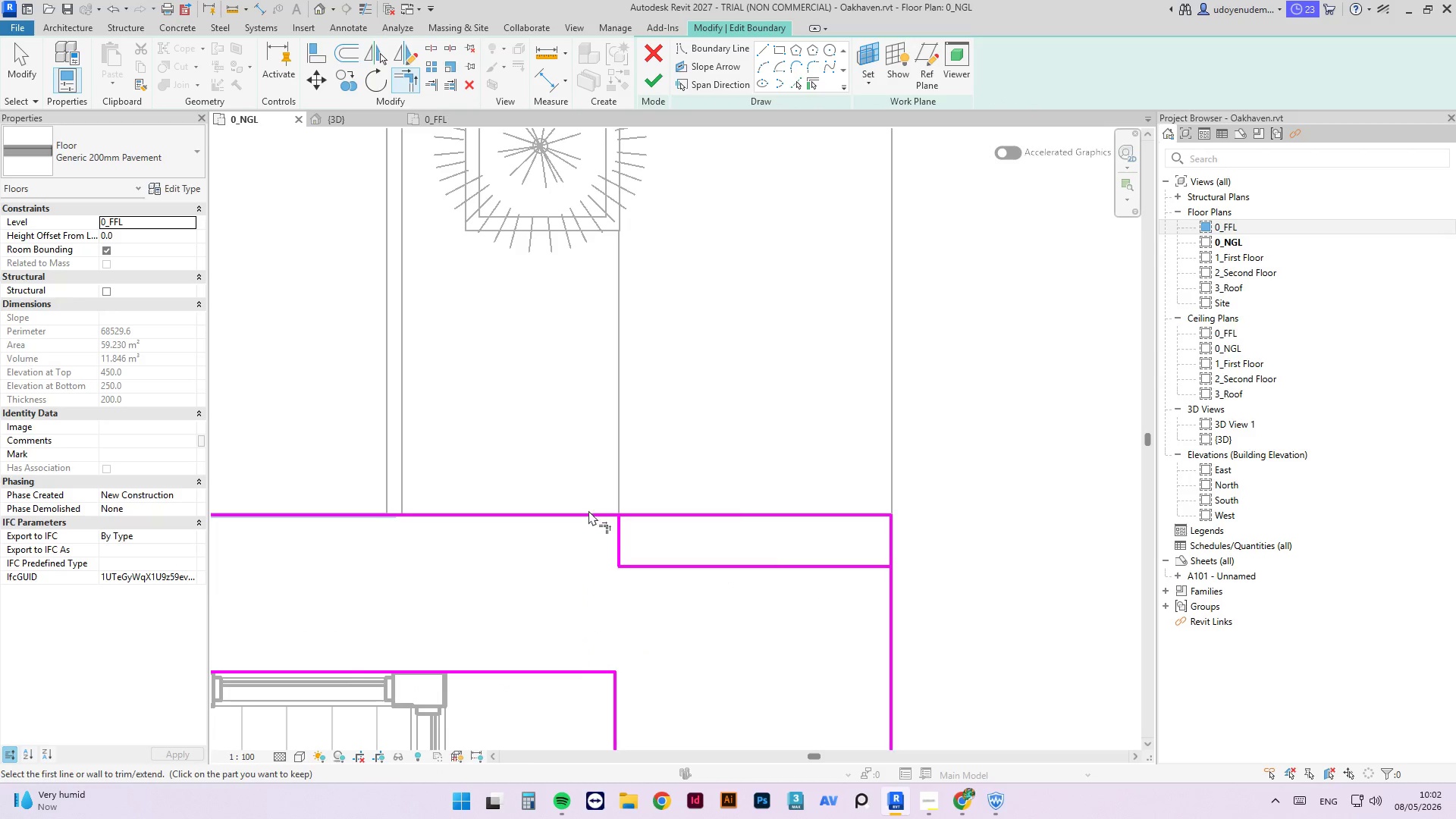 
double_click([591, 510])
 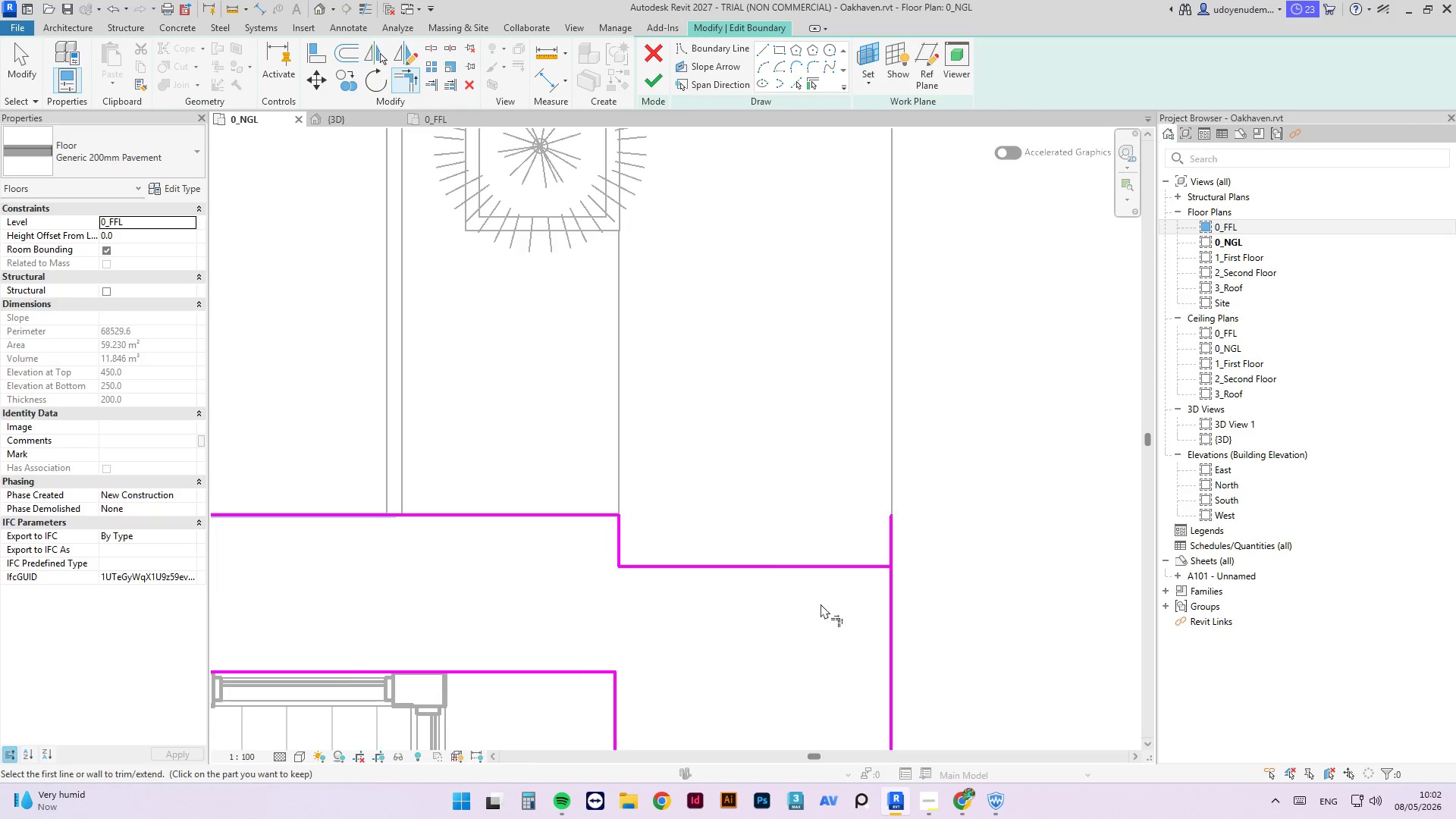 
left_click([814, 568])
 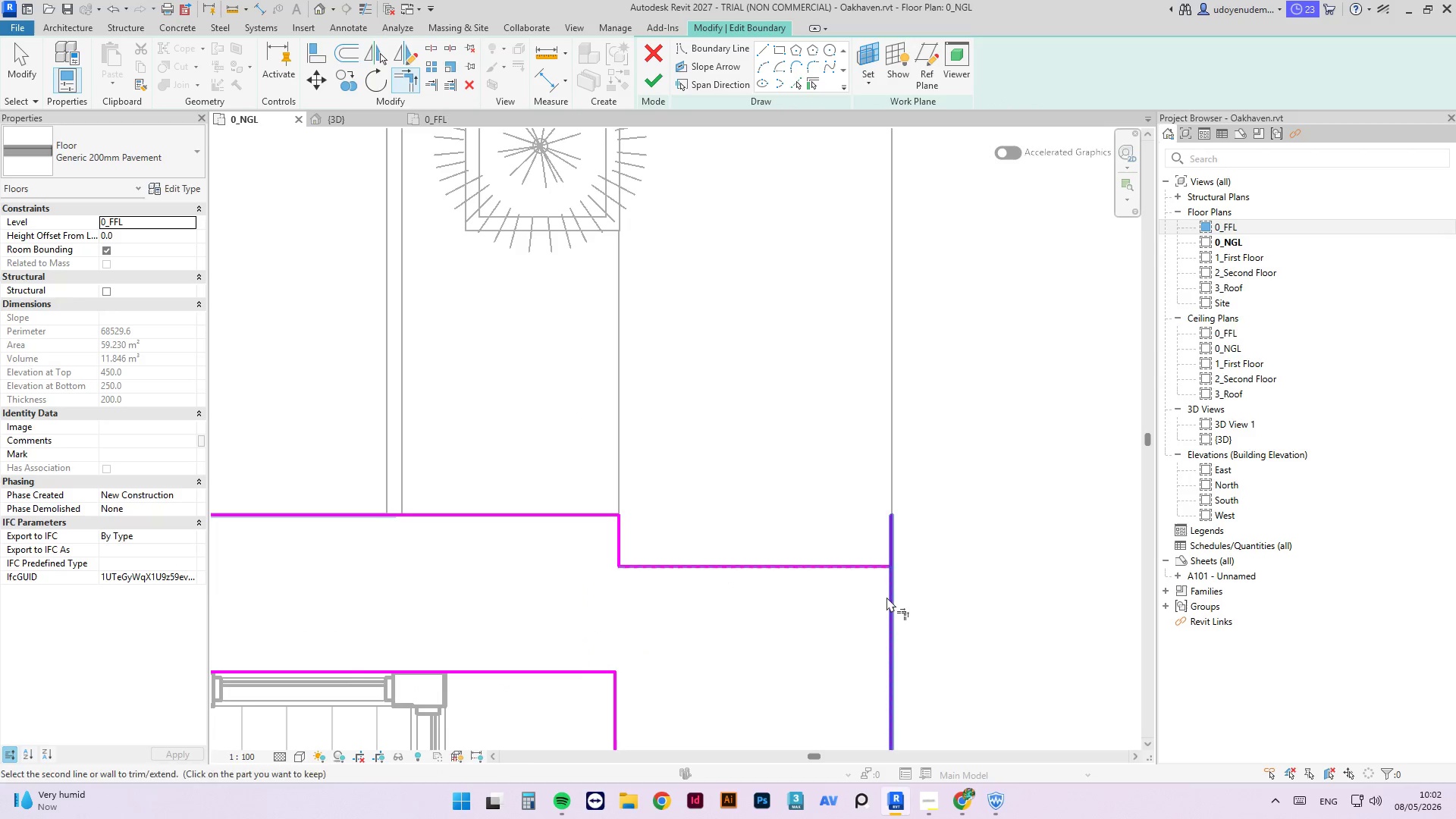 
left_click([887, 597])
 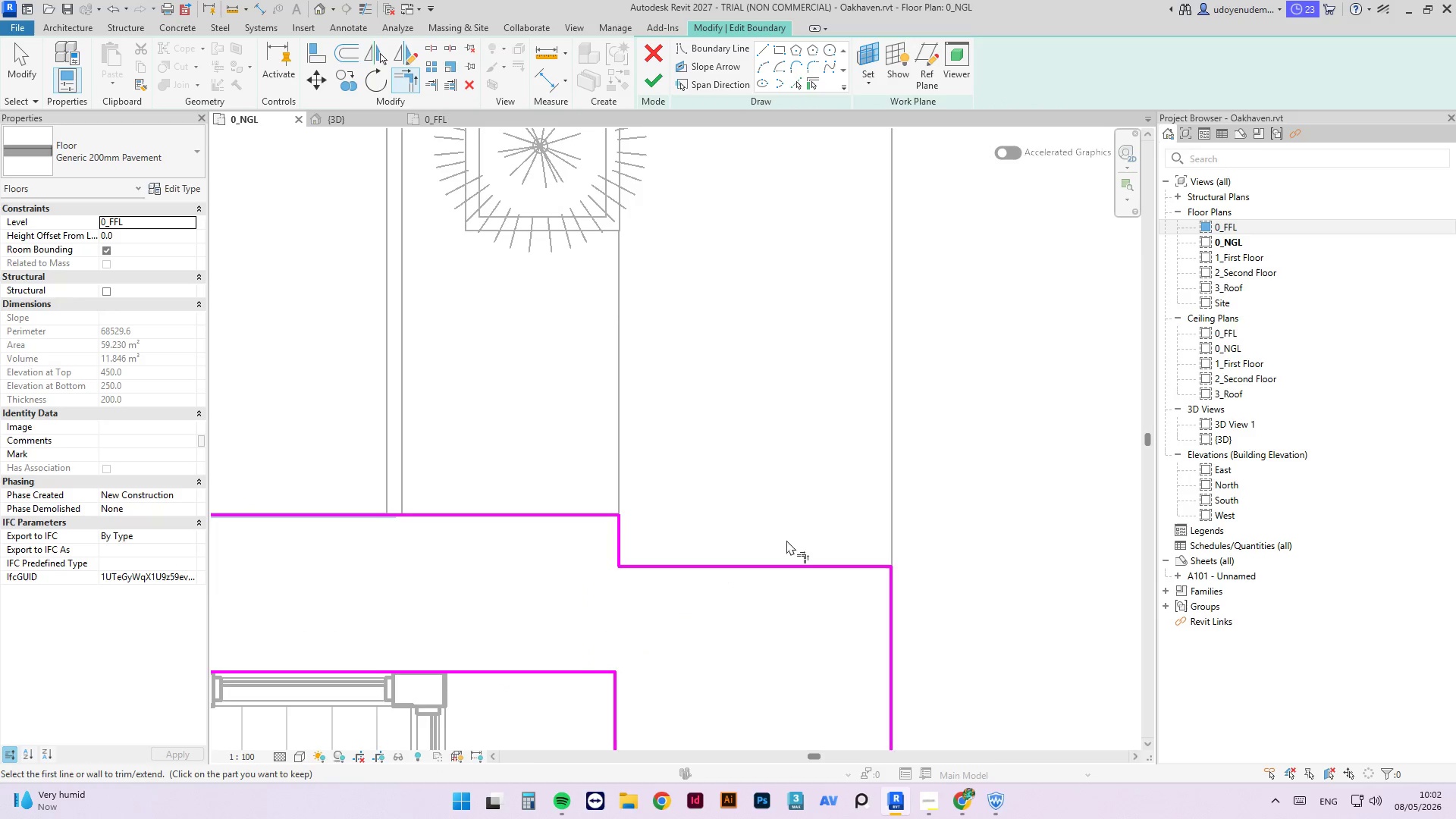 
scroll: coordinate [749, 482], scroll_direction: down, amount: 14.0
 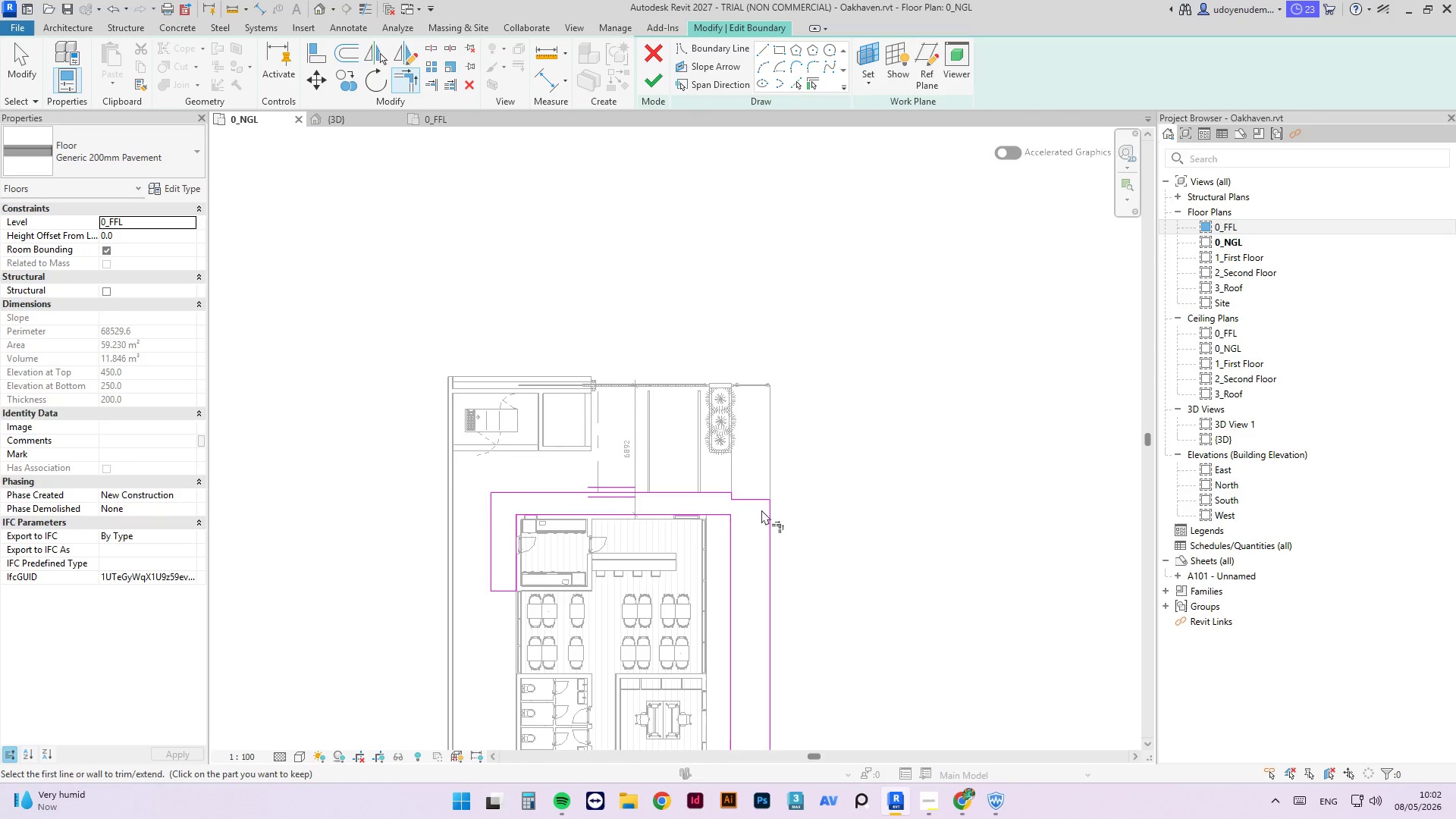 
scroll: coordinate [742, 525], scroll_direction: up, amount: 2.0
 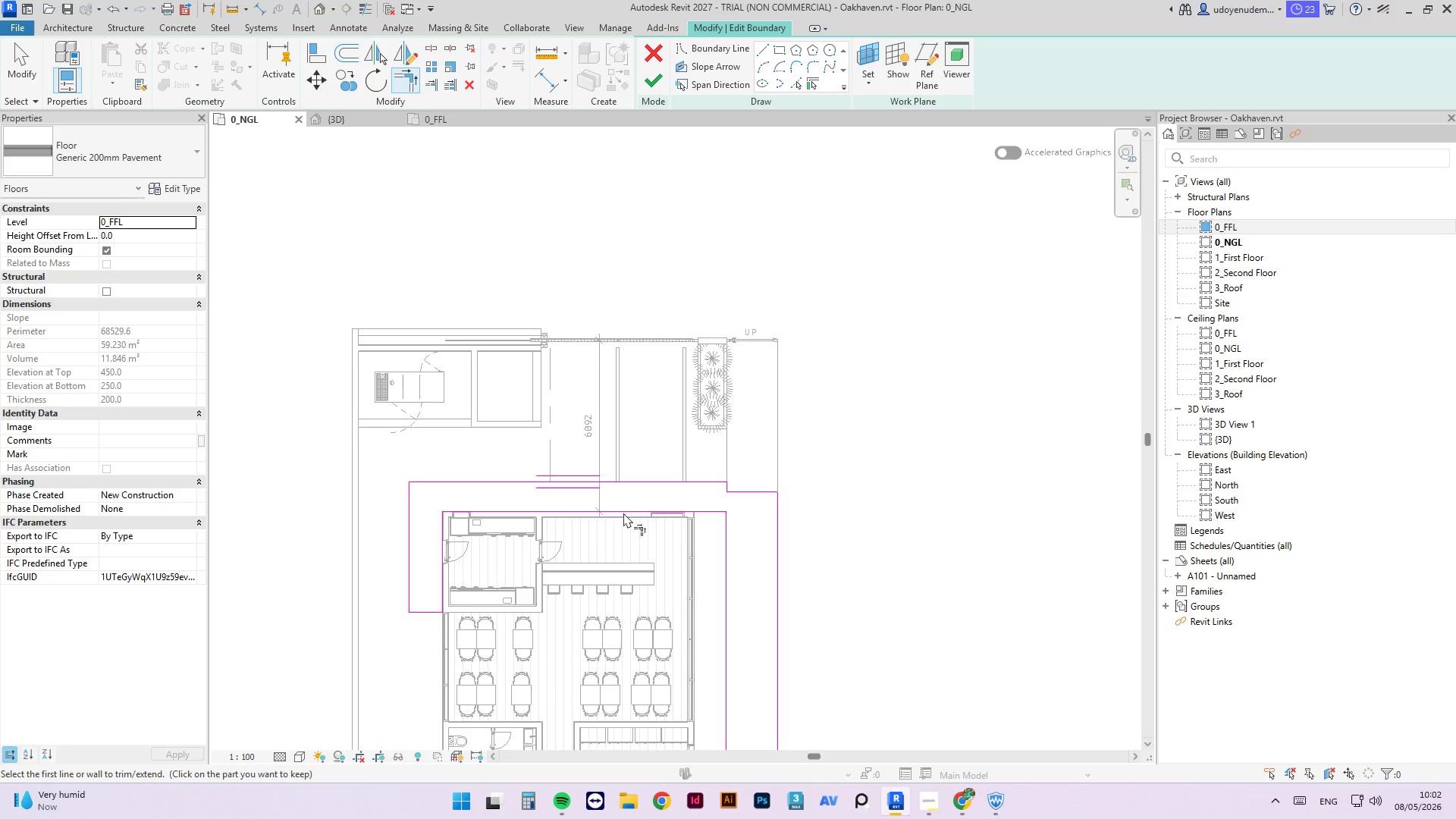 
left_click([566, 799])
 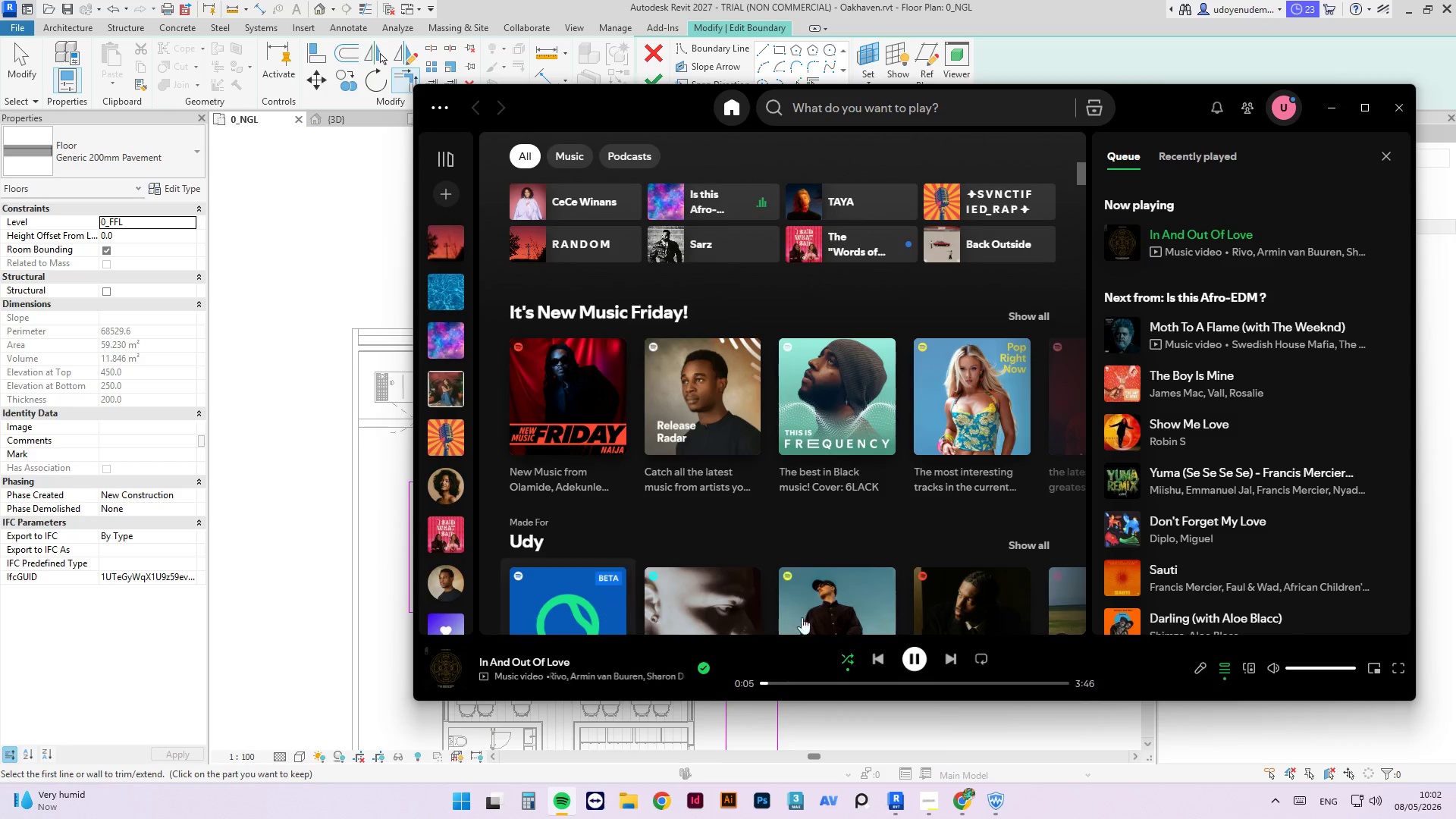 
left_click([953, 657])
 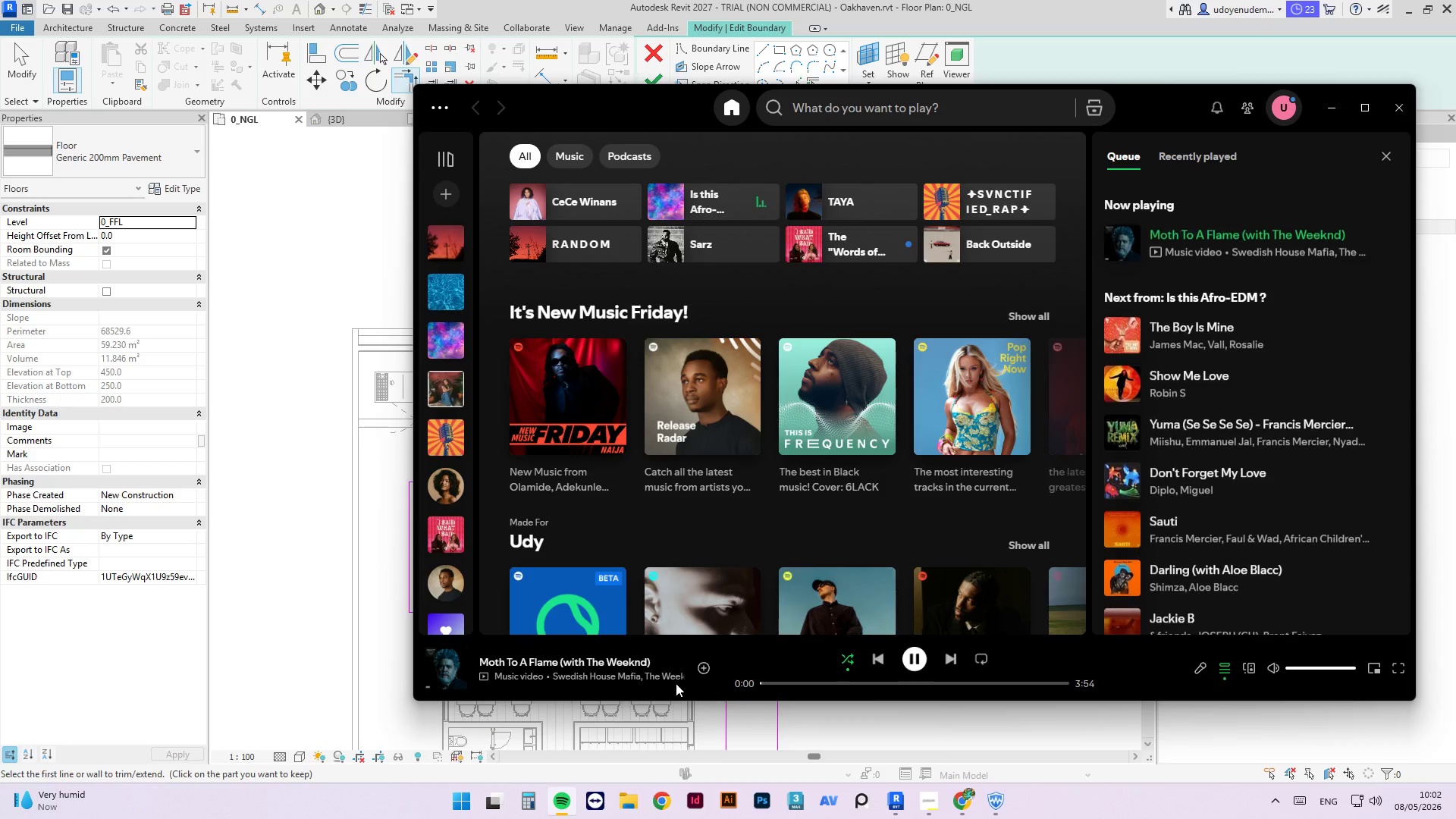 
left_click([331, 534])
 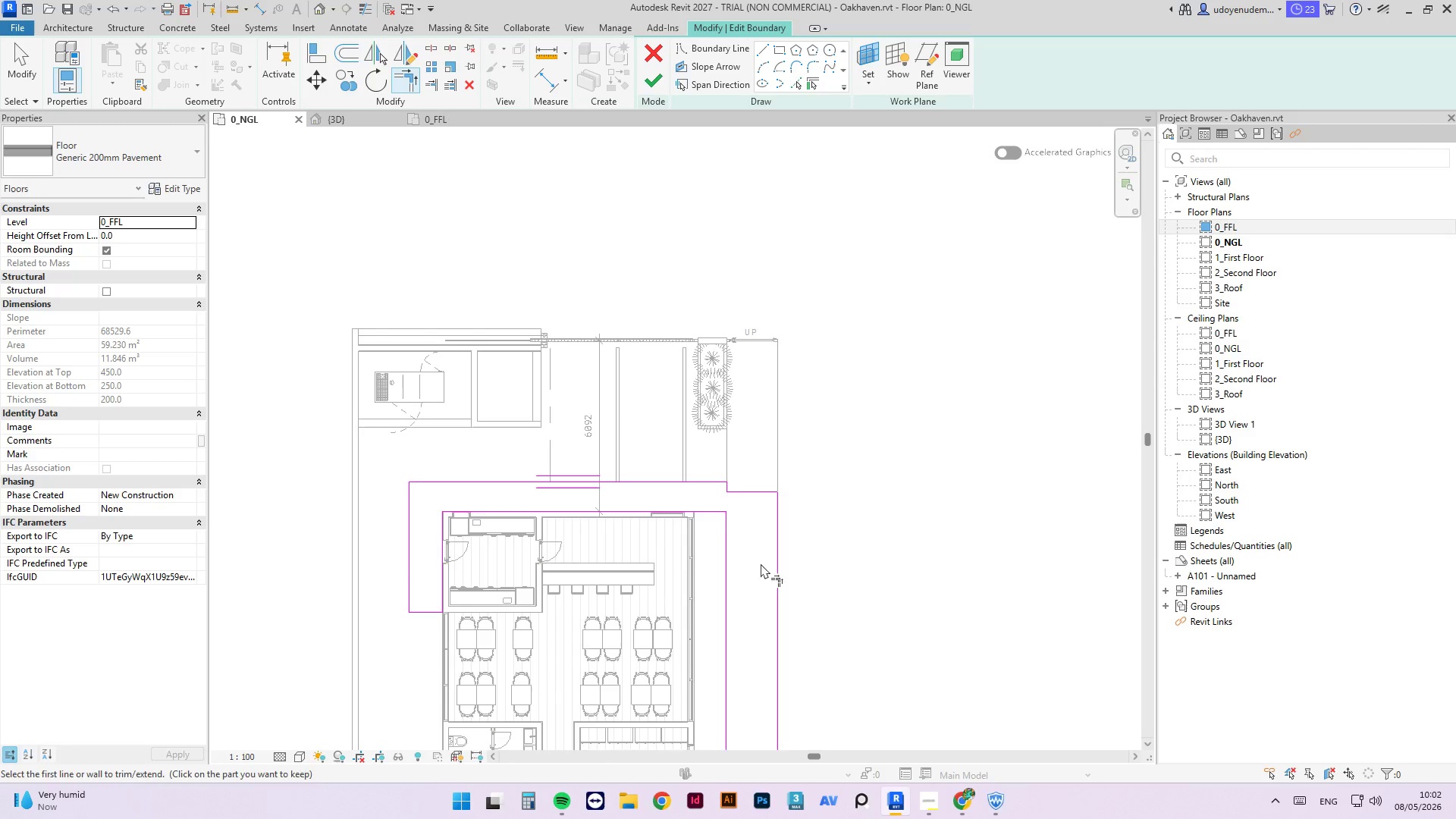 
key(Escape)
 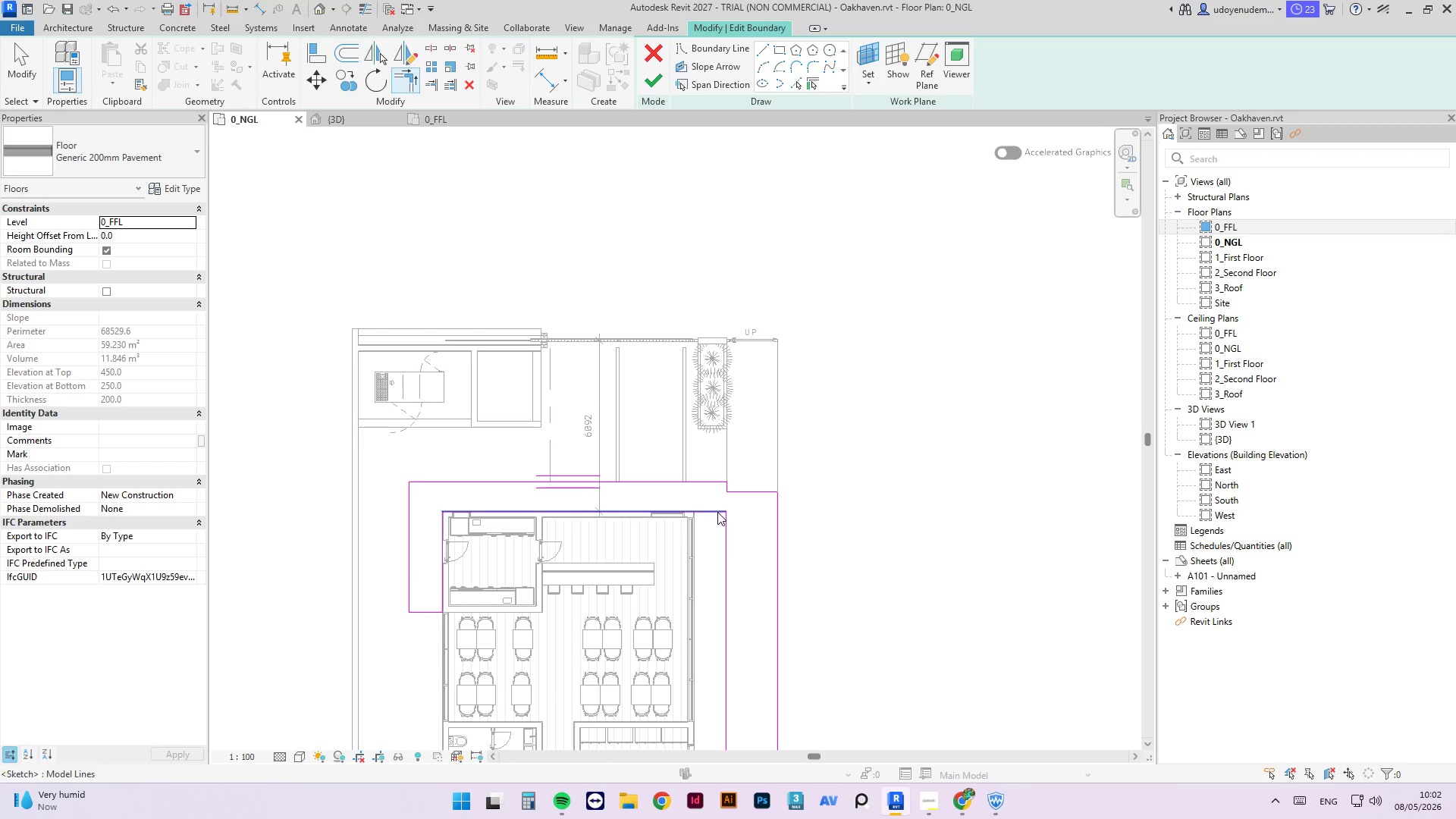 
key(Escape)
 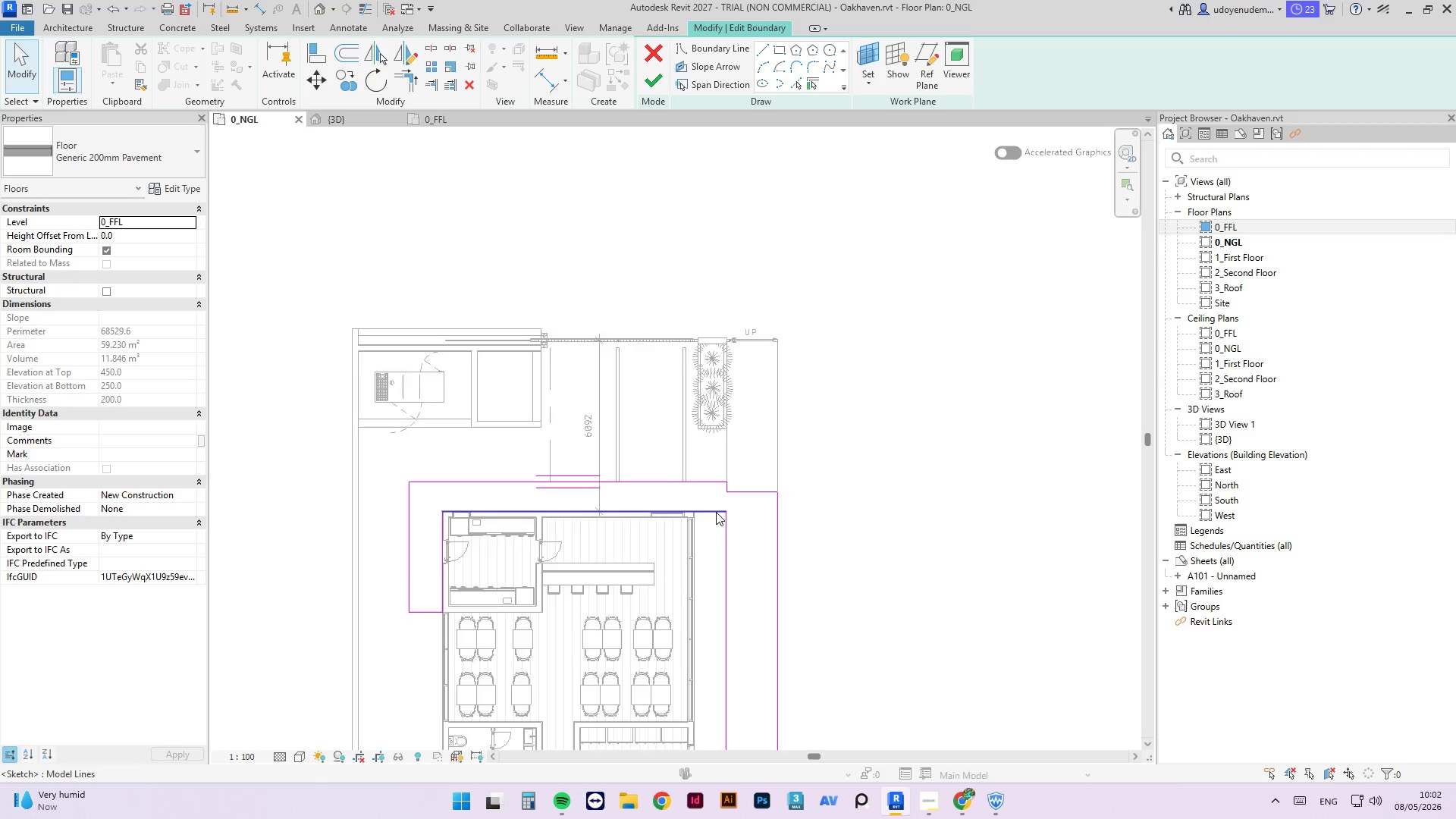 
left_click([704, 509])
 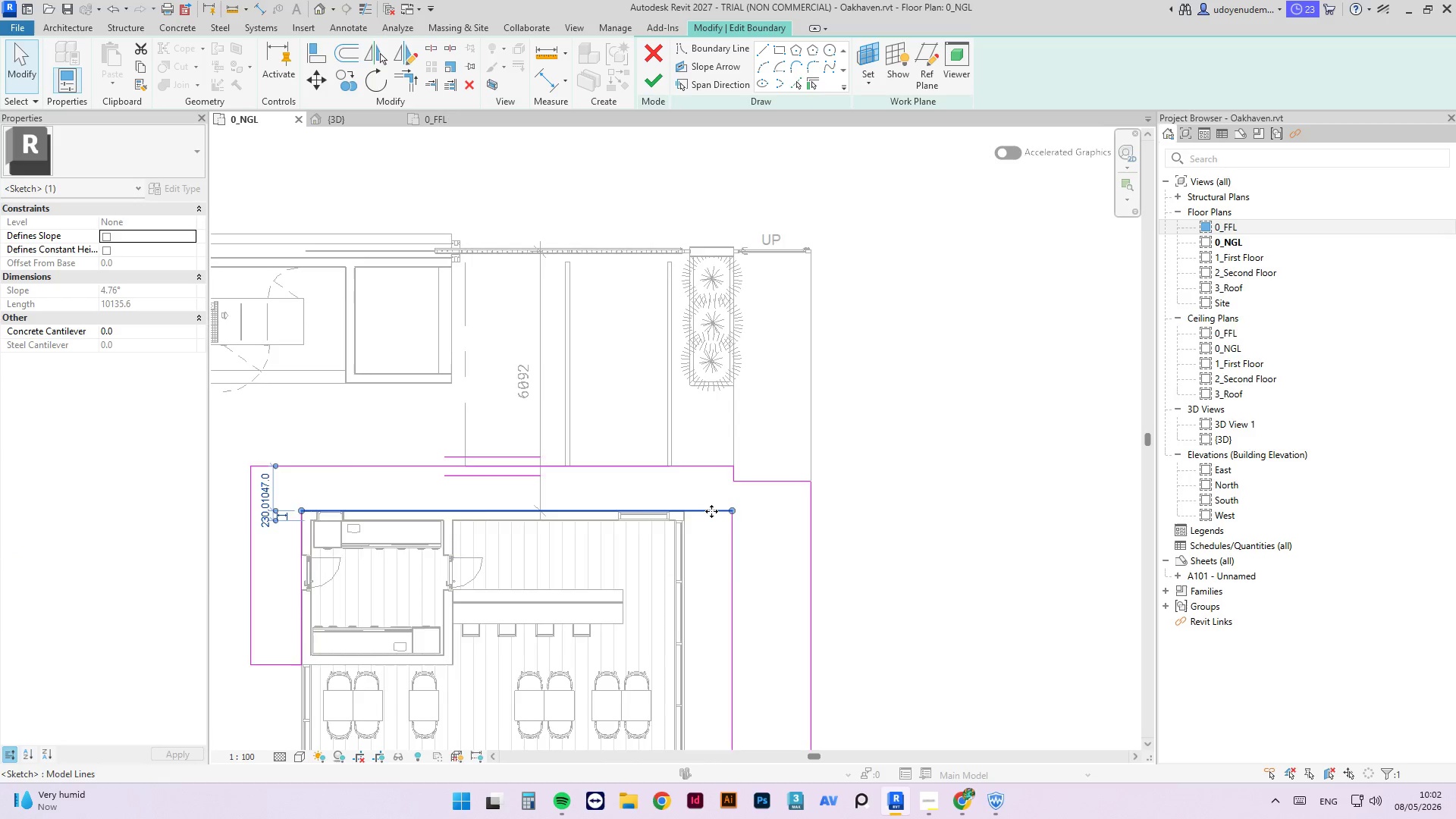 
scroll: coordinate [714, 511], scroll_direction: up, amount: 7.0
 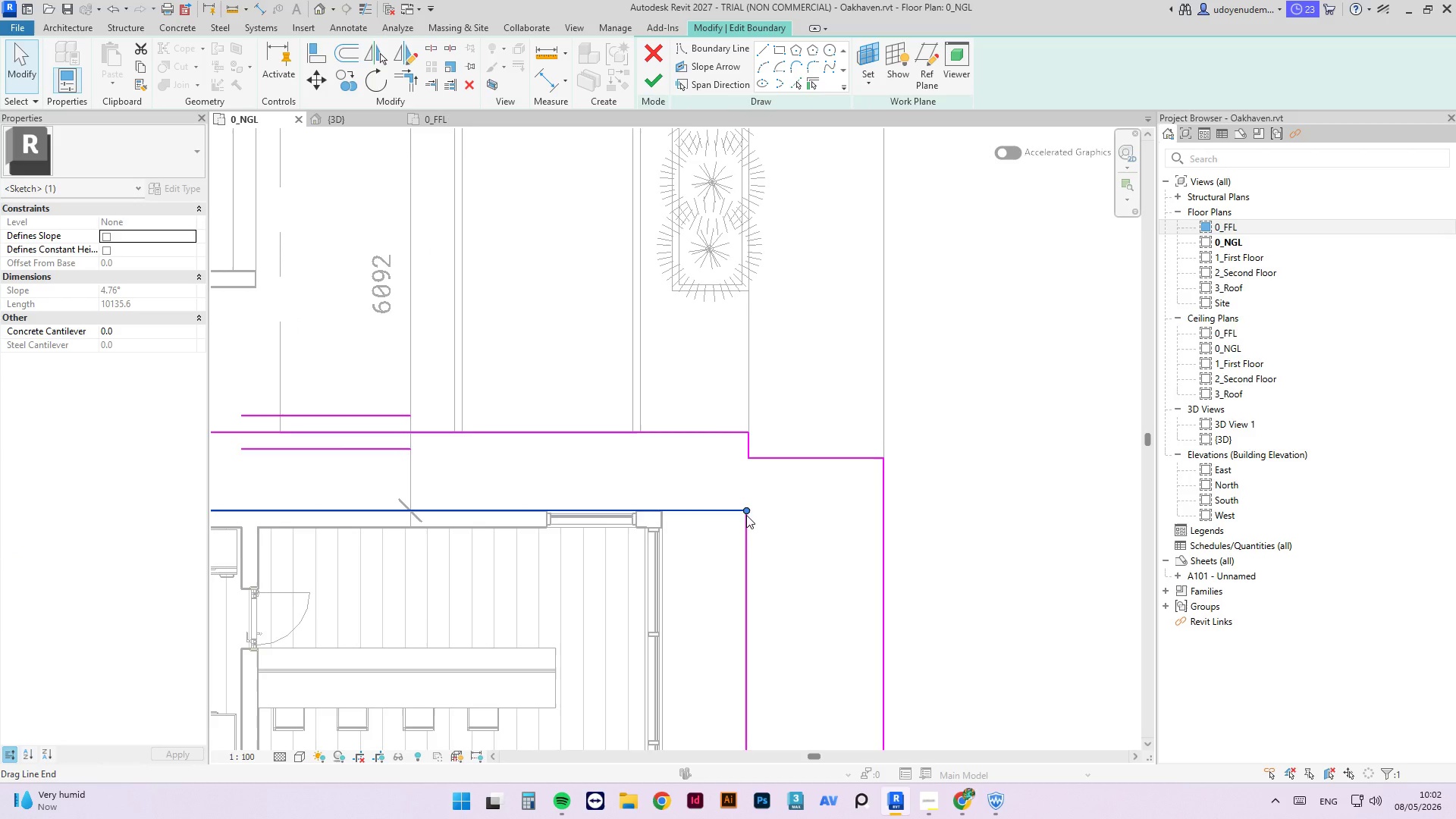 
left_click_drag(start_coordinate=[746, 515], to_coordinate=[659, 509])
 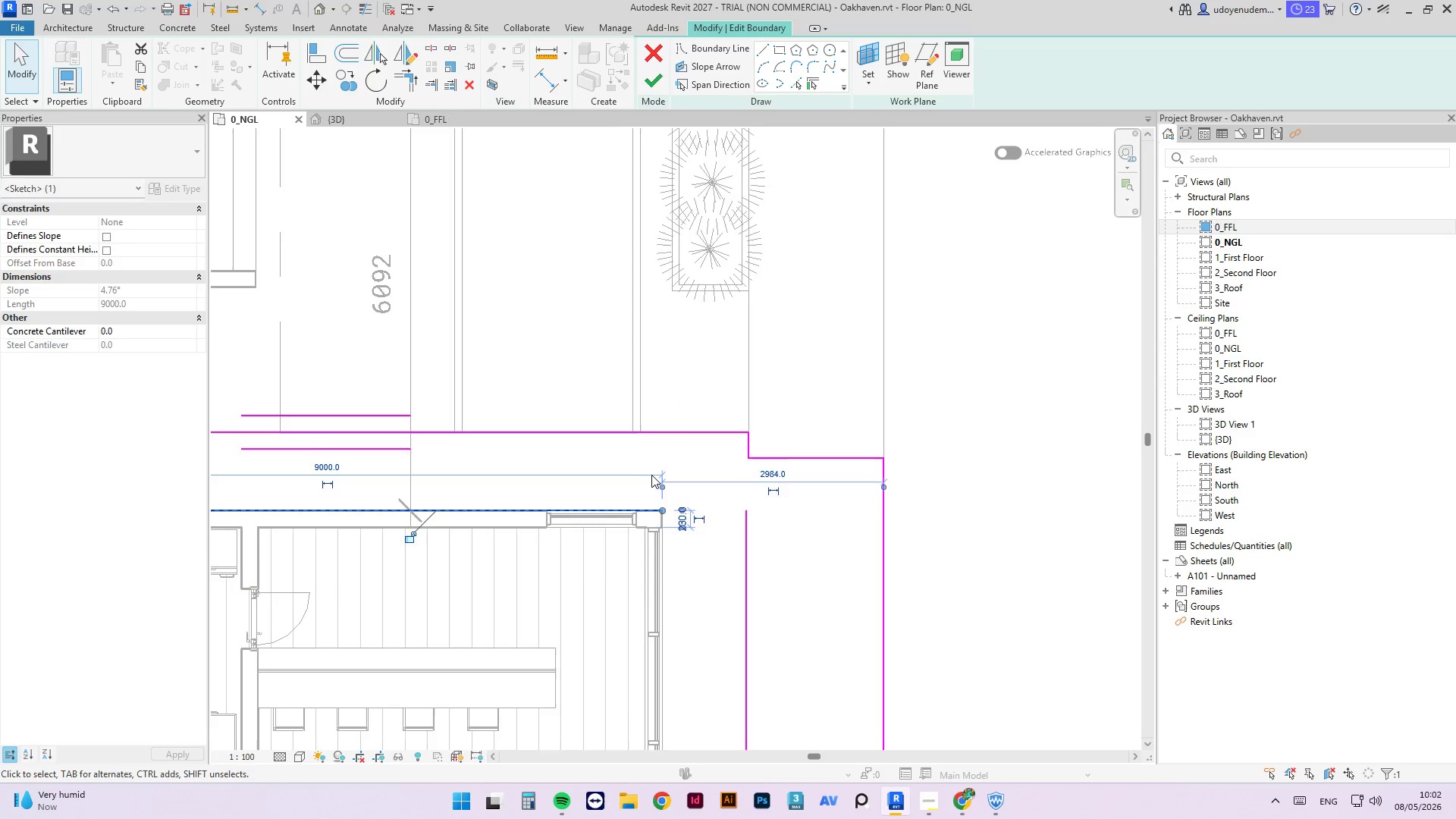 
key(Escape)
 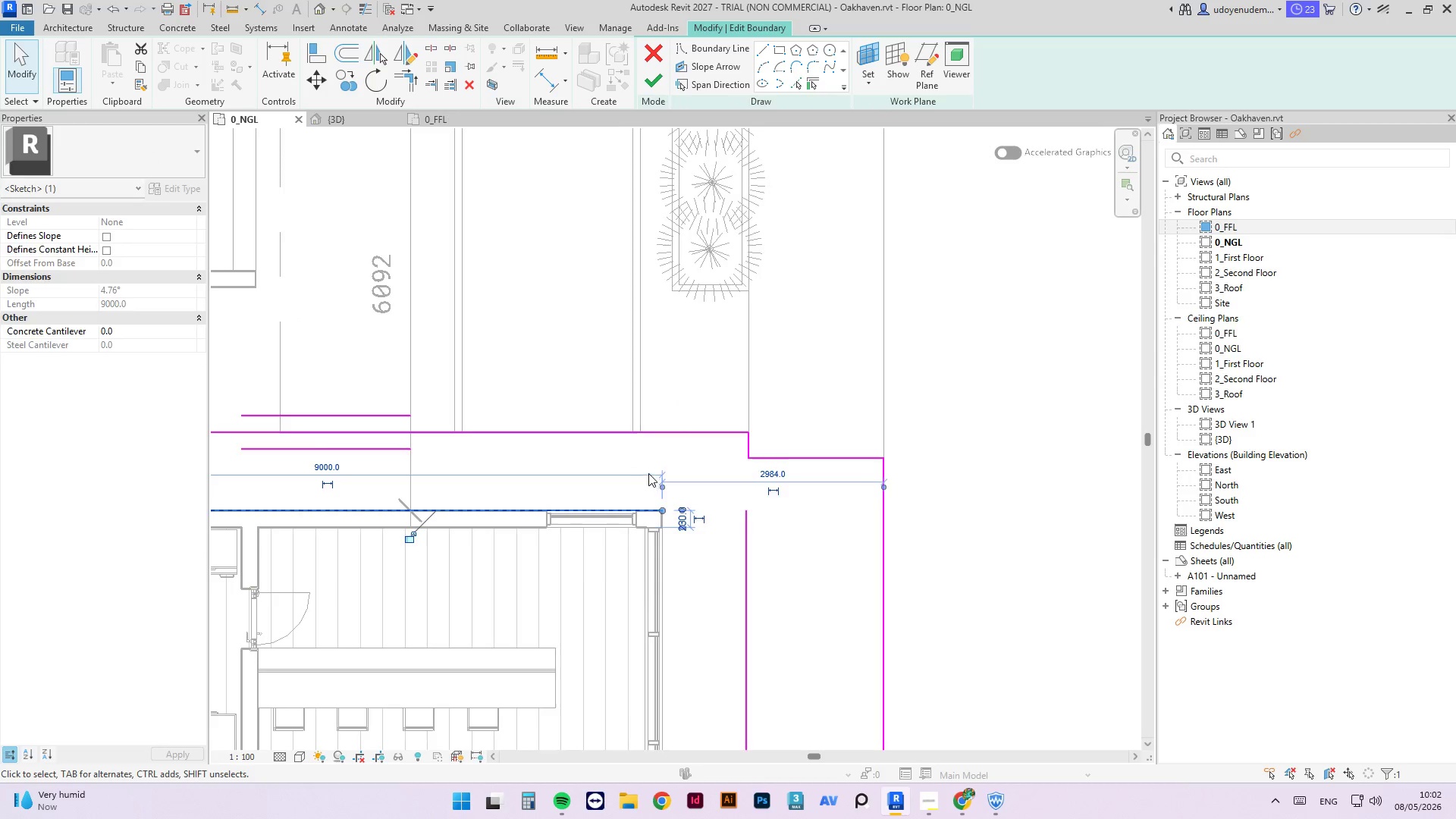 
left_click([704, 518])
 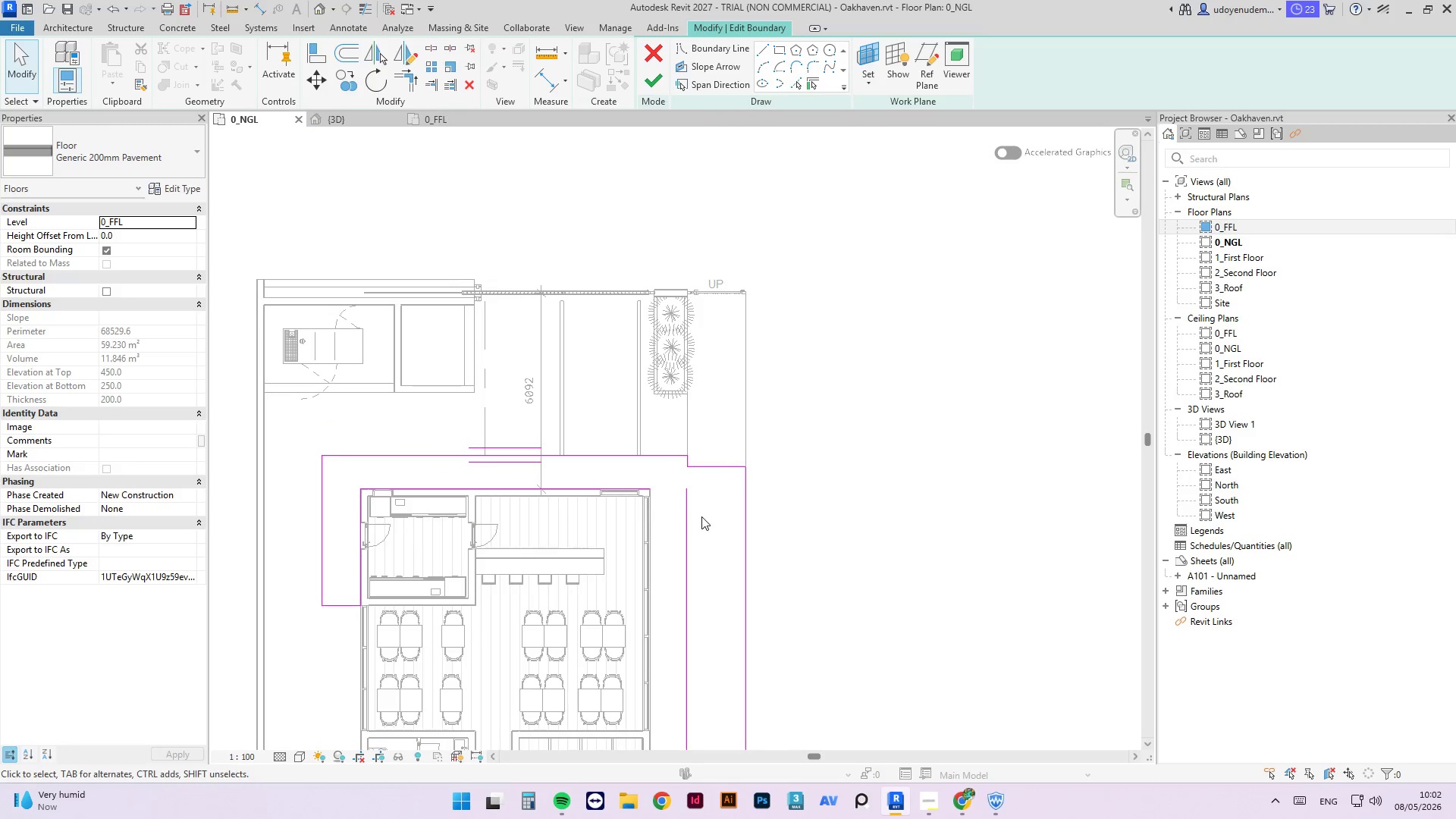 
scroll: coordinate [634, 472], scroll_direction: down, amount: 6.0
 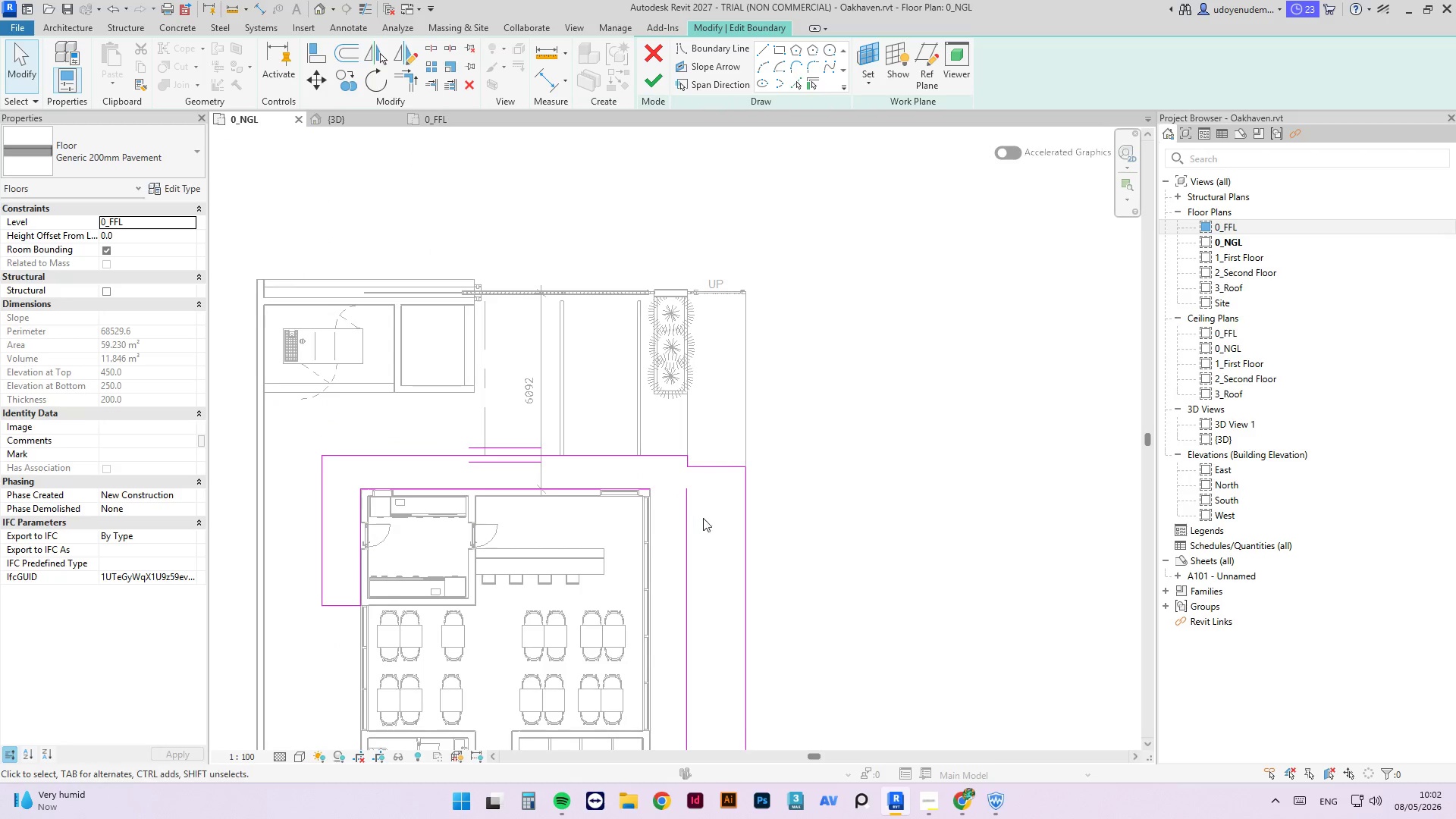 
left_click([689, 502])
 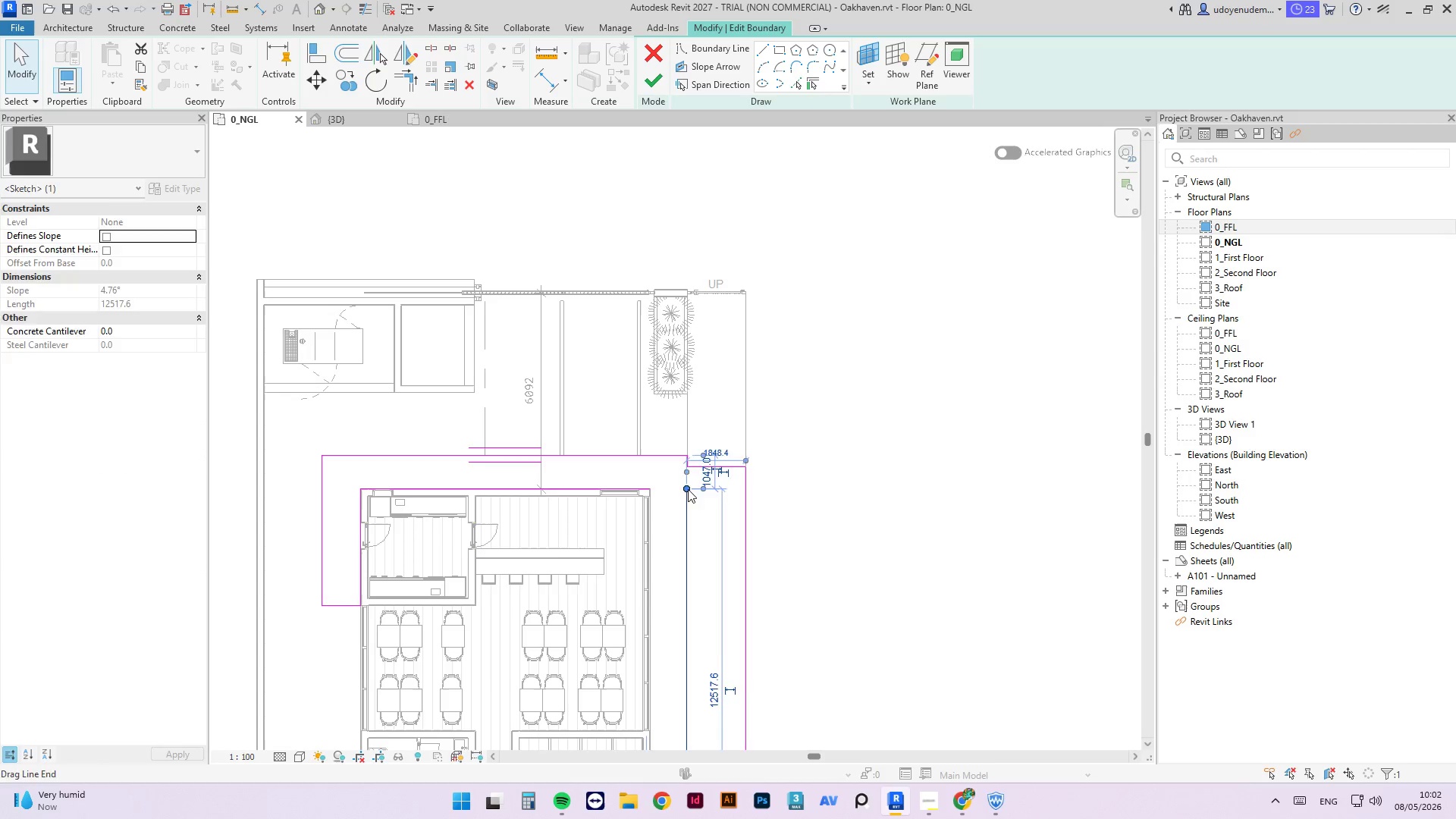 
left_click_drag(start_coordinate=[688, 489], to_coordinate=[686, 534])
 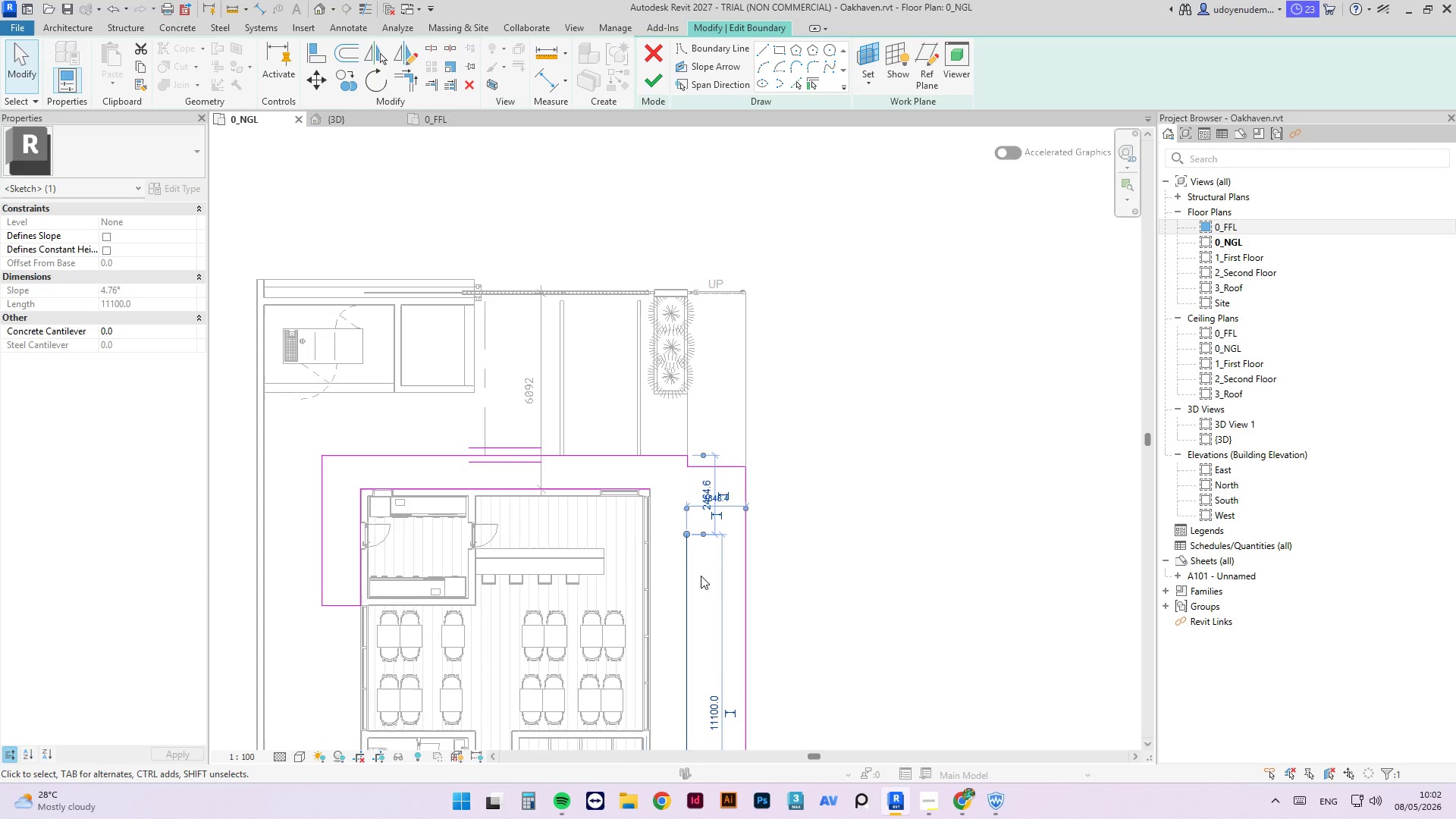 
scroll: coordinate [667, 403], scroll_direction: down, amount: 5.0
 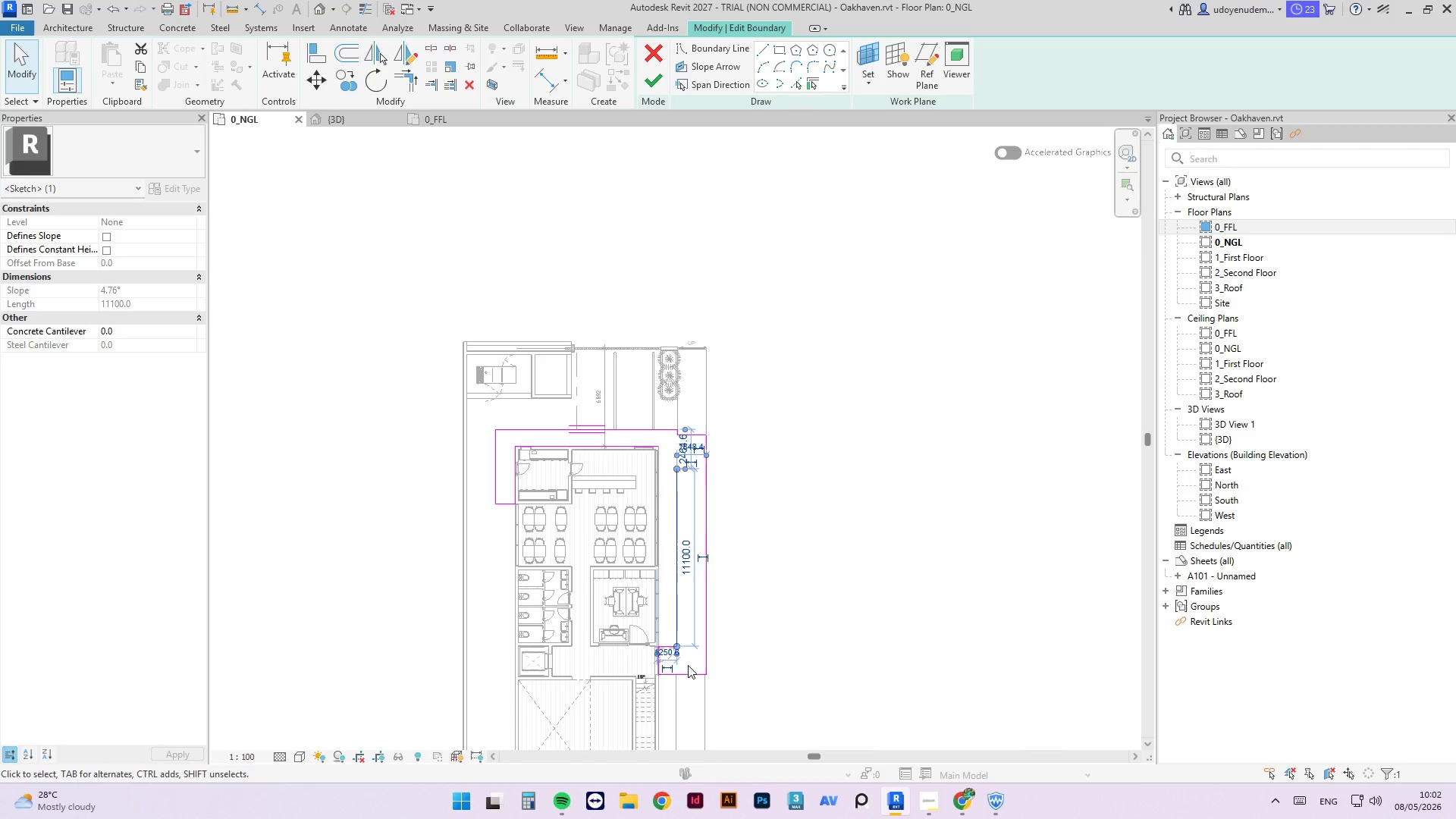 
scroll: coordinate [686, 438], scroll_direction: up, amount: 5.0
 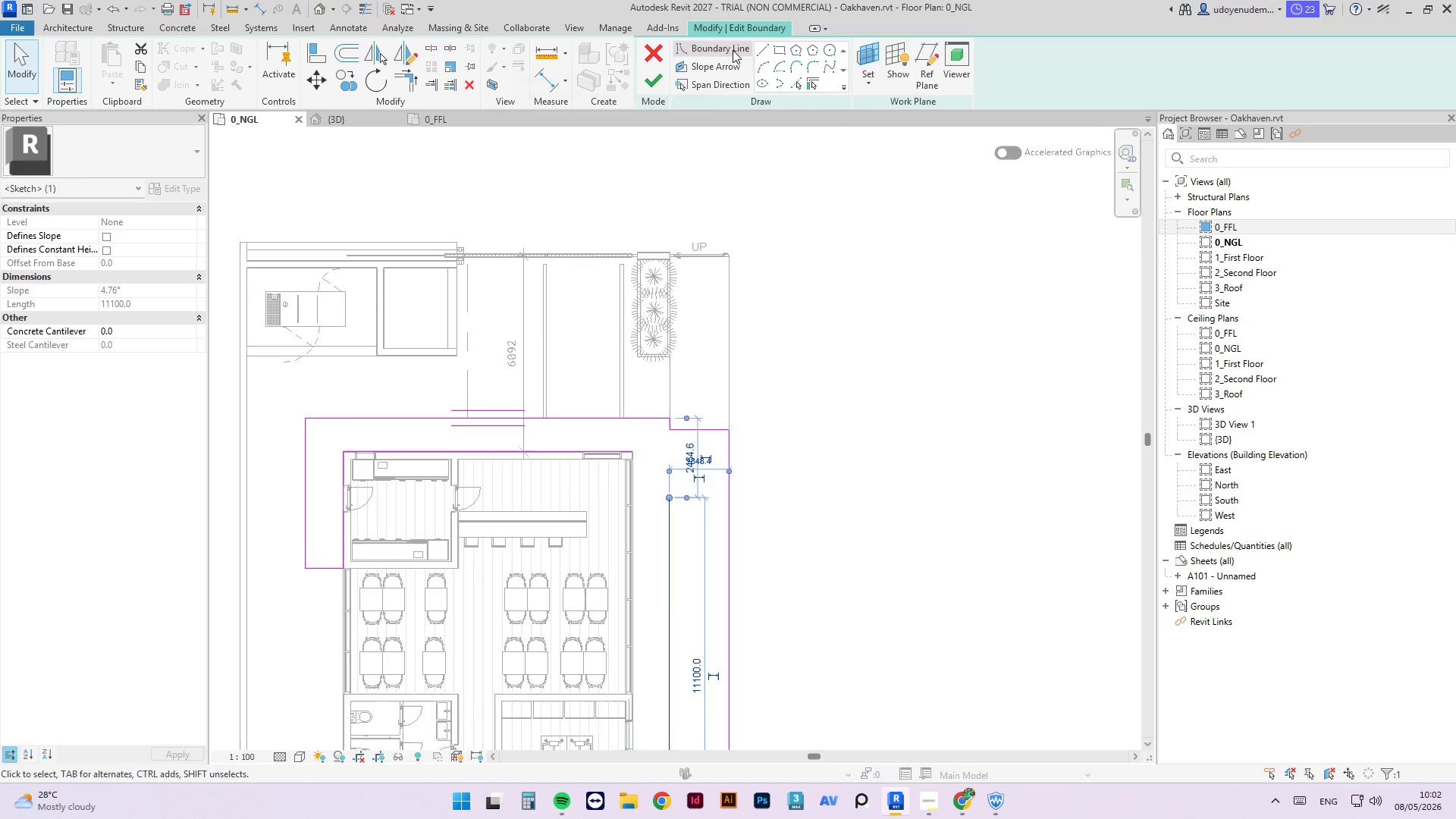 
left_click([769, 49])
 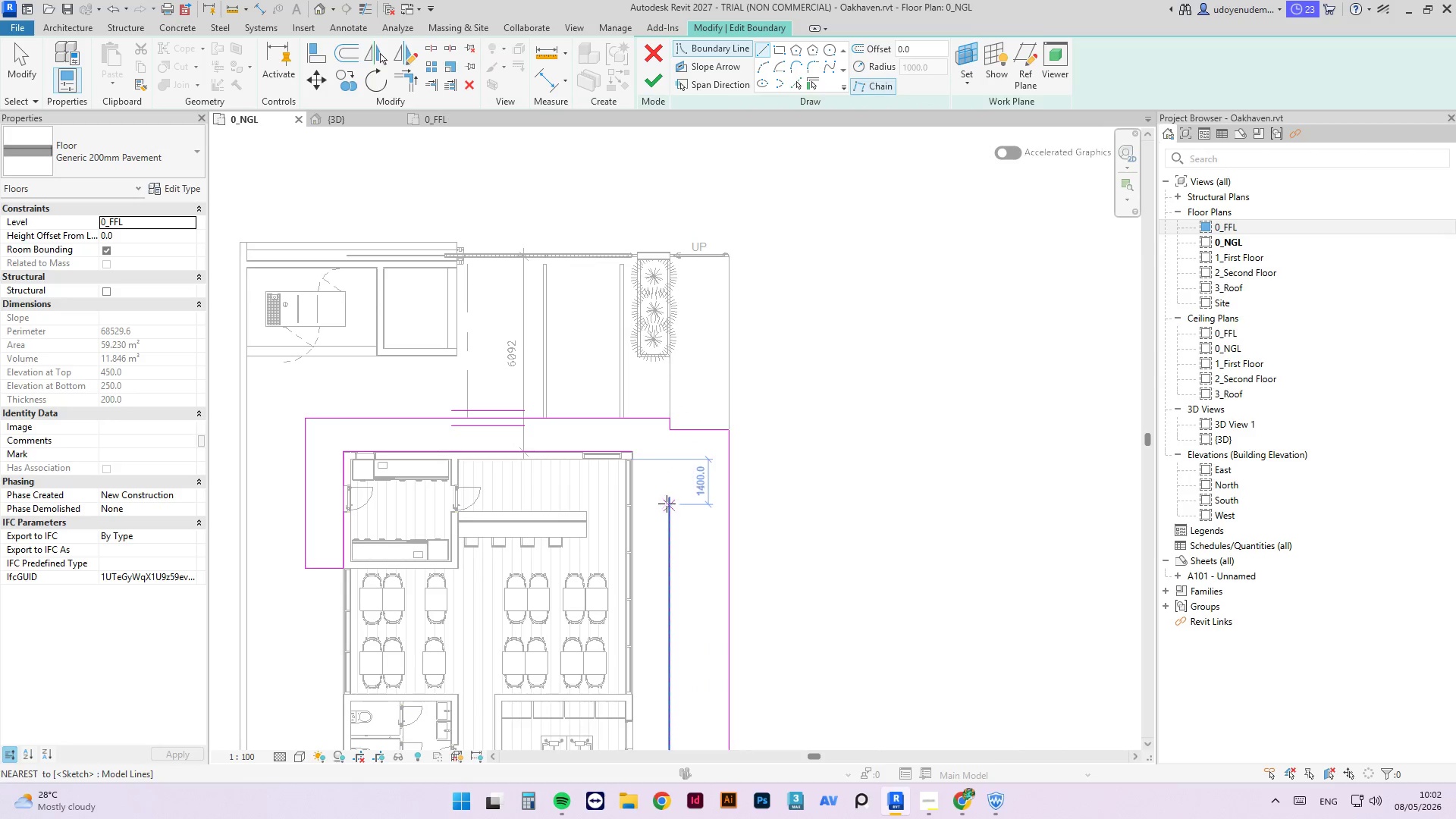 
left_click([665, 502])
 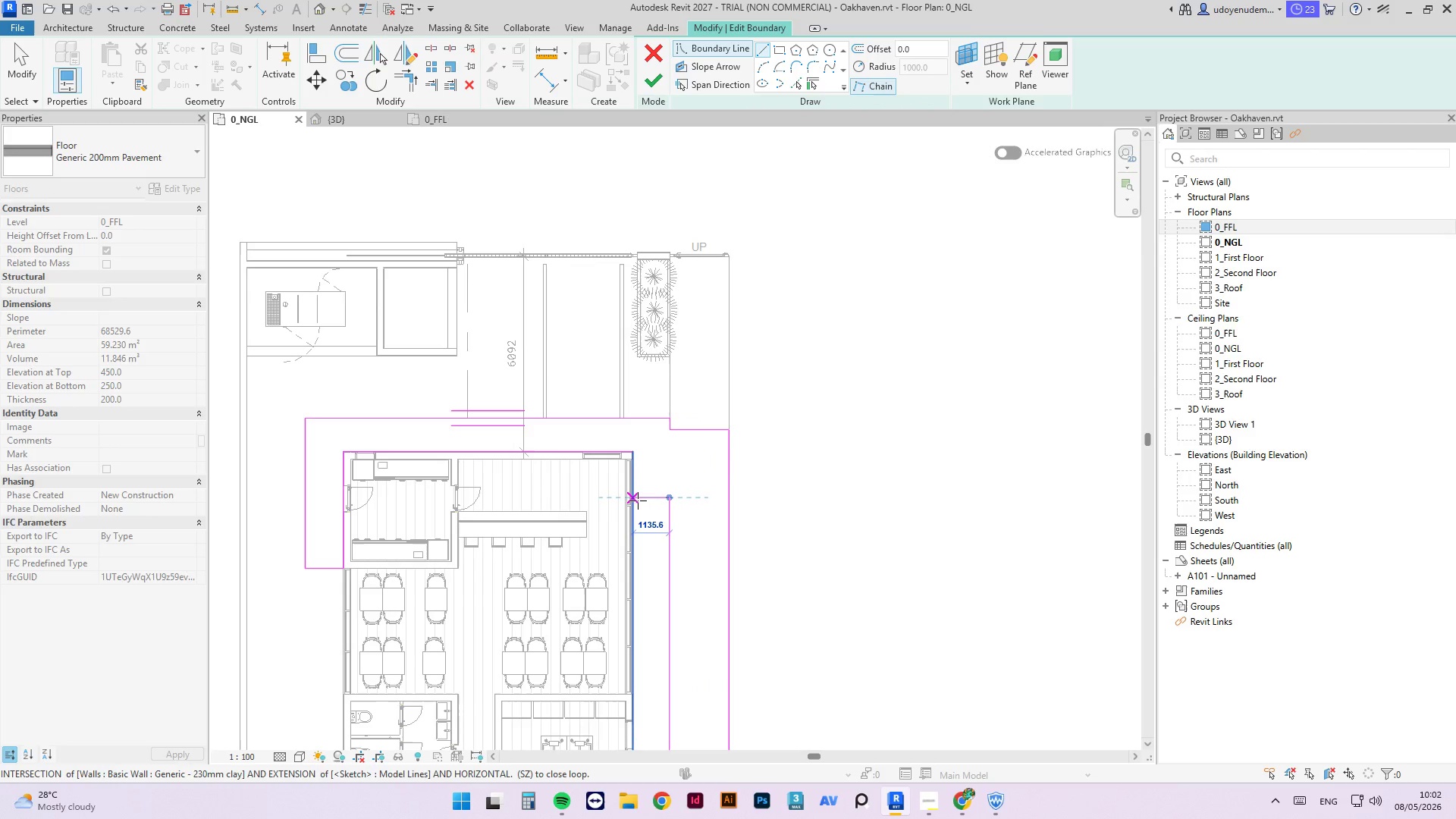 
left_click([638, 500])
 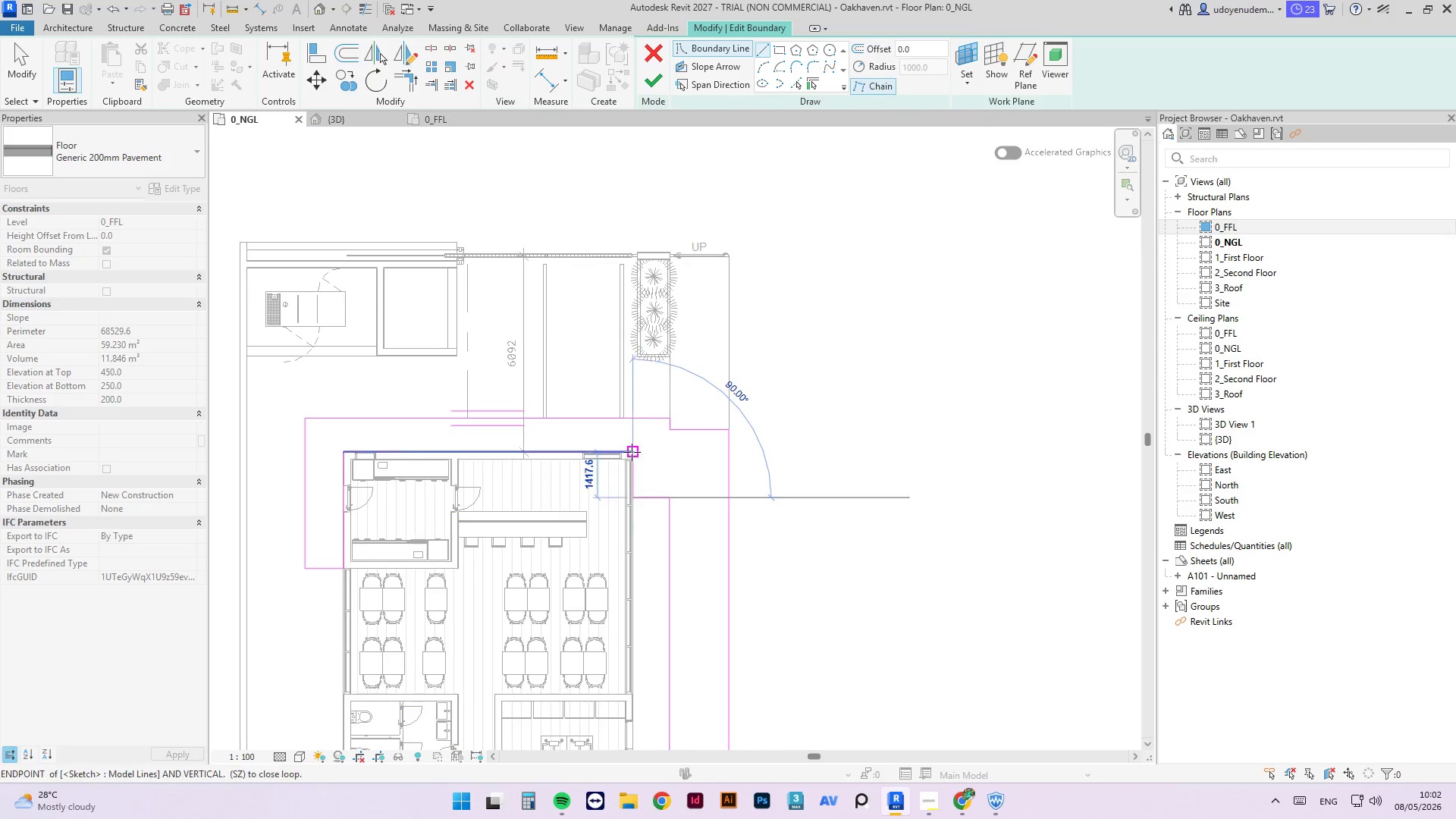 
left_click([631, 452])
 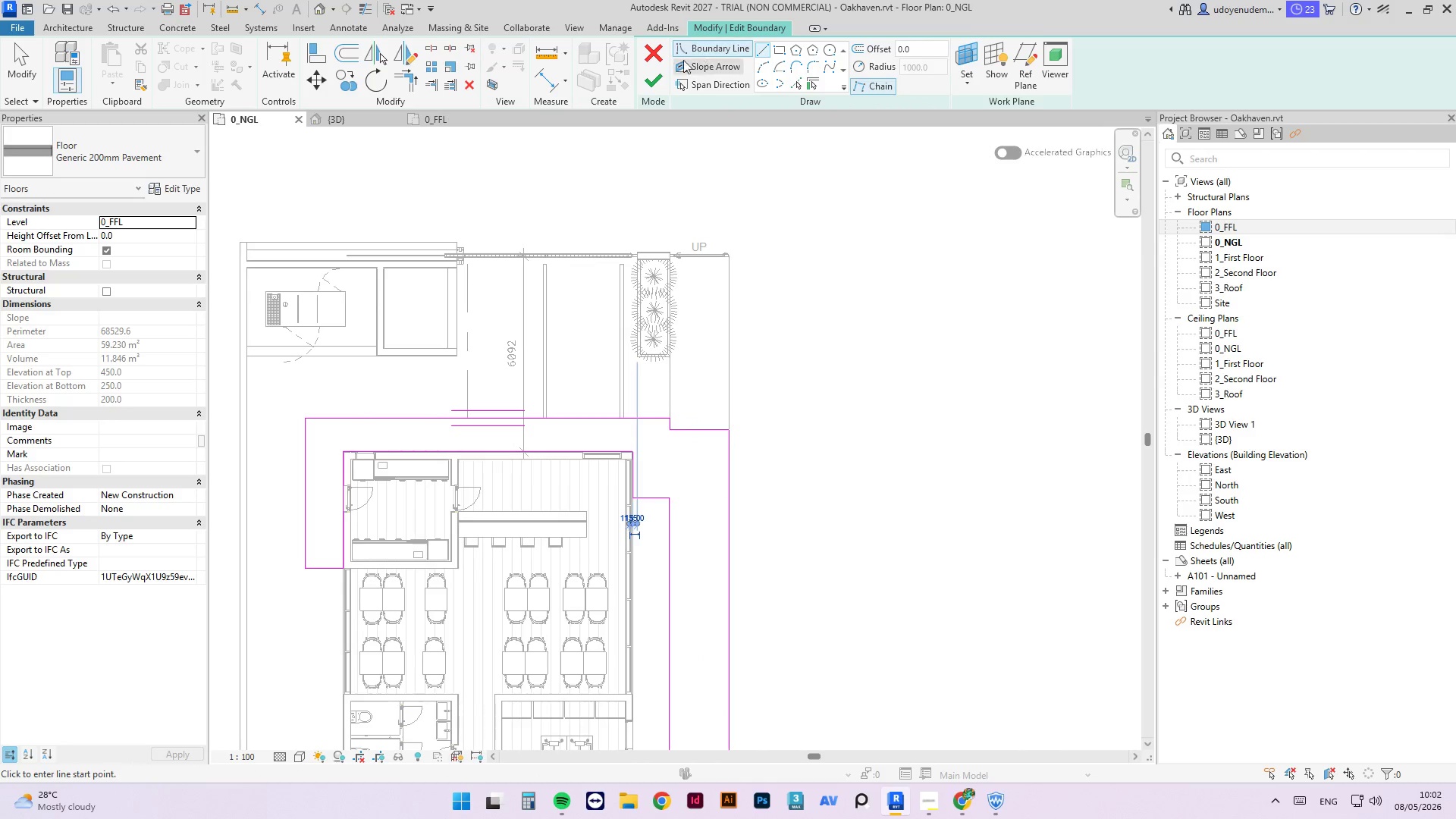 
left_click([661, 74])
 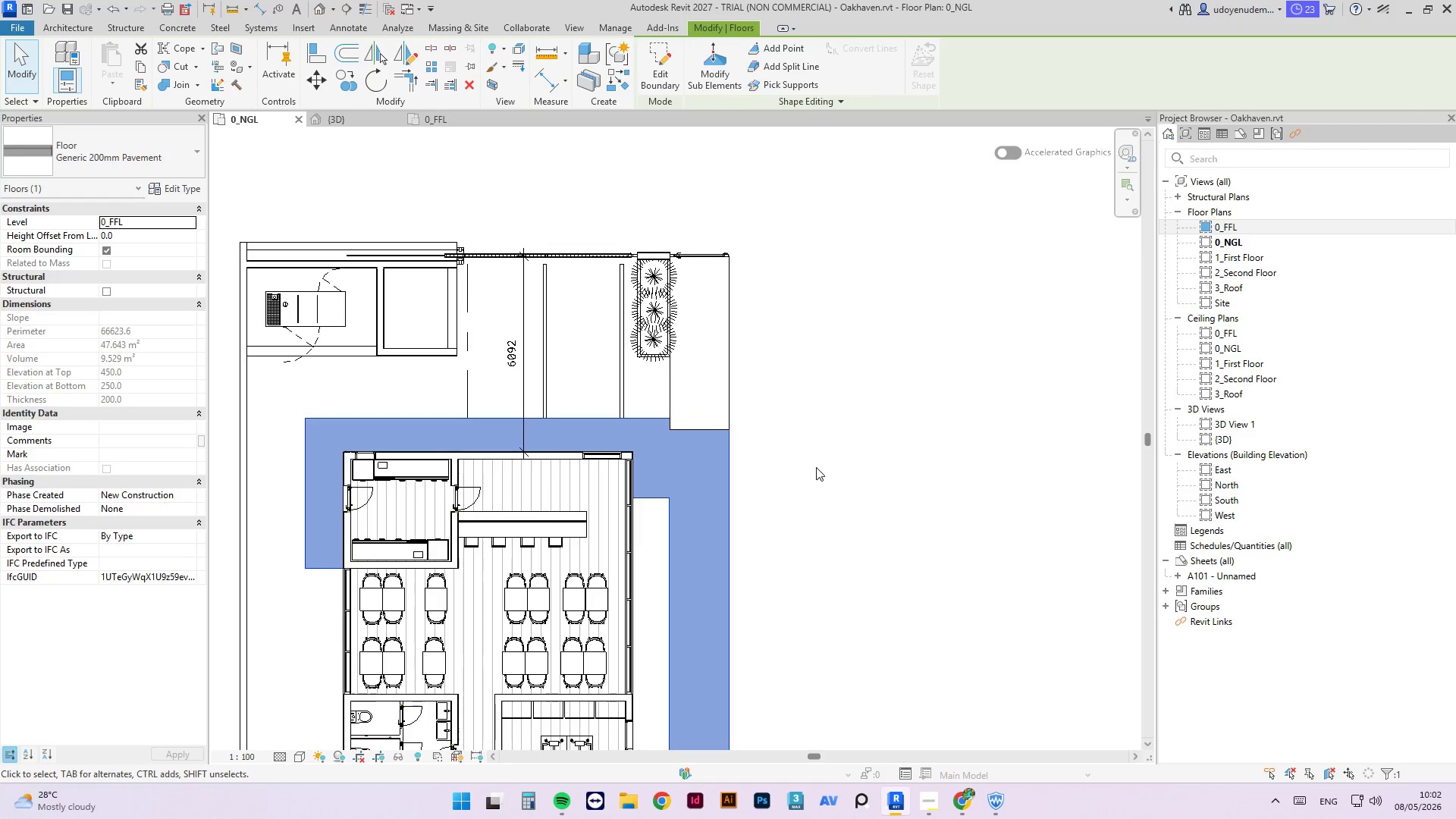 
key(Escape)
 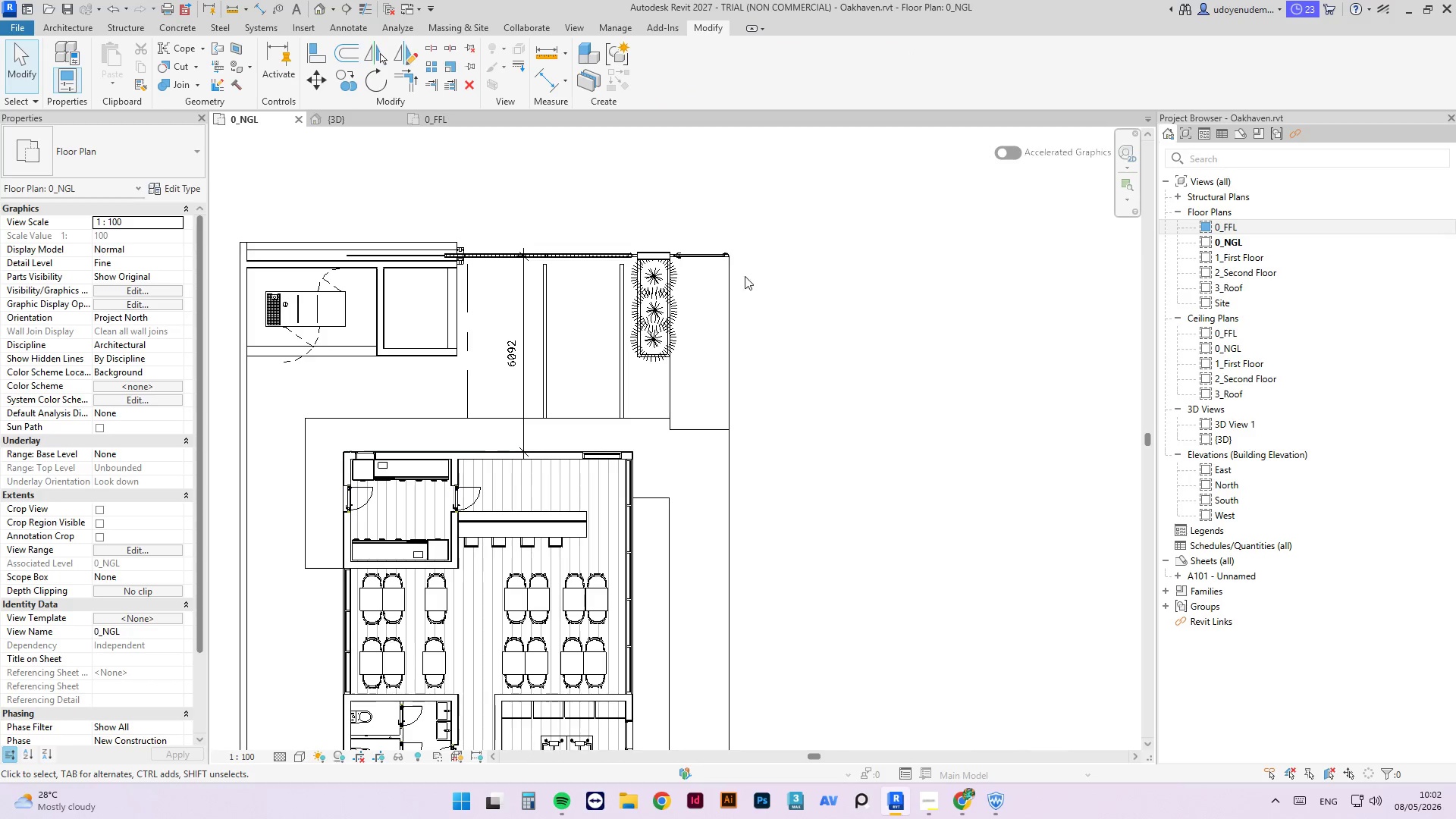 
key(Escape)
 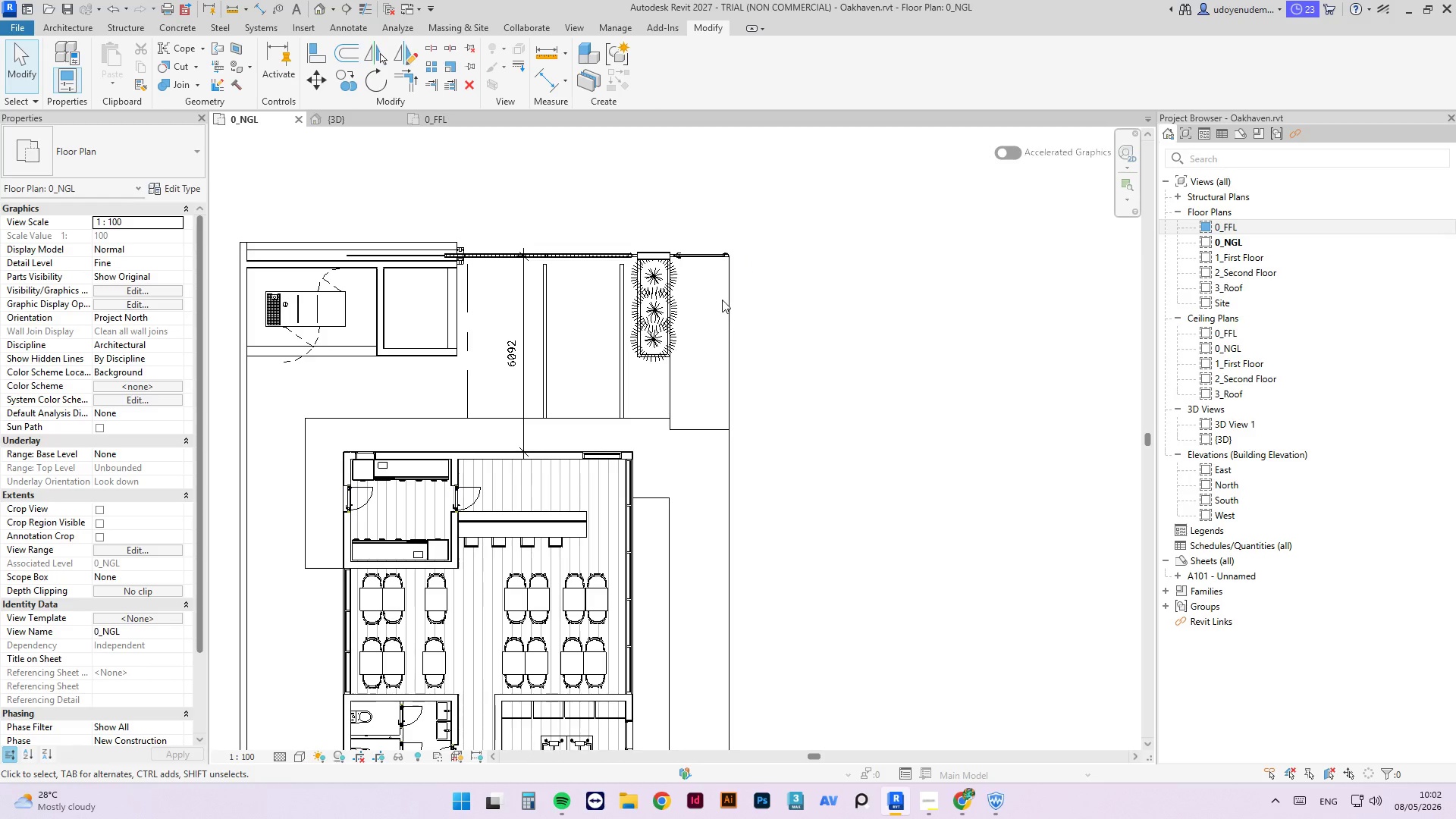 
left_click([728, 290])
 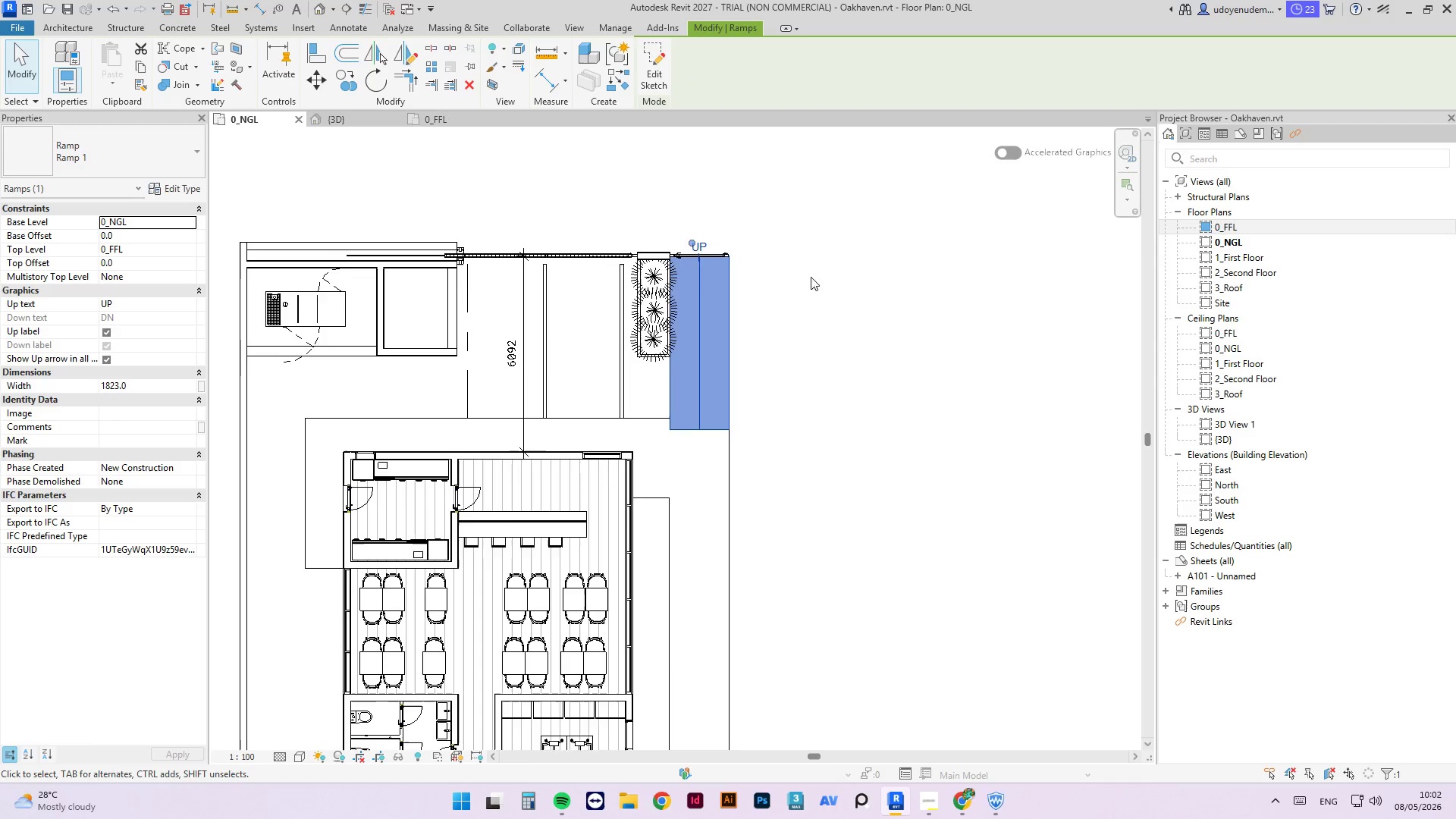 
left_click_drag(start_coordinate=[880, 254], to_coordinate=[425, 368])
 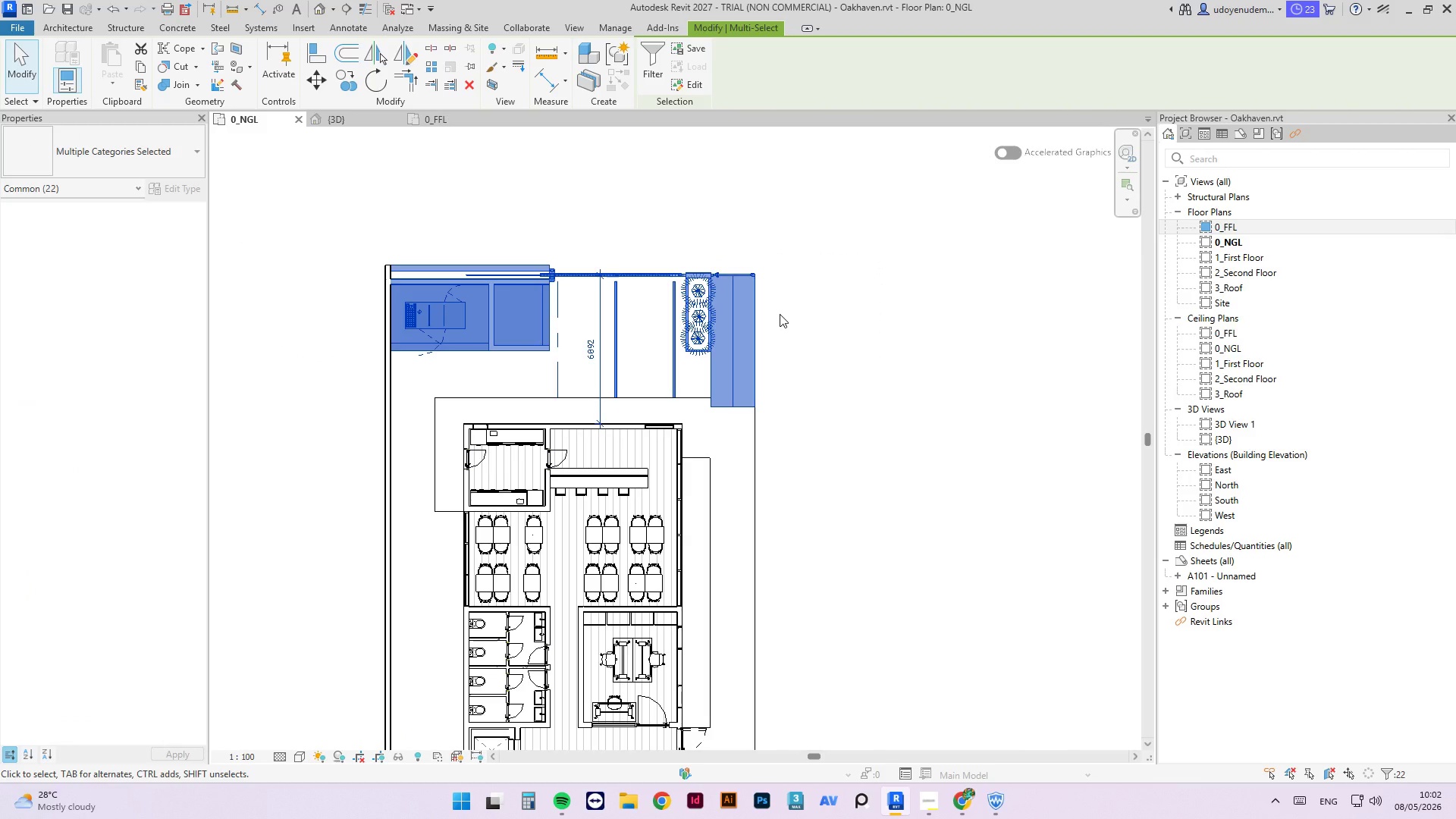 
scroll: coordinate [836, 336], scroll_direction: down, amount: 2.0
 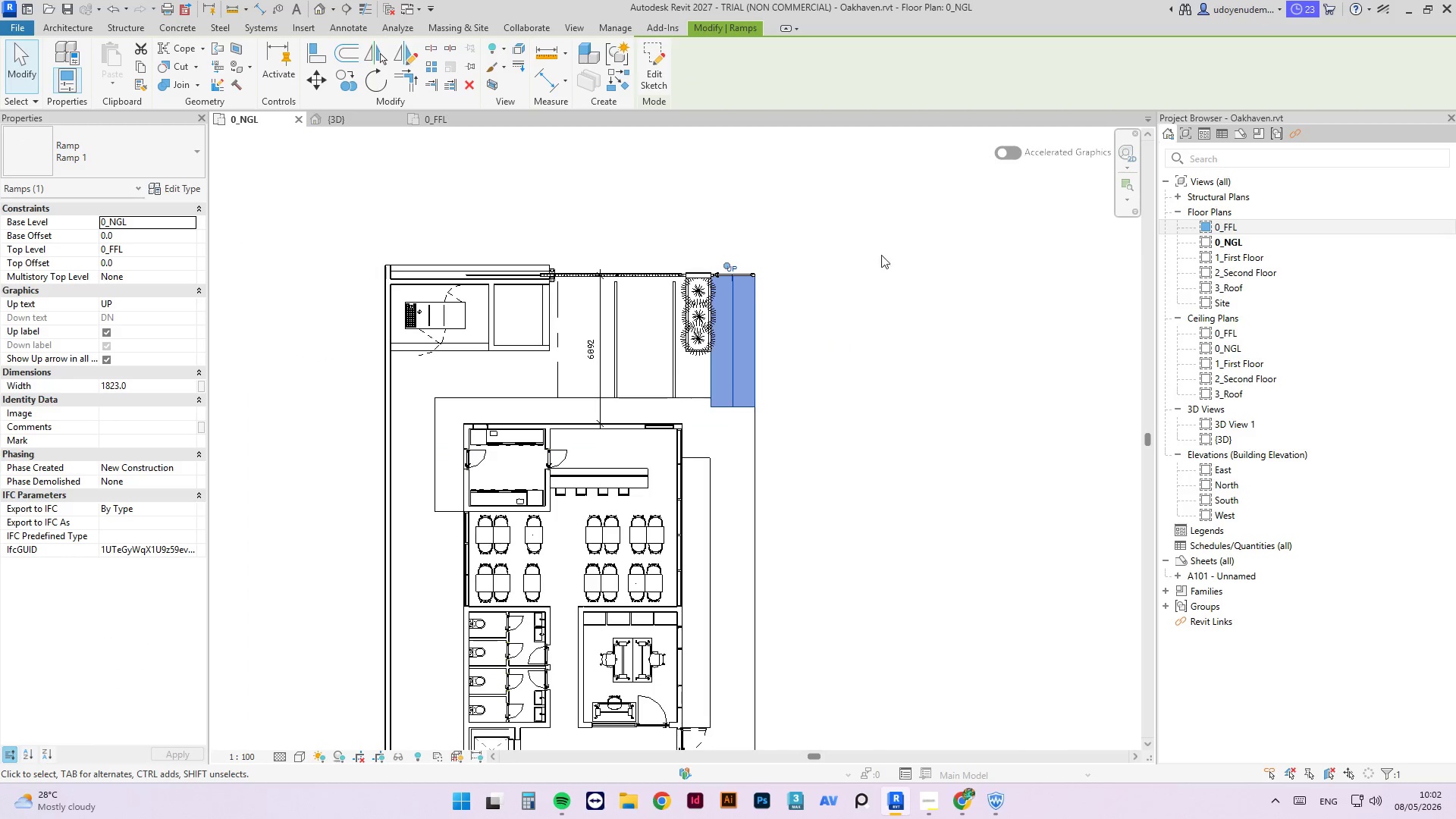 
key(ArrowUp)
 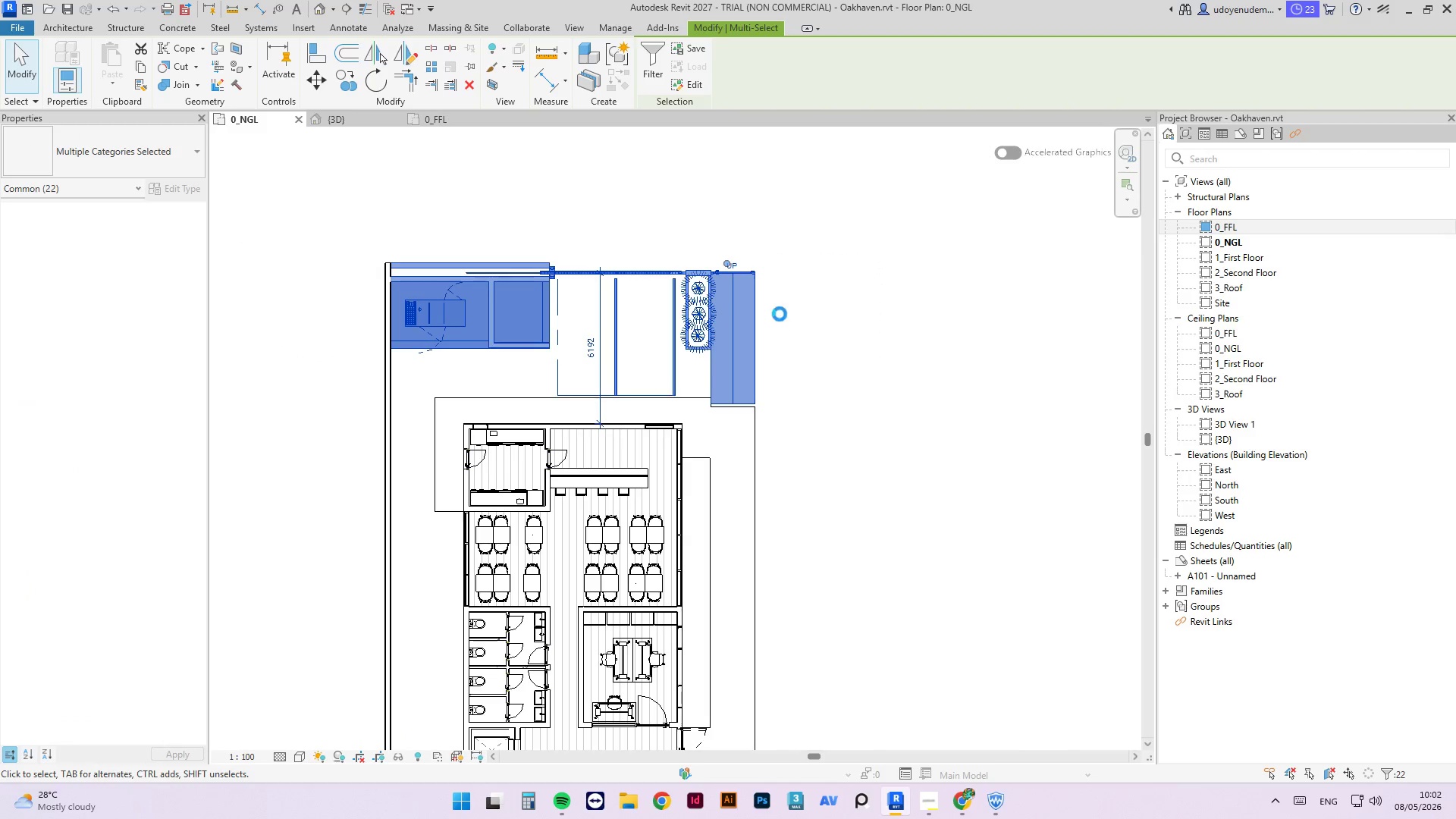 
key(ArrowUp)
 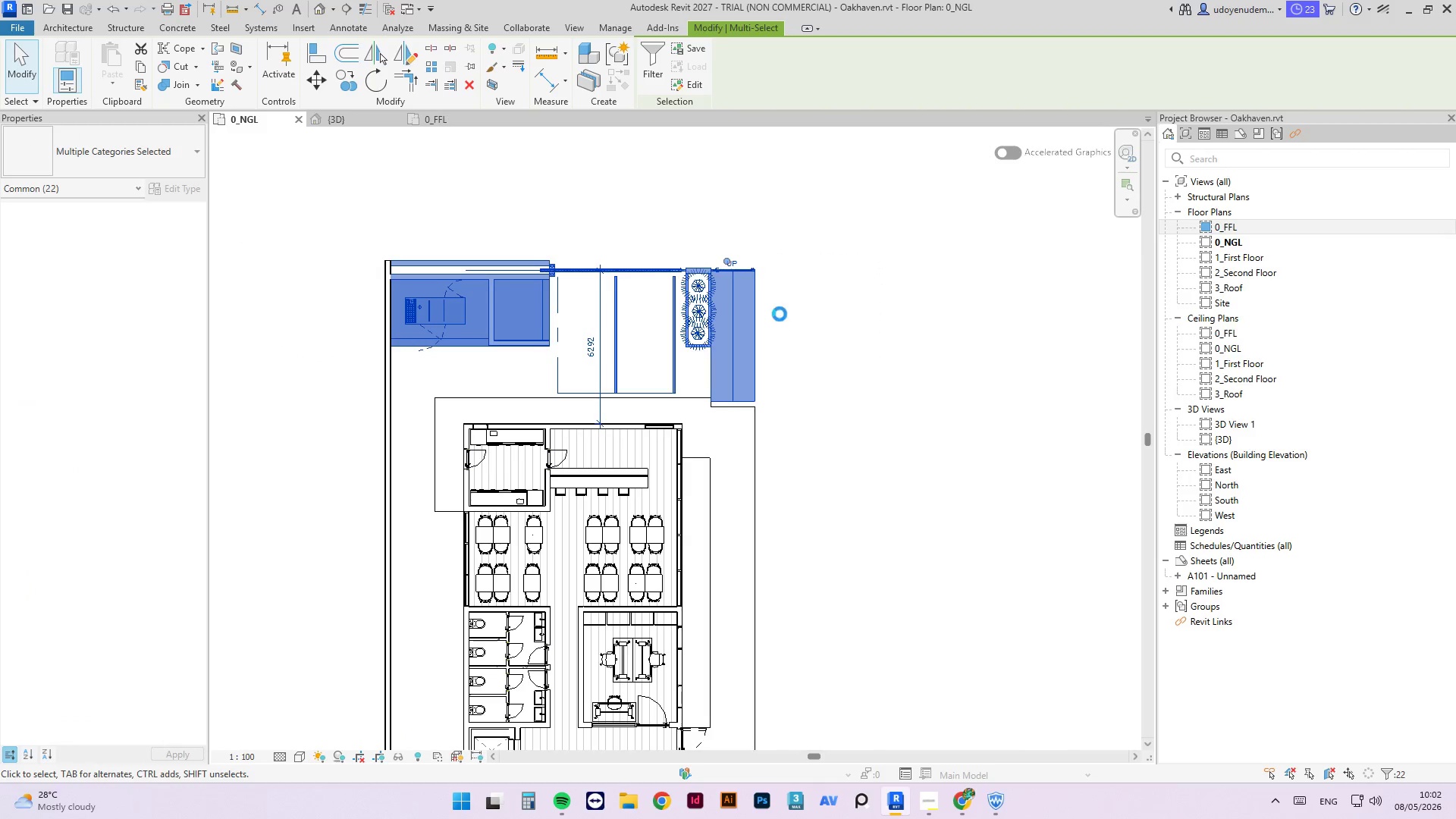 
key(ArrowUp)
 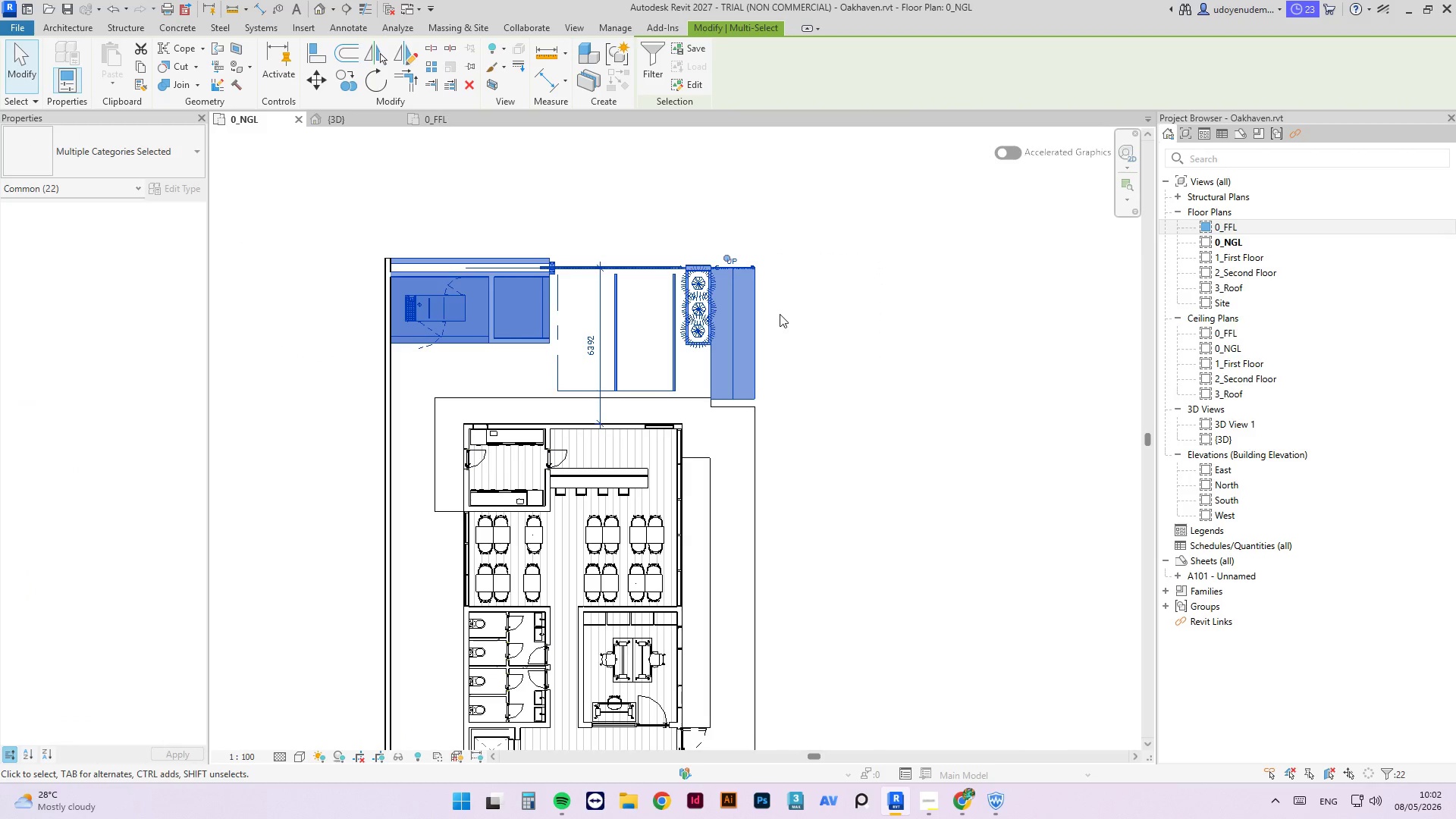 
key(ArrowUp)
 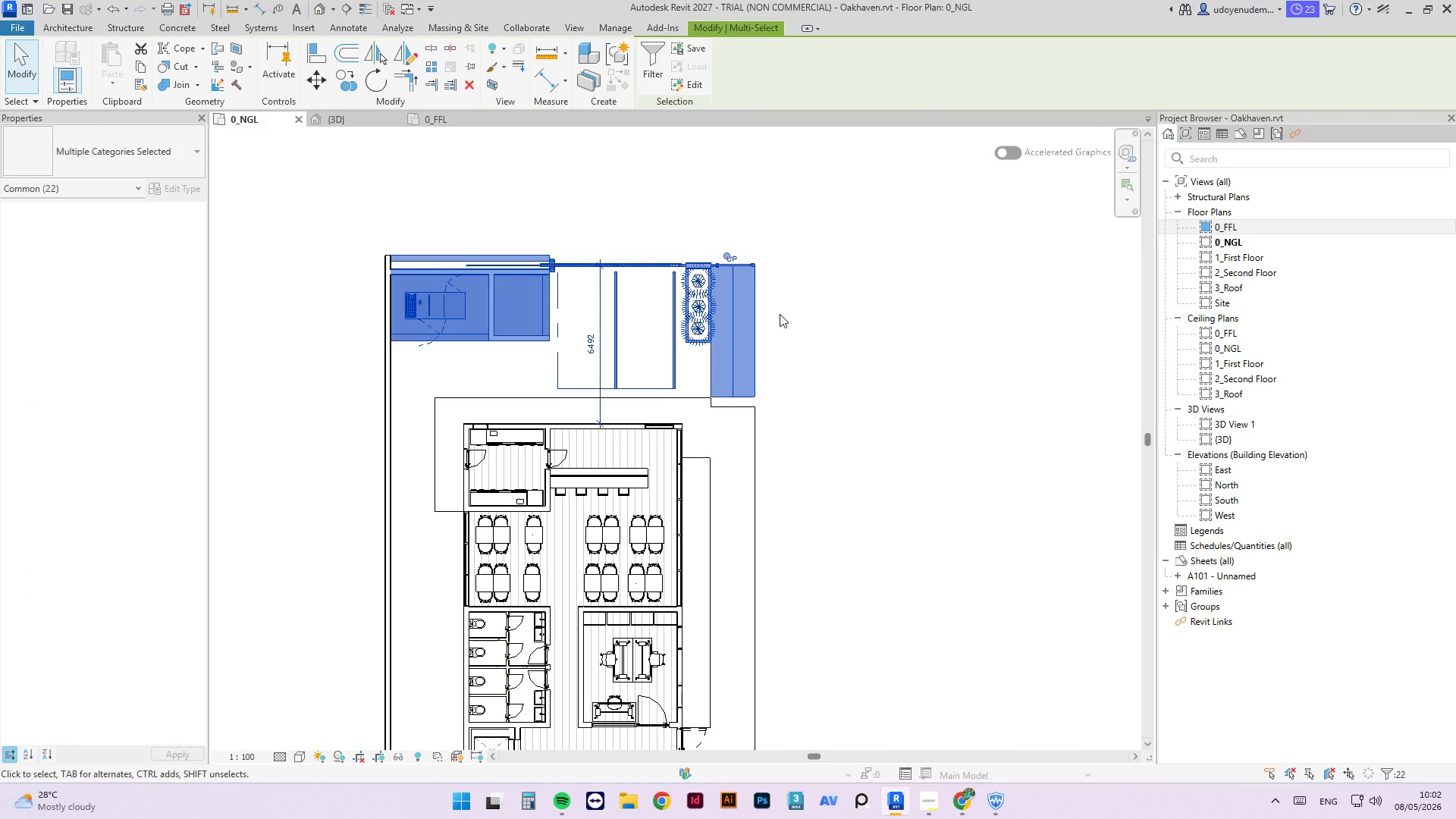 
type(al)
 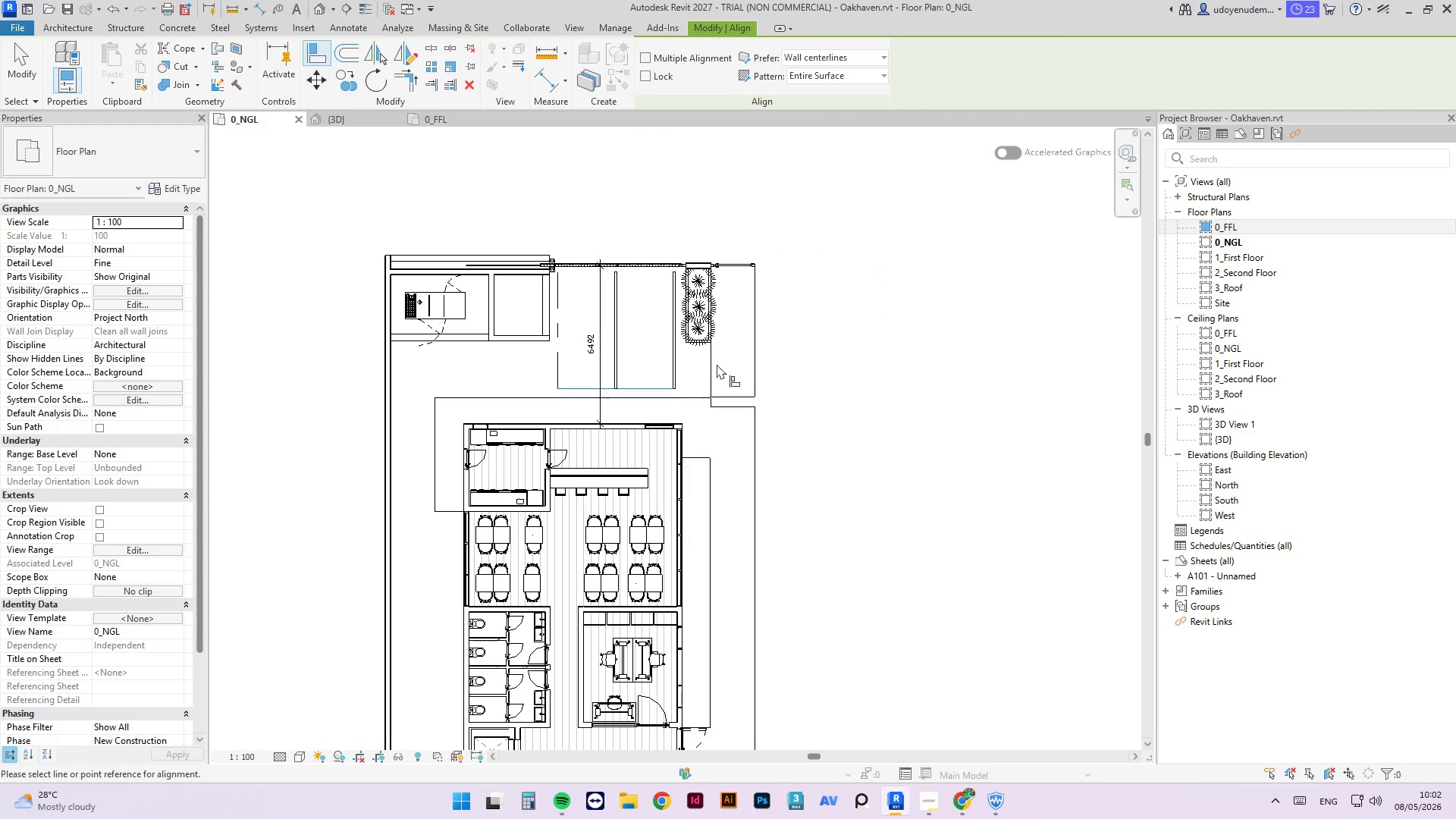 
scroll: coordinate [704, 429], scroll_direction: up, amount: 7.0
 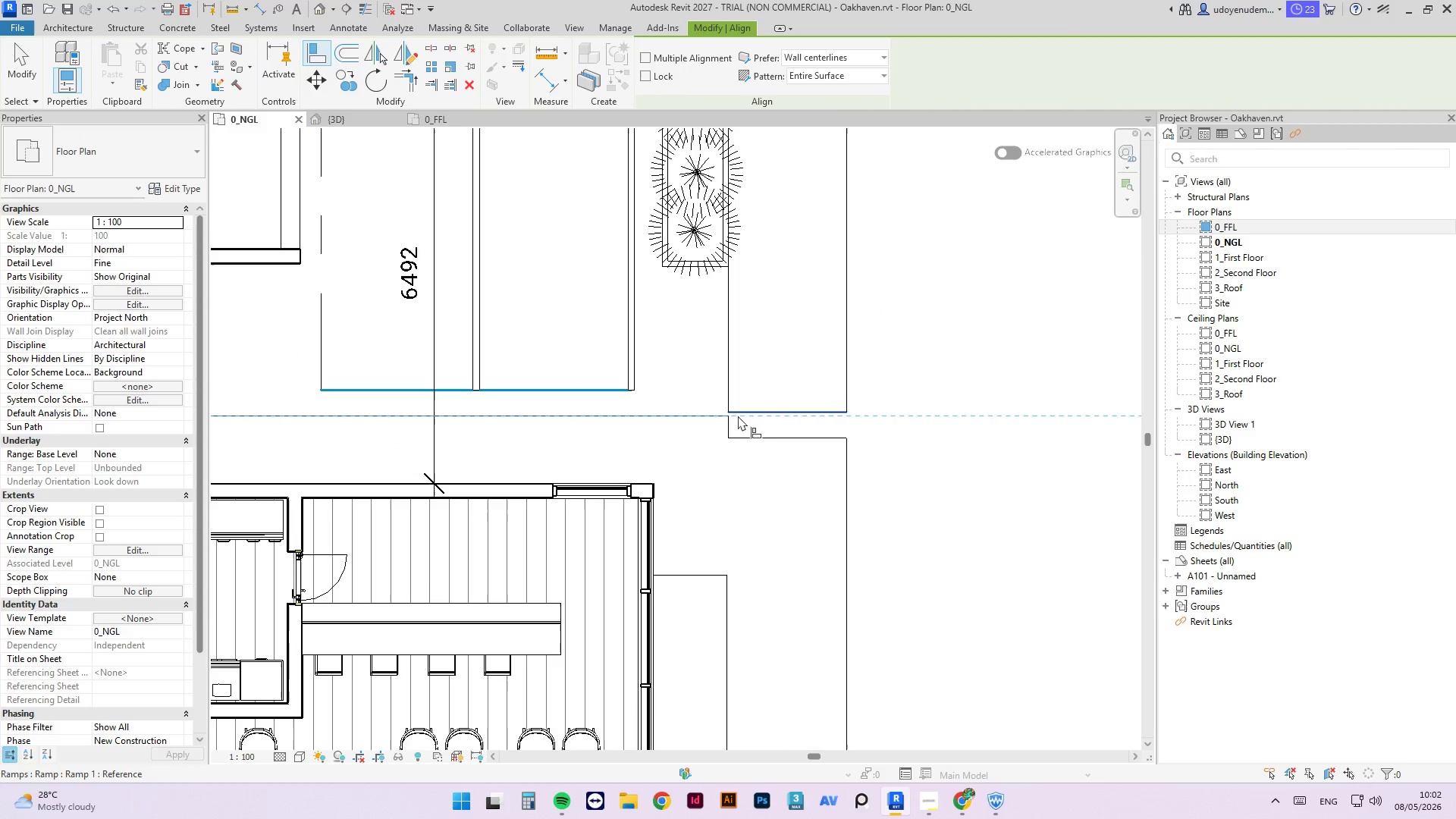 
double_click([751, 412])
 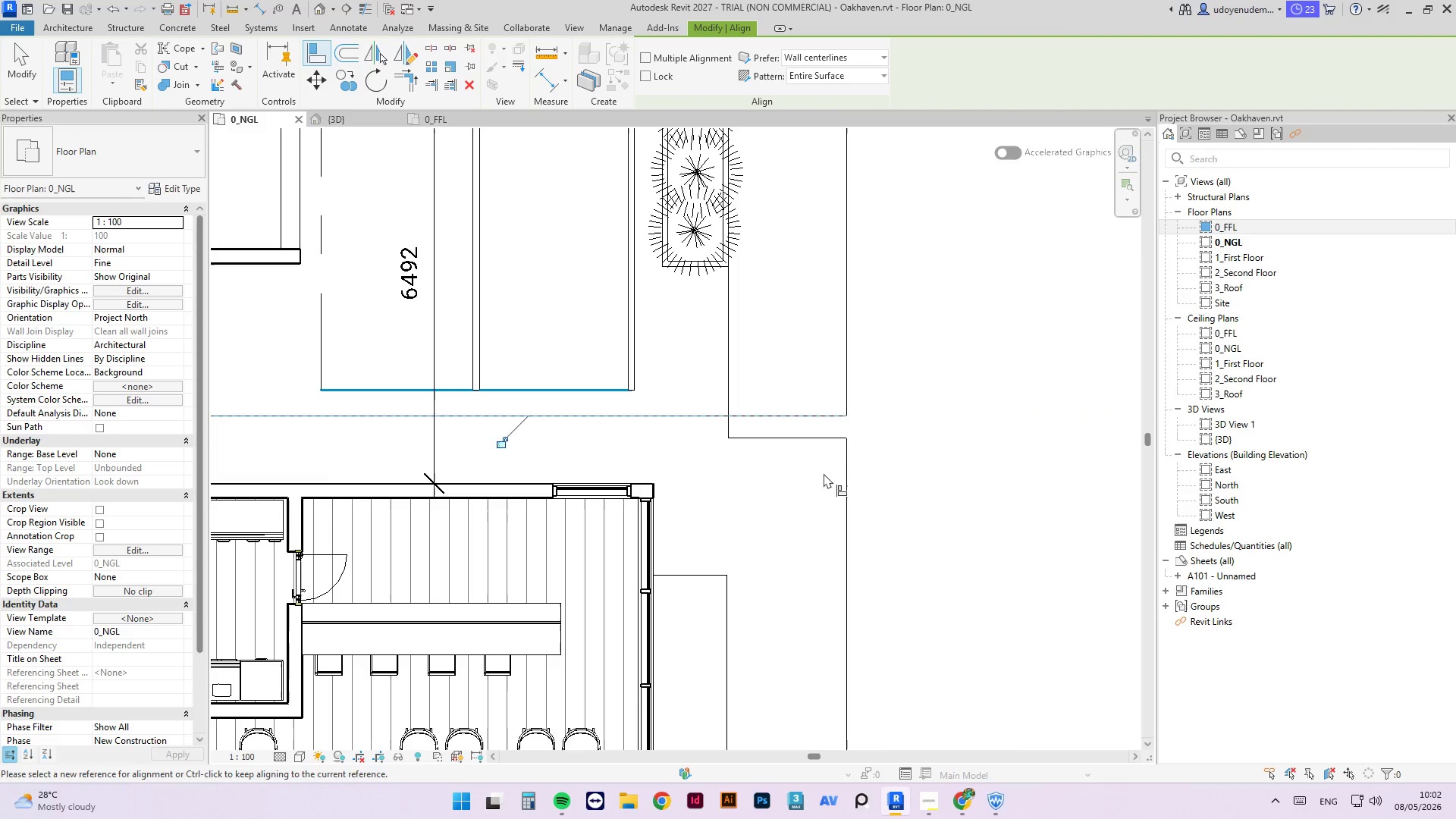 
key(Escape)
 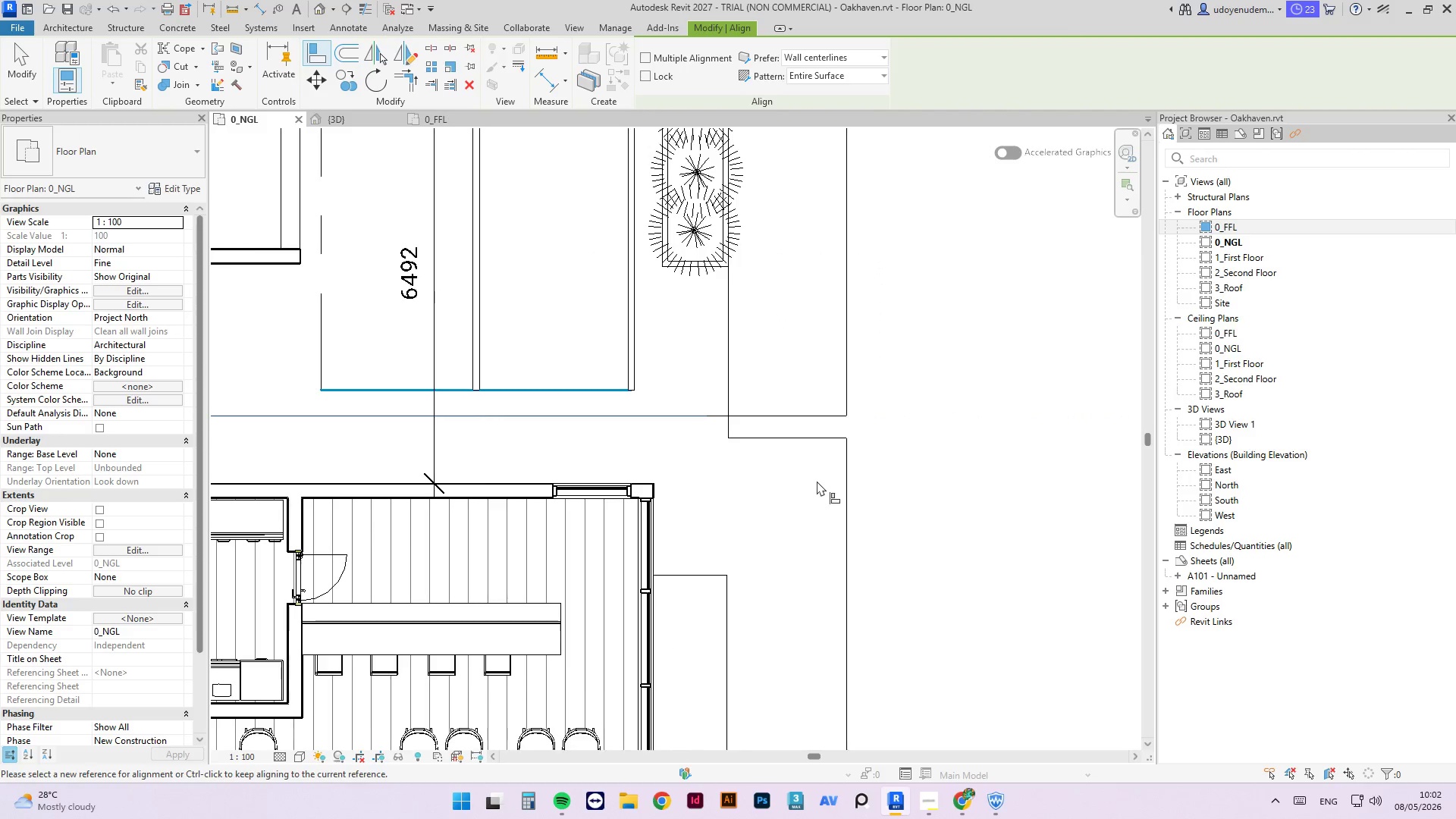 
key(Escape)
 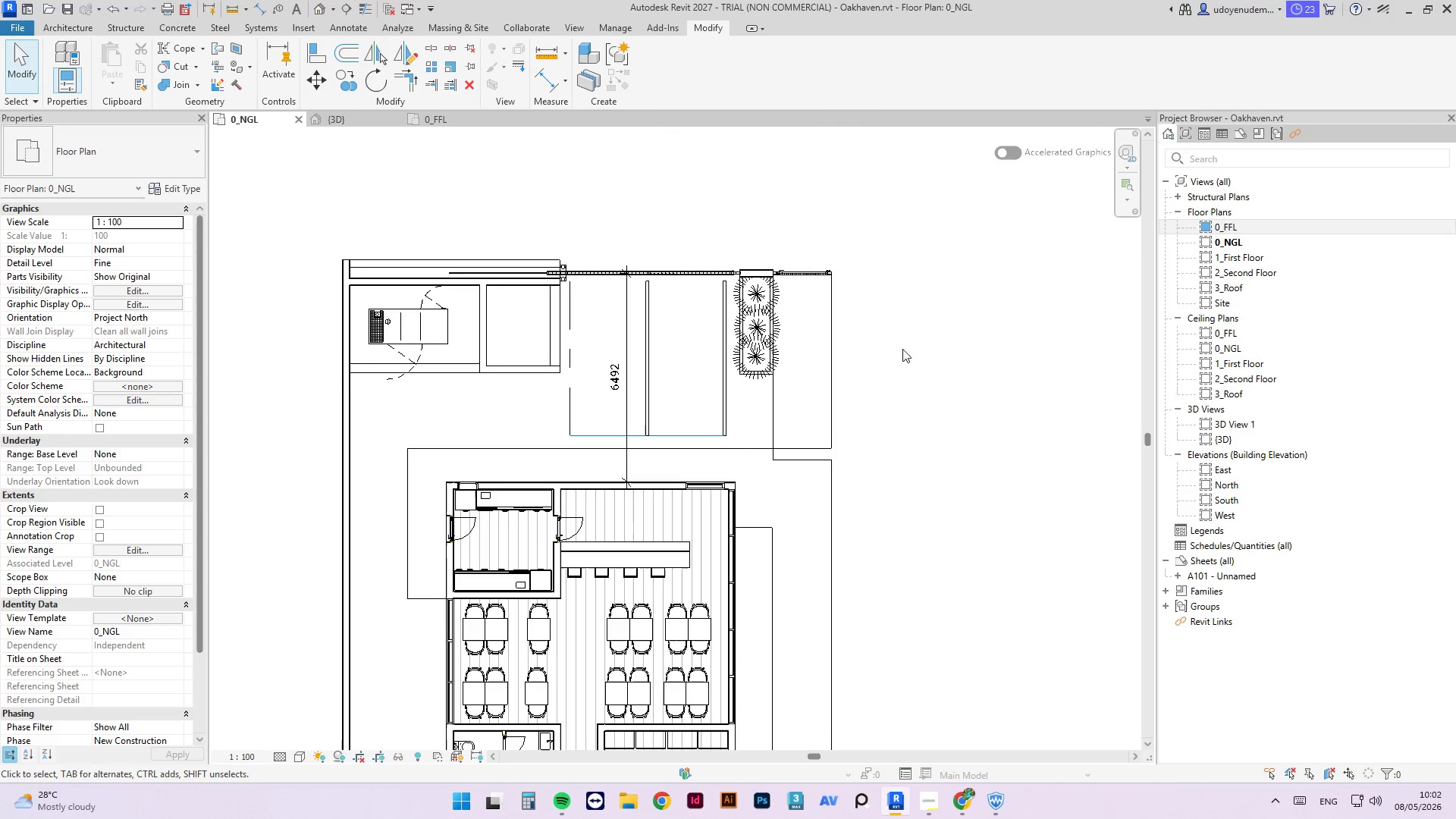 
scroll: coordinate [817, 481], scroll_direction: down, amount: 5.0
 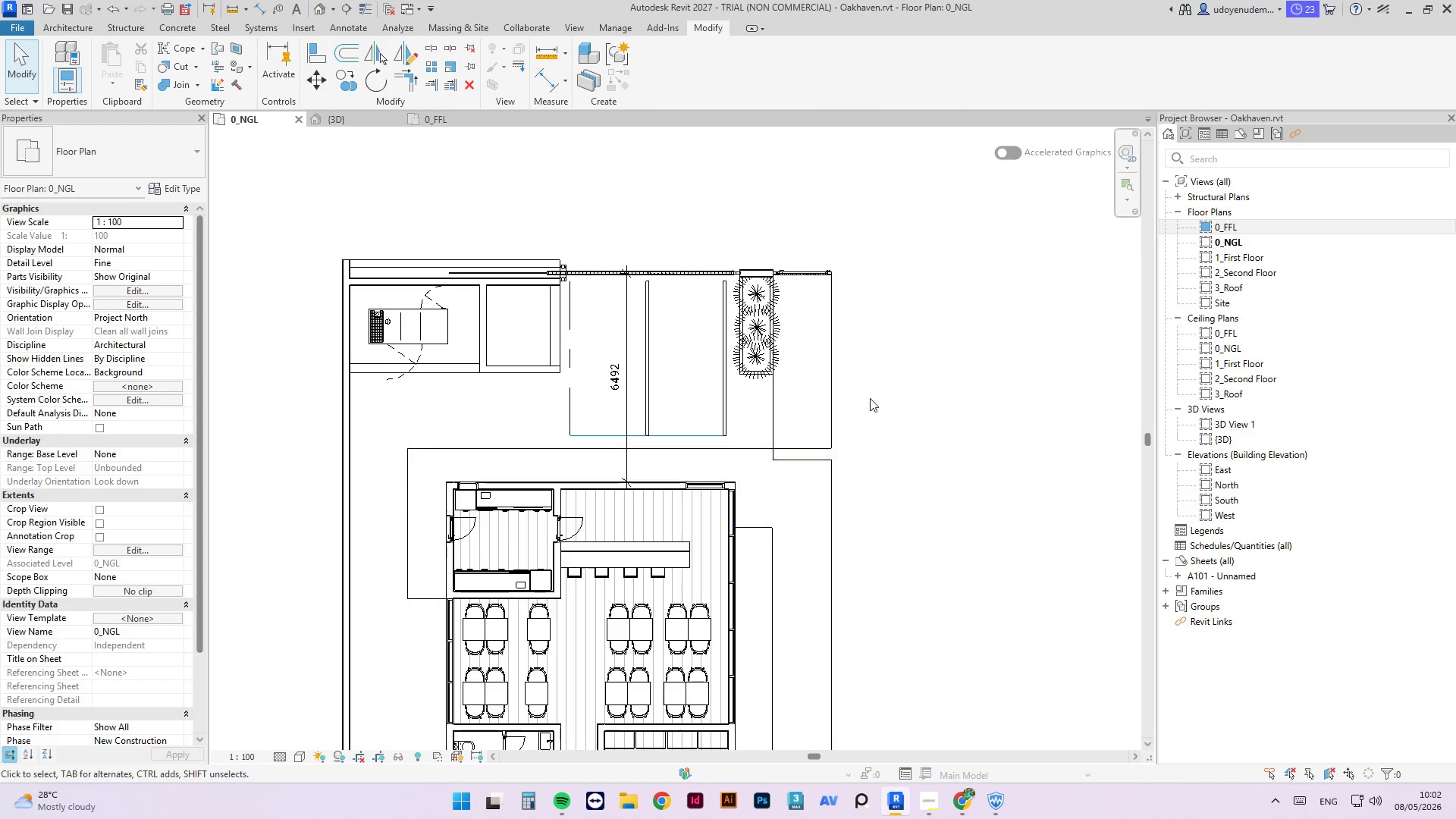 
left_click([908, 343])
 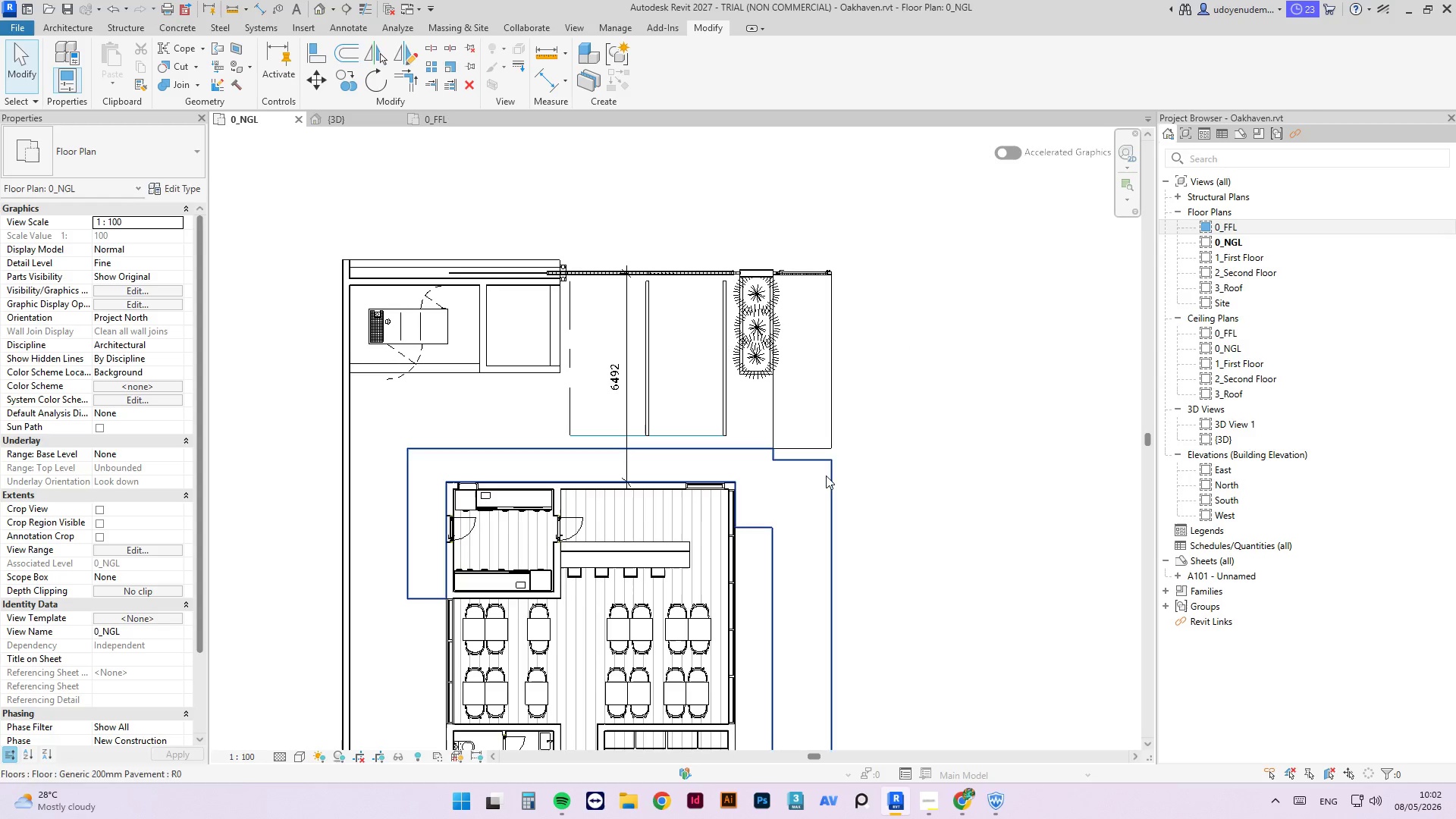 
left_click([824, 471])
 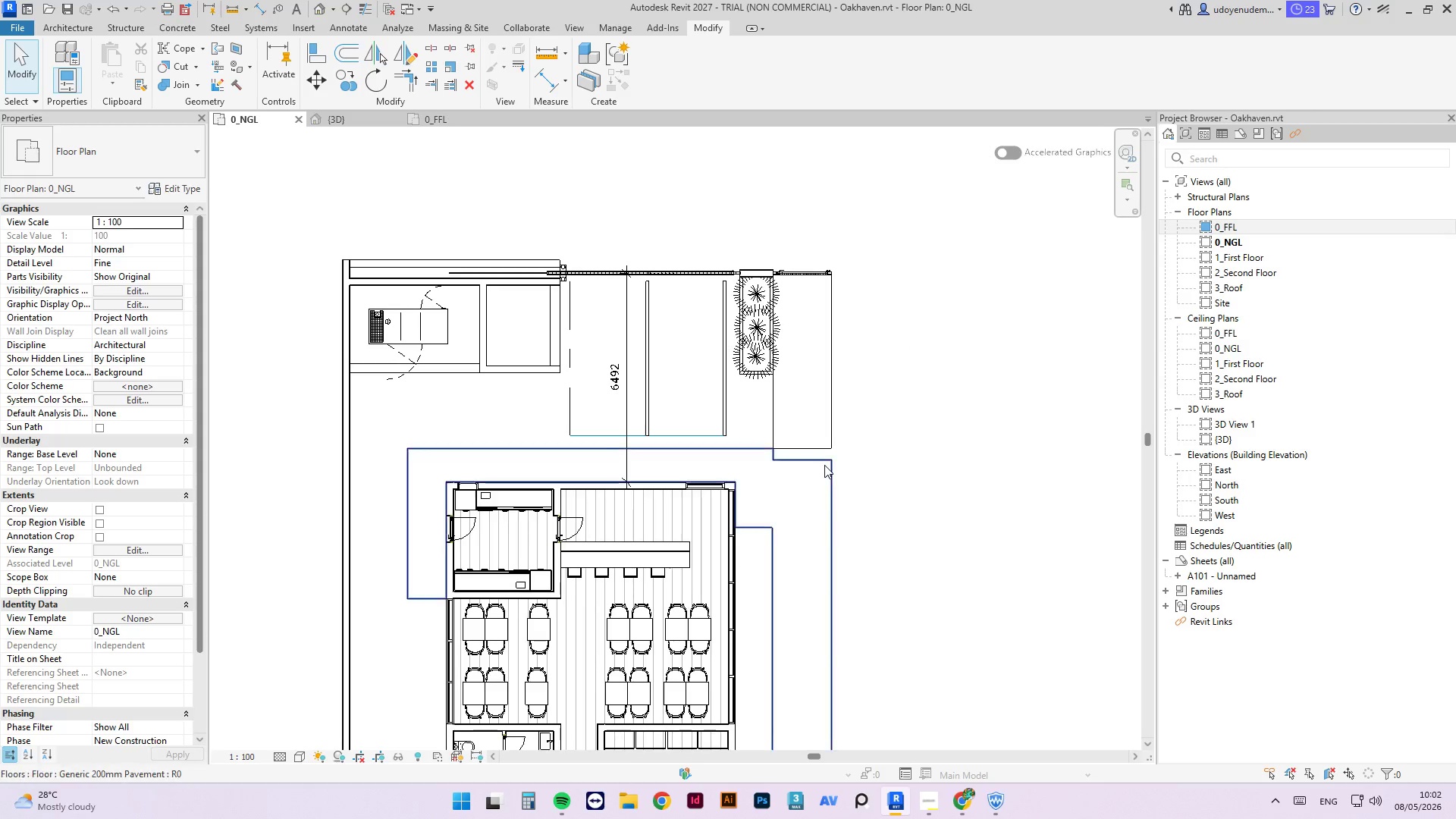 
left_click_drag(start_coordinate=[824, 465], to_coordinate=[662, 56])
 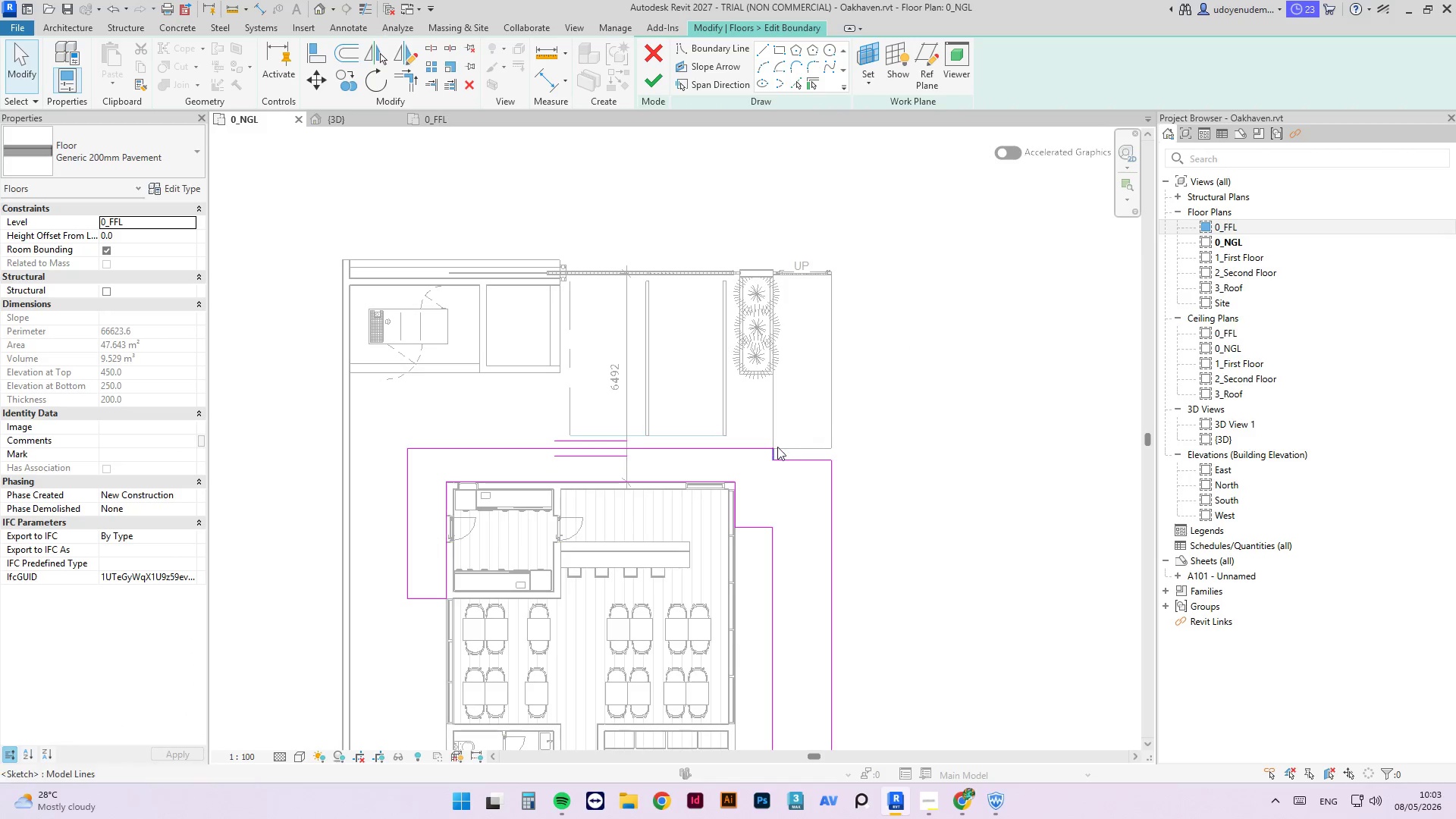 
left_click([662, 56])
 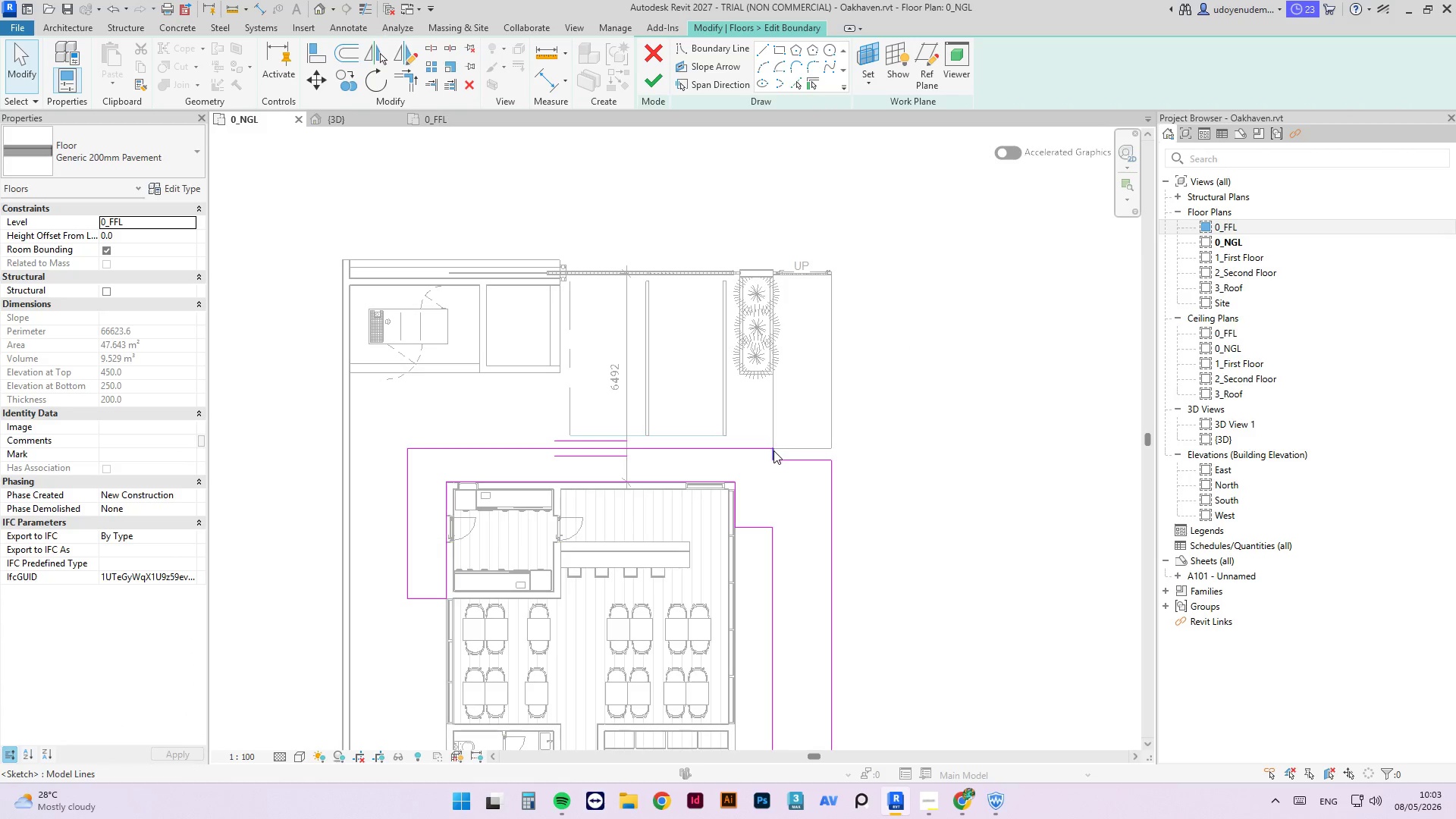 
key(R)
 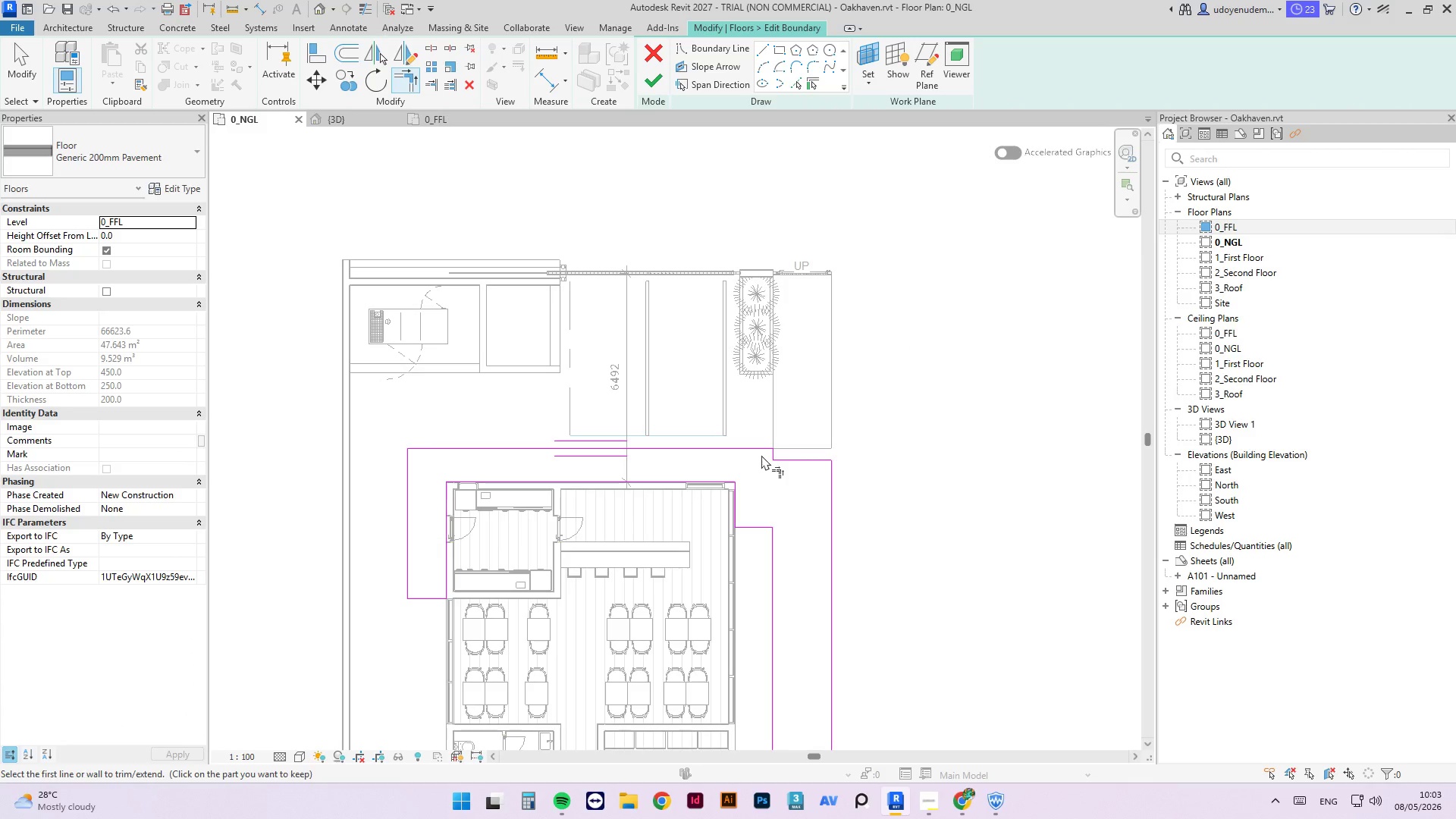 
double_click([761, 452])
 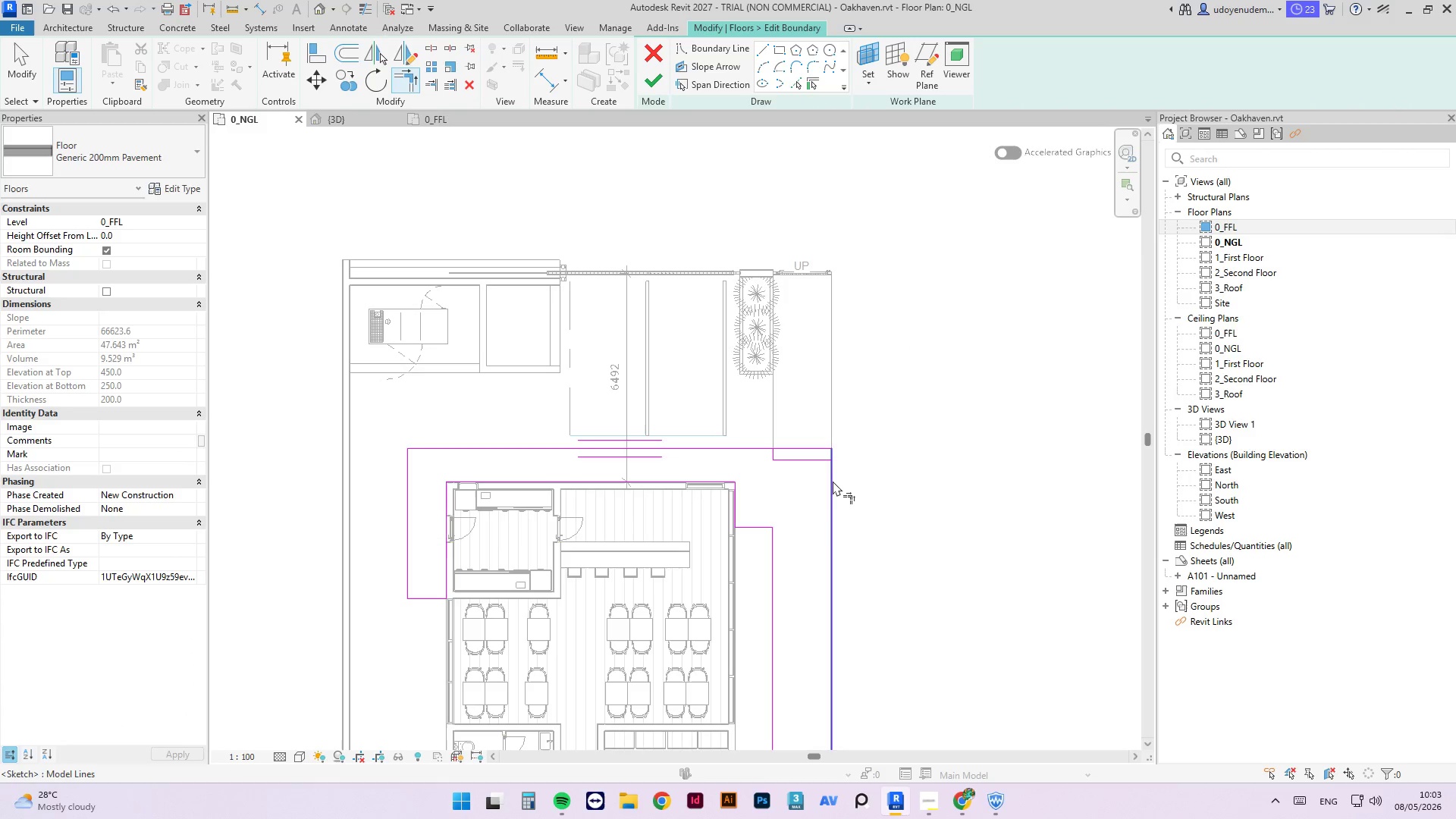 
key(Escape)
 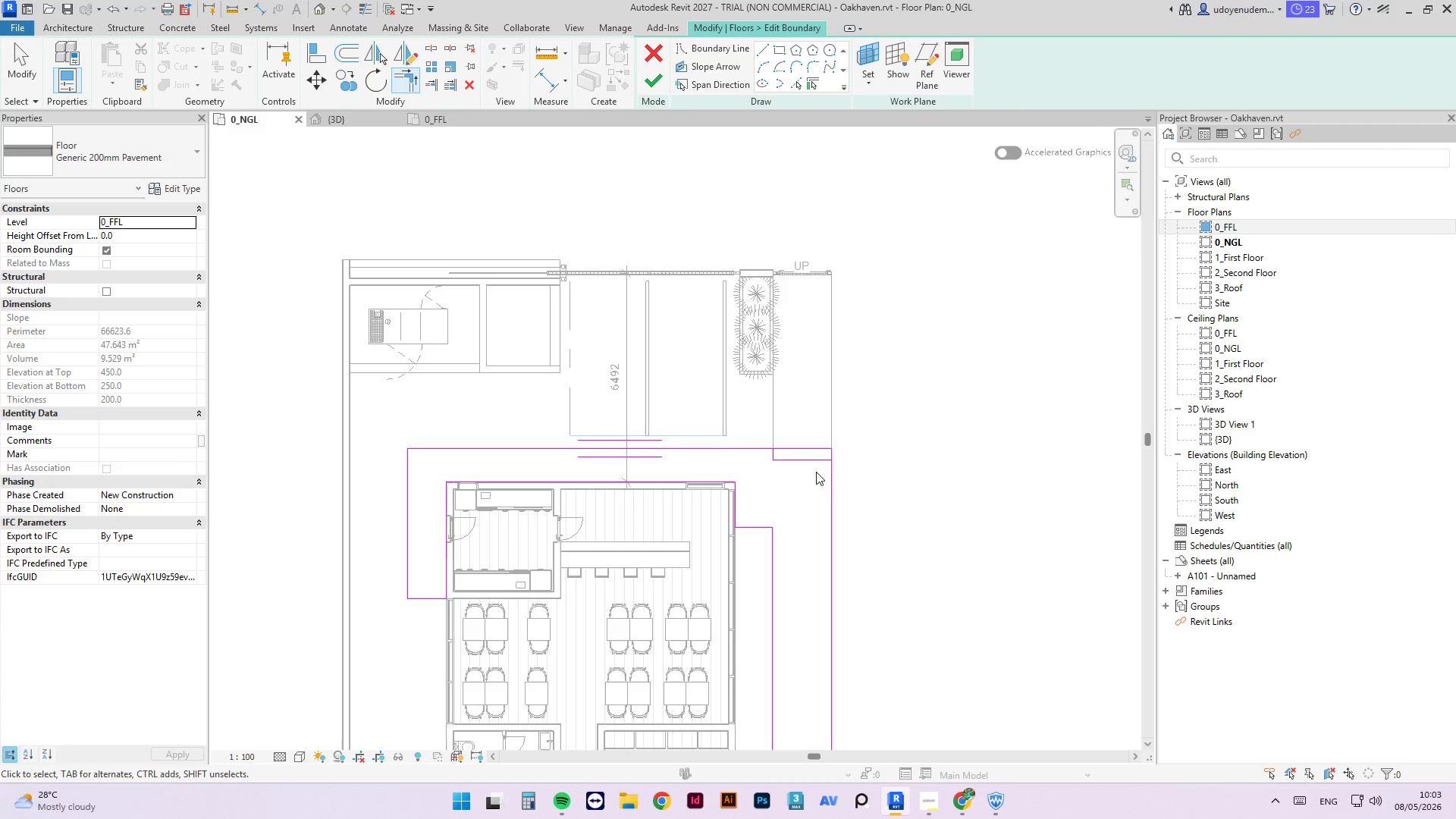 
key(Escape)
 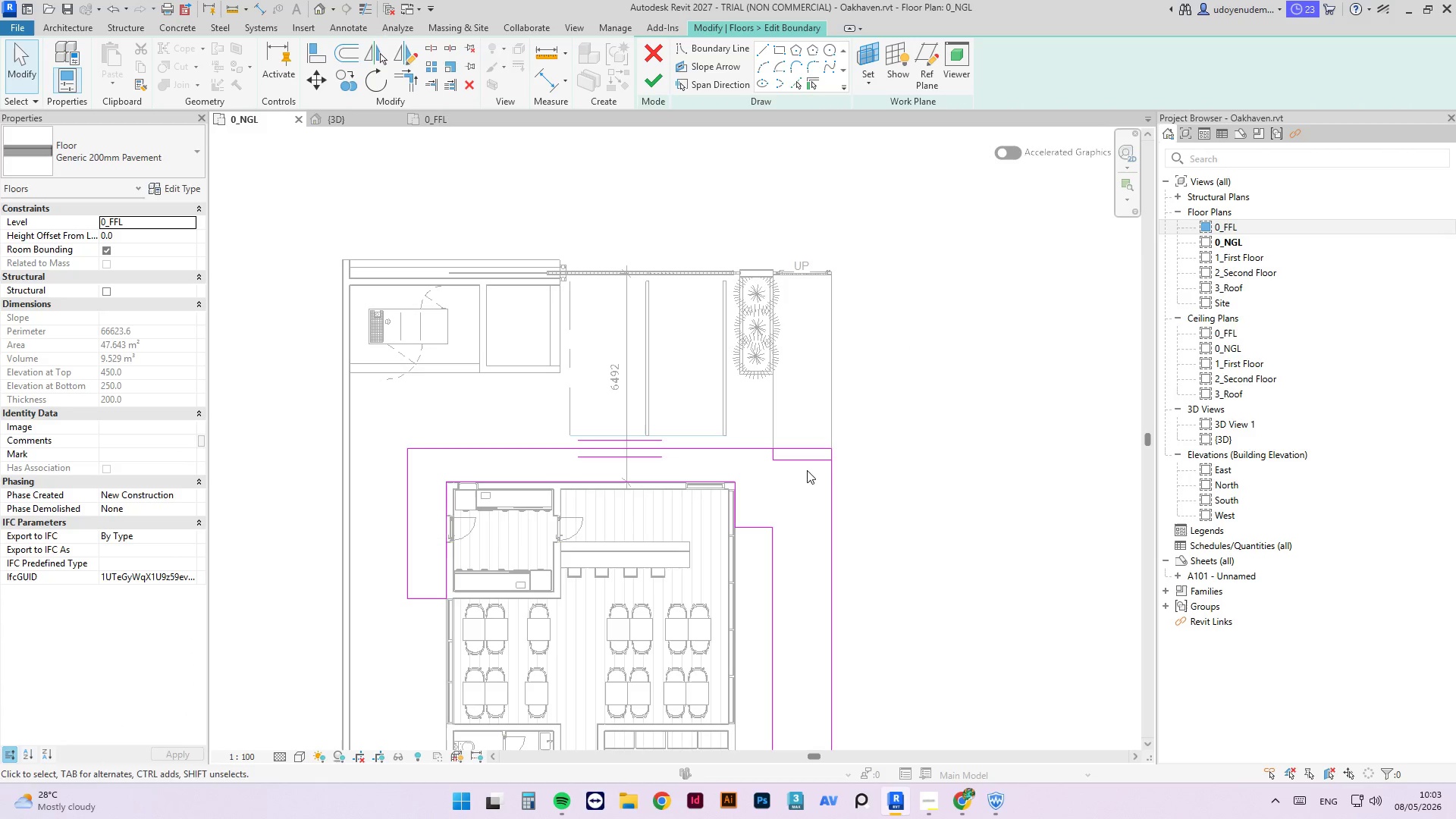 
left_click_drag(start_coordinate=[808, 471], to_coordinate=[757, 446])
 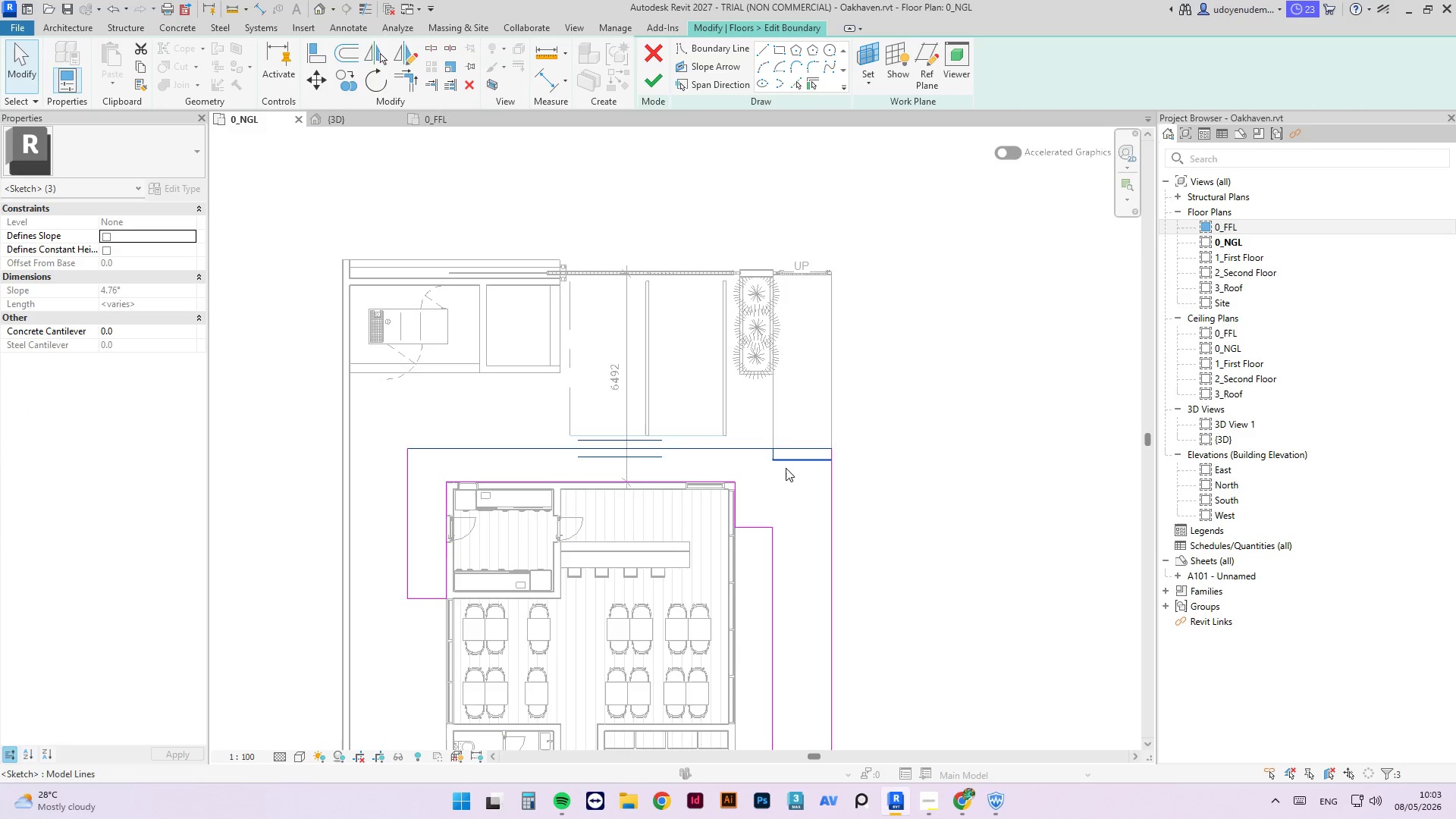 
left_click([791, 476])
 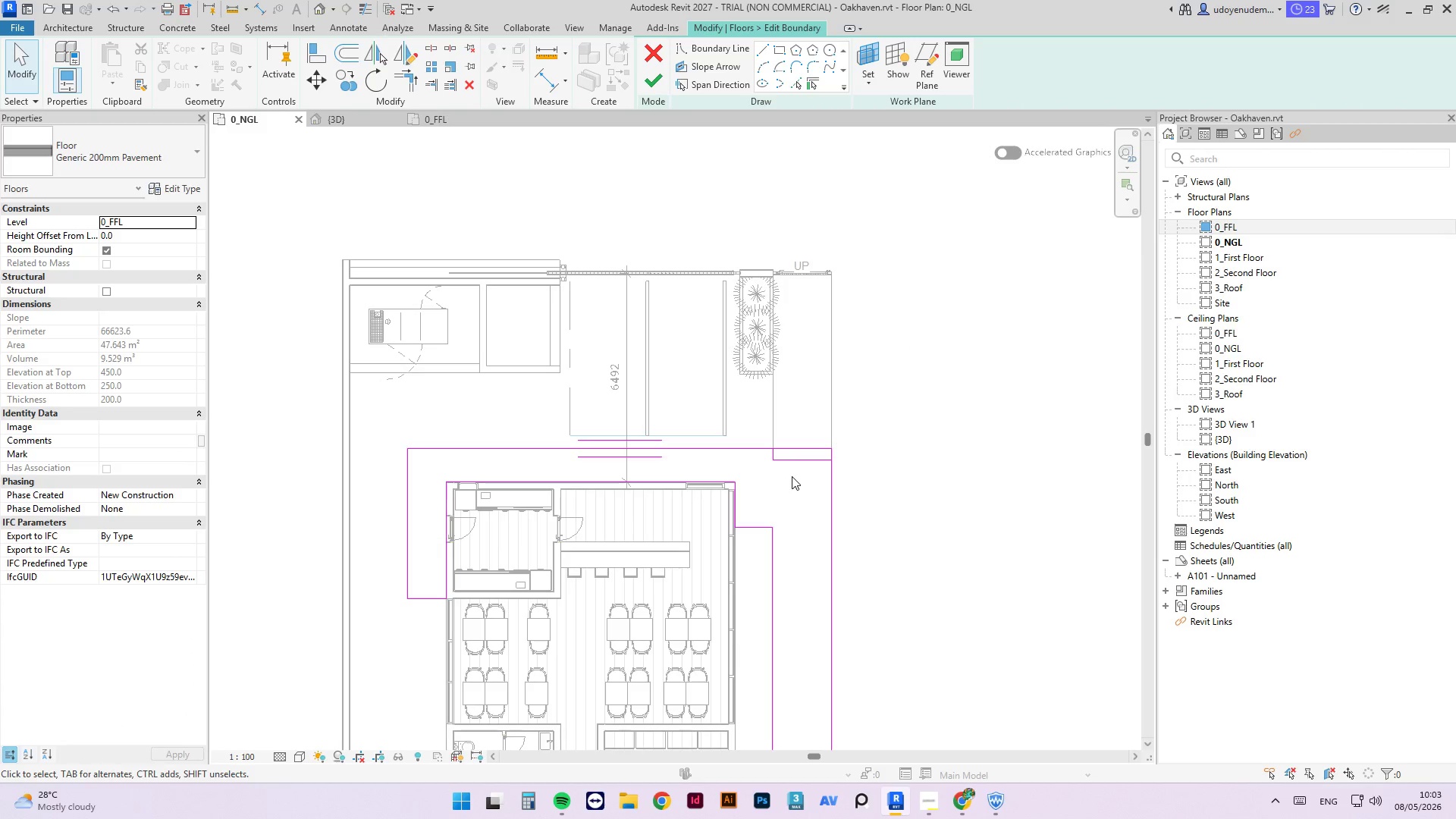 
left_click_drag(start_coordinate=[789, 474], to_coordinate=[760, 456])
 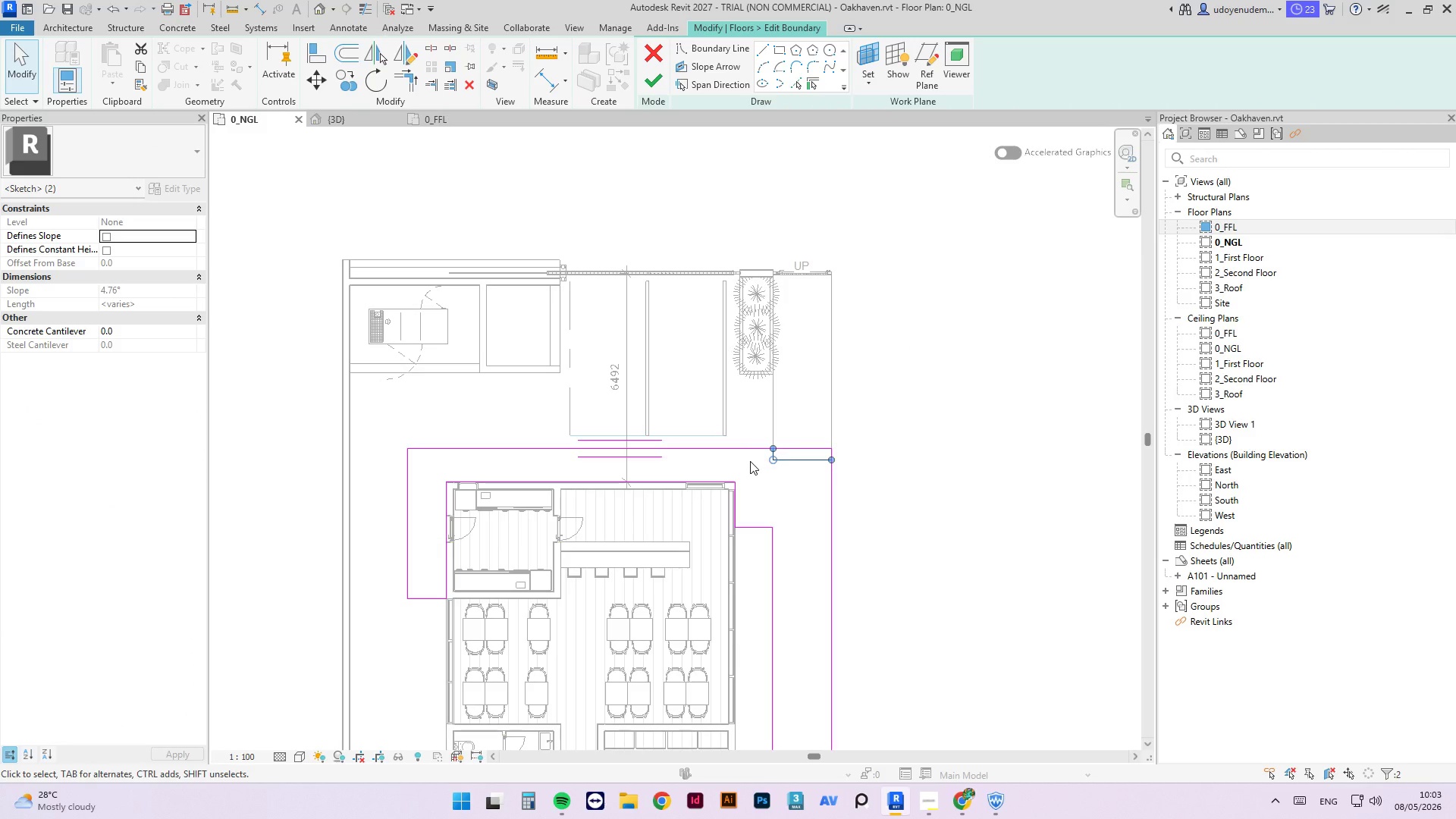 
key(Delete)
 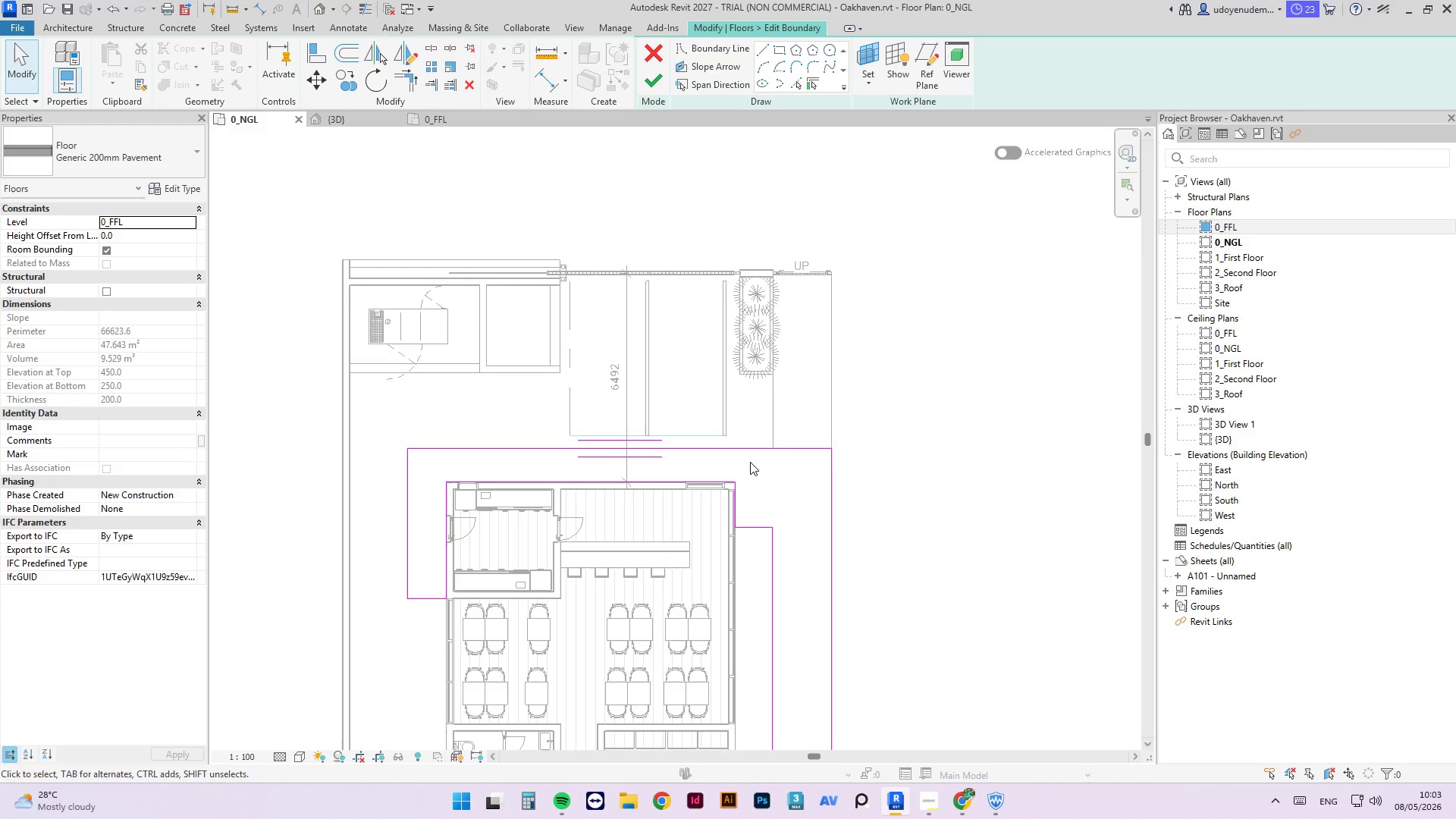 
scroll: coordinate [756, 491], scroll_direction: down, amount: 1.0
 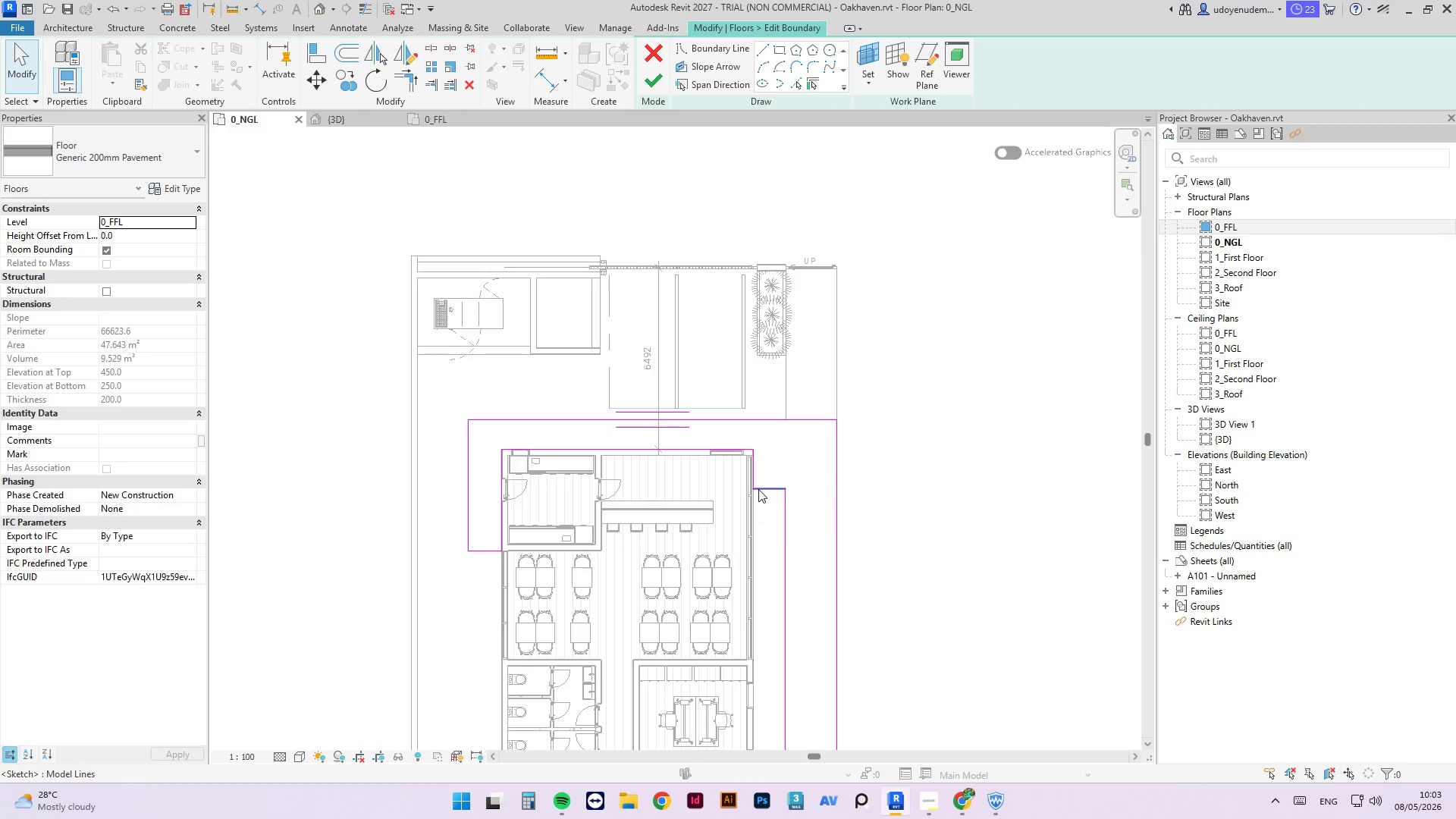 
left_click_drag(start_coordinate=[758, 489], to_coordinate=[742, 551])
 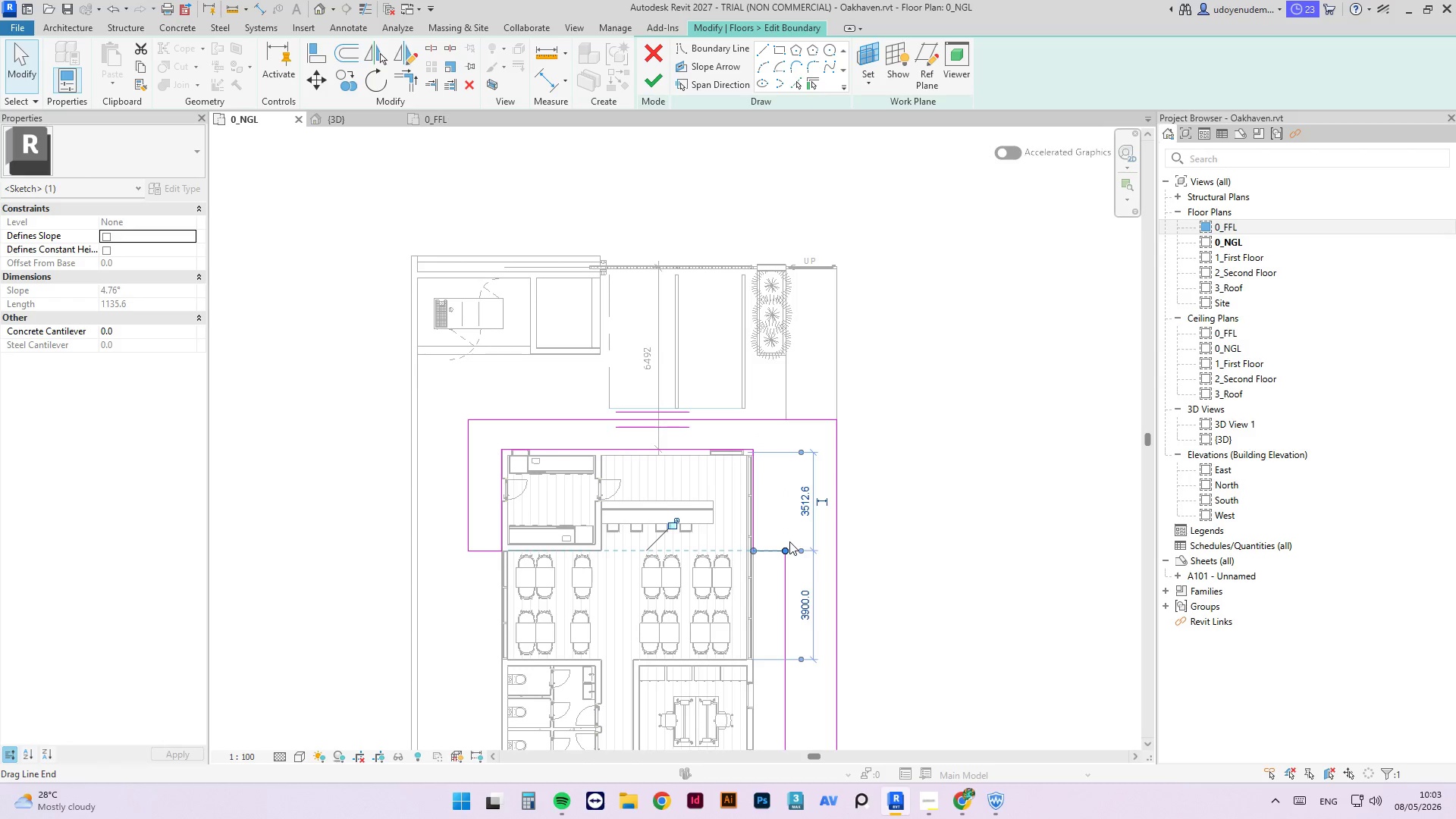 
key(A)
 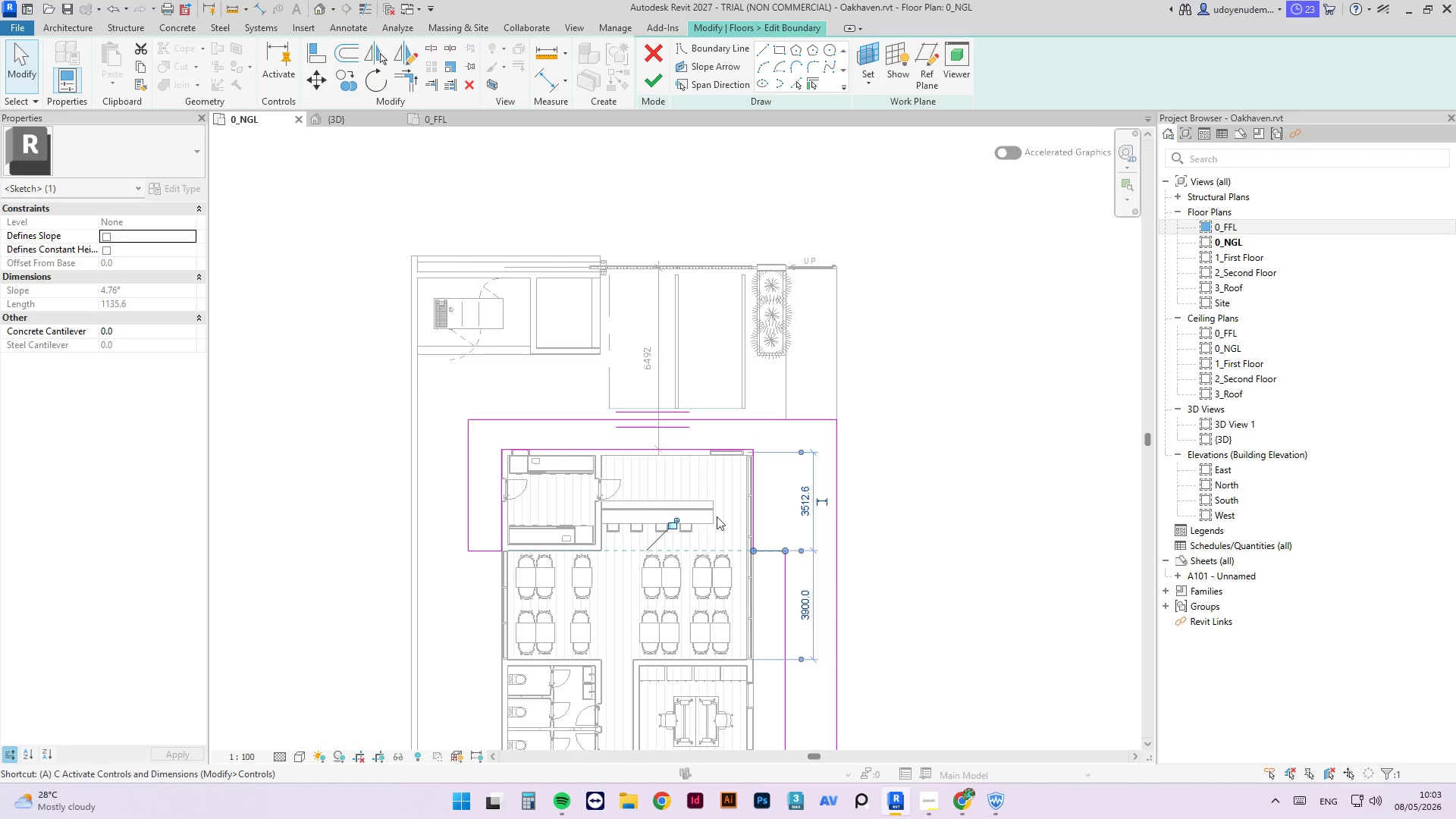 
key(L)
 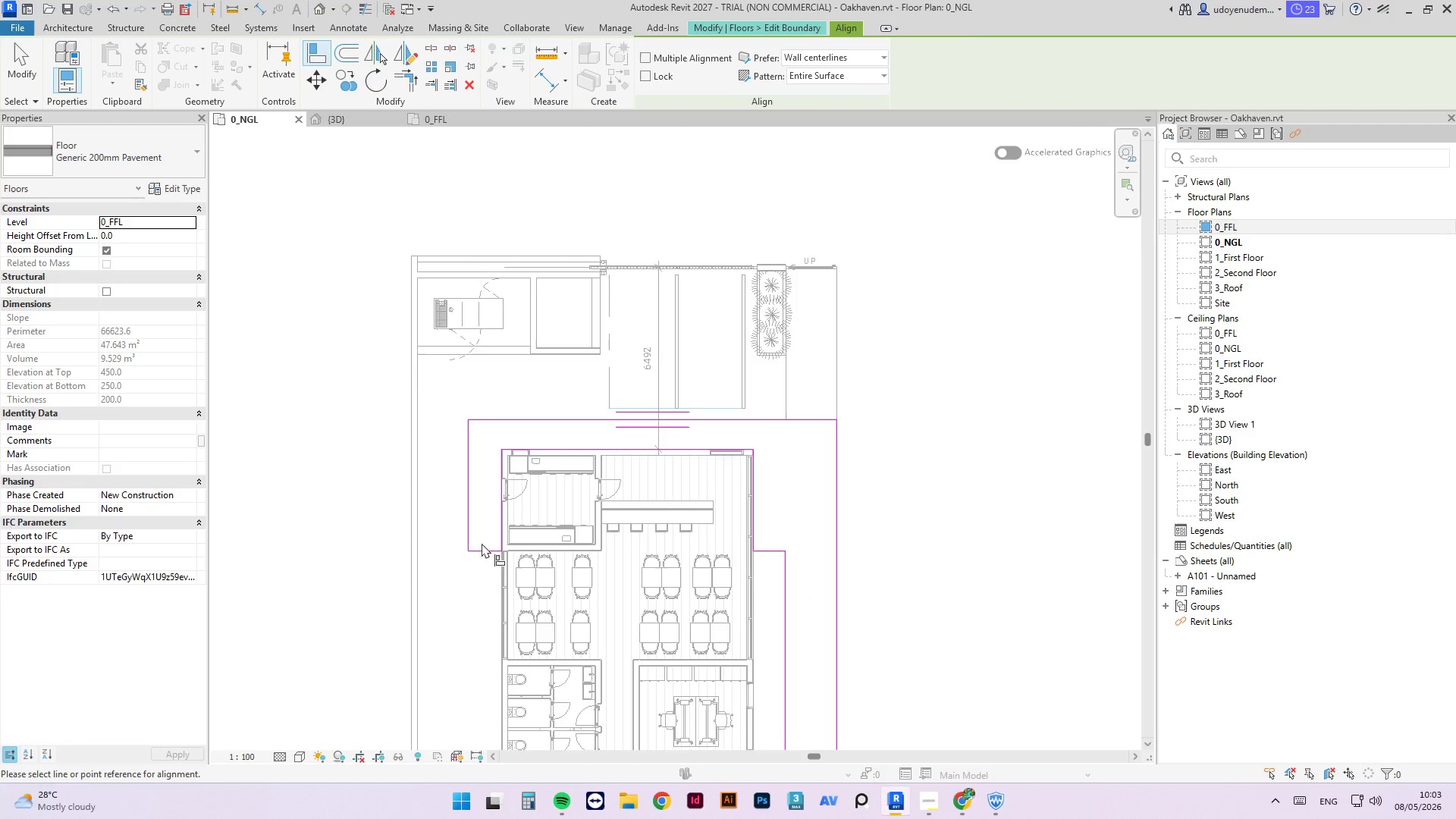 
left_click([479, 554])
 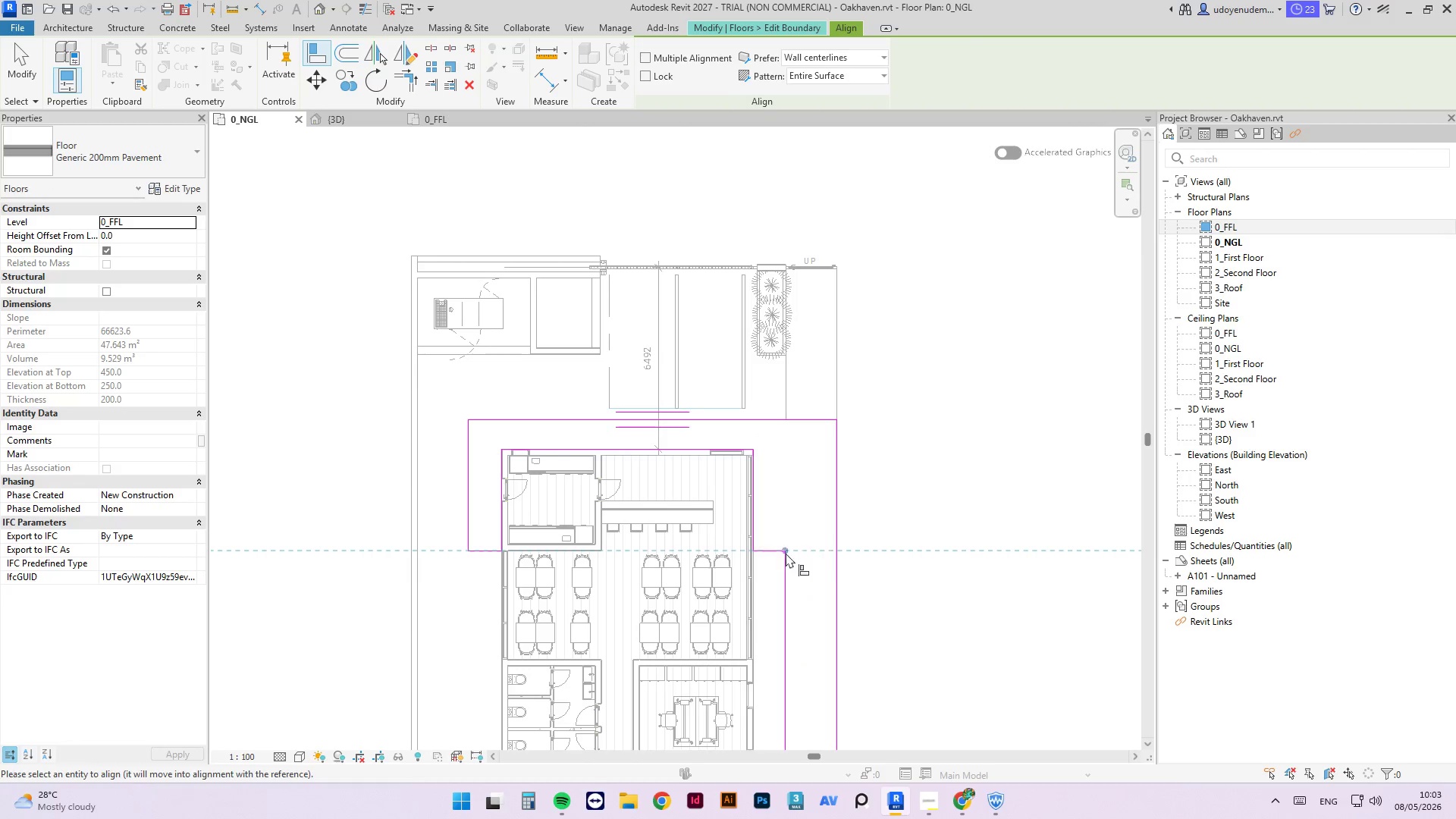 
left_click([767, 554])
 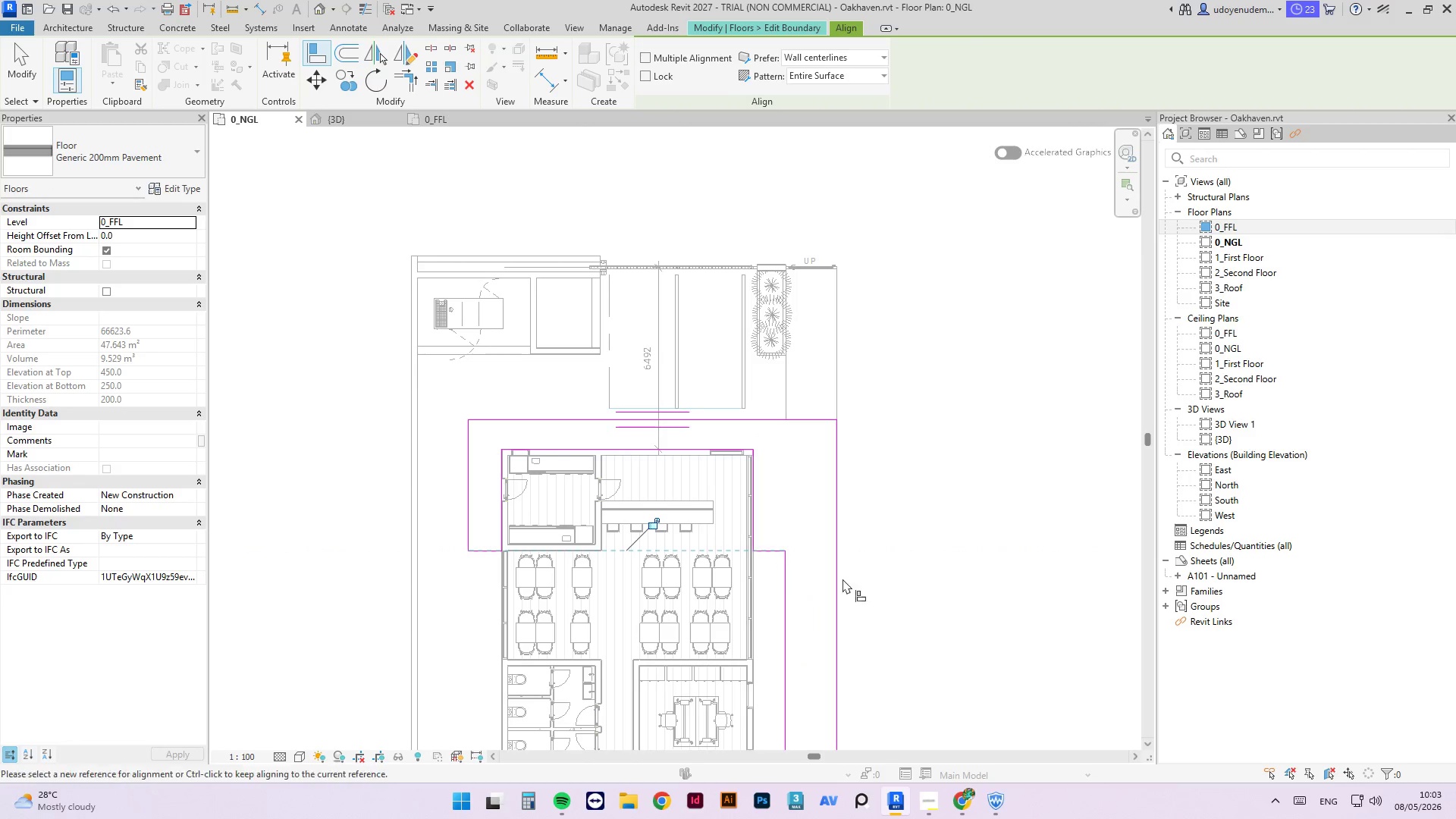 
key(Escape)
 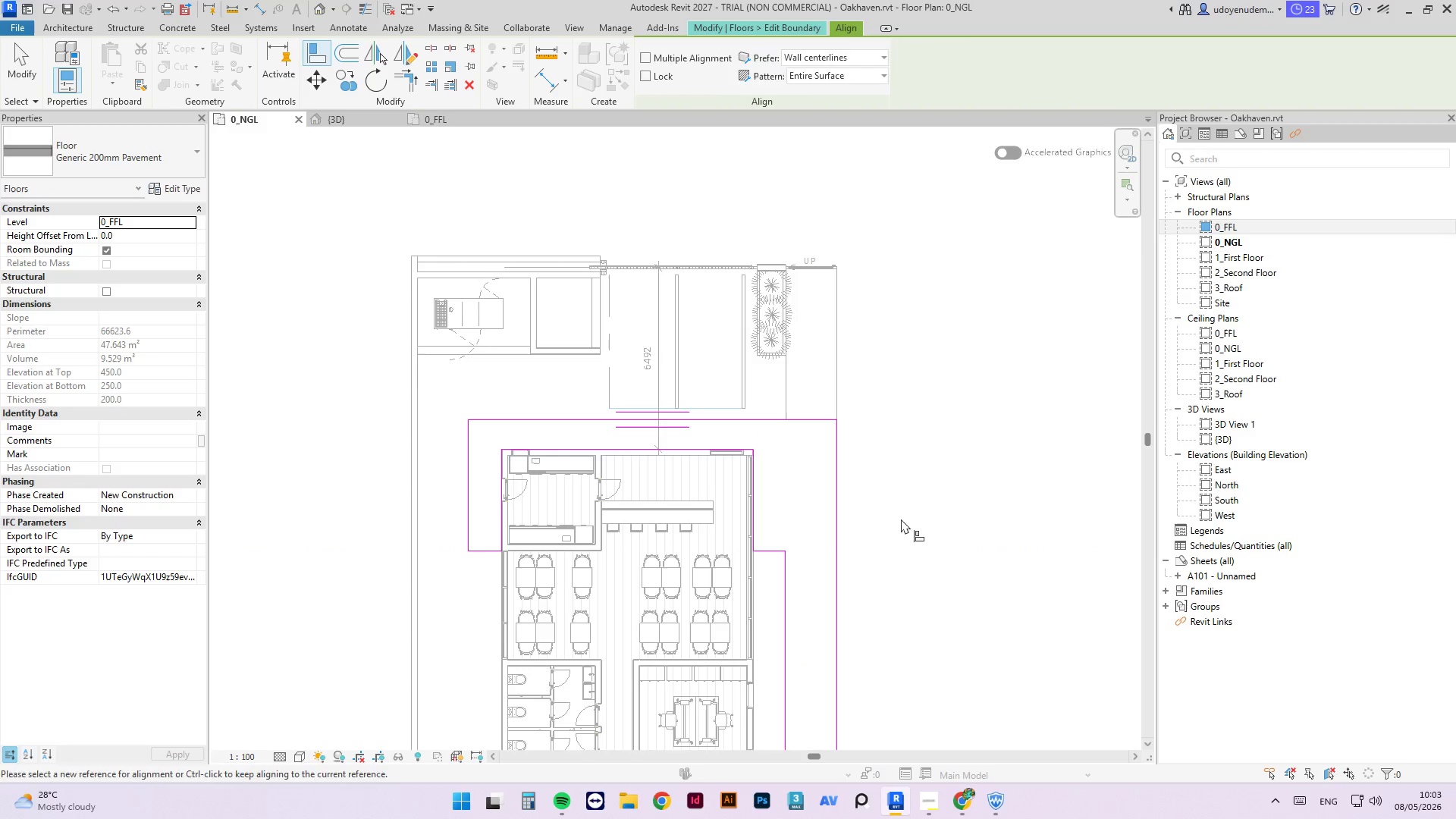 
key(Escape)
 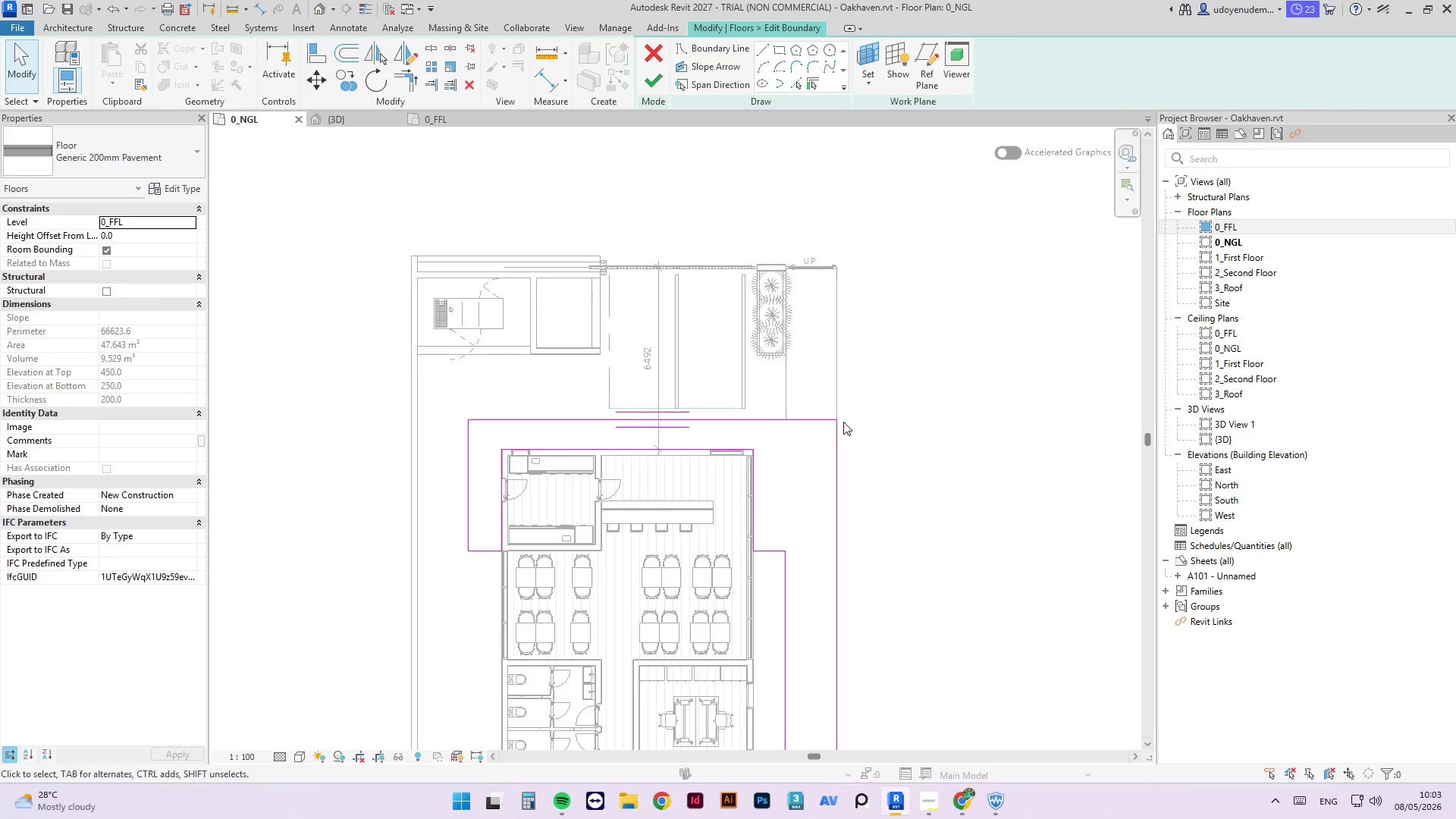 
scroll: coordinate [824, 375], scroll_direction: down, amount: 5.0
 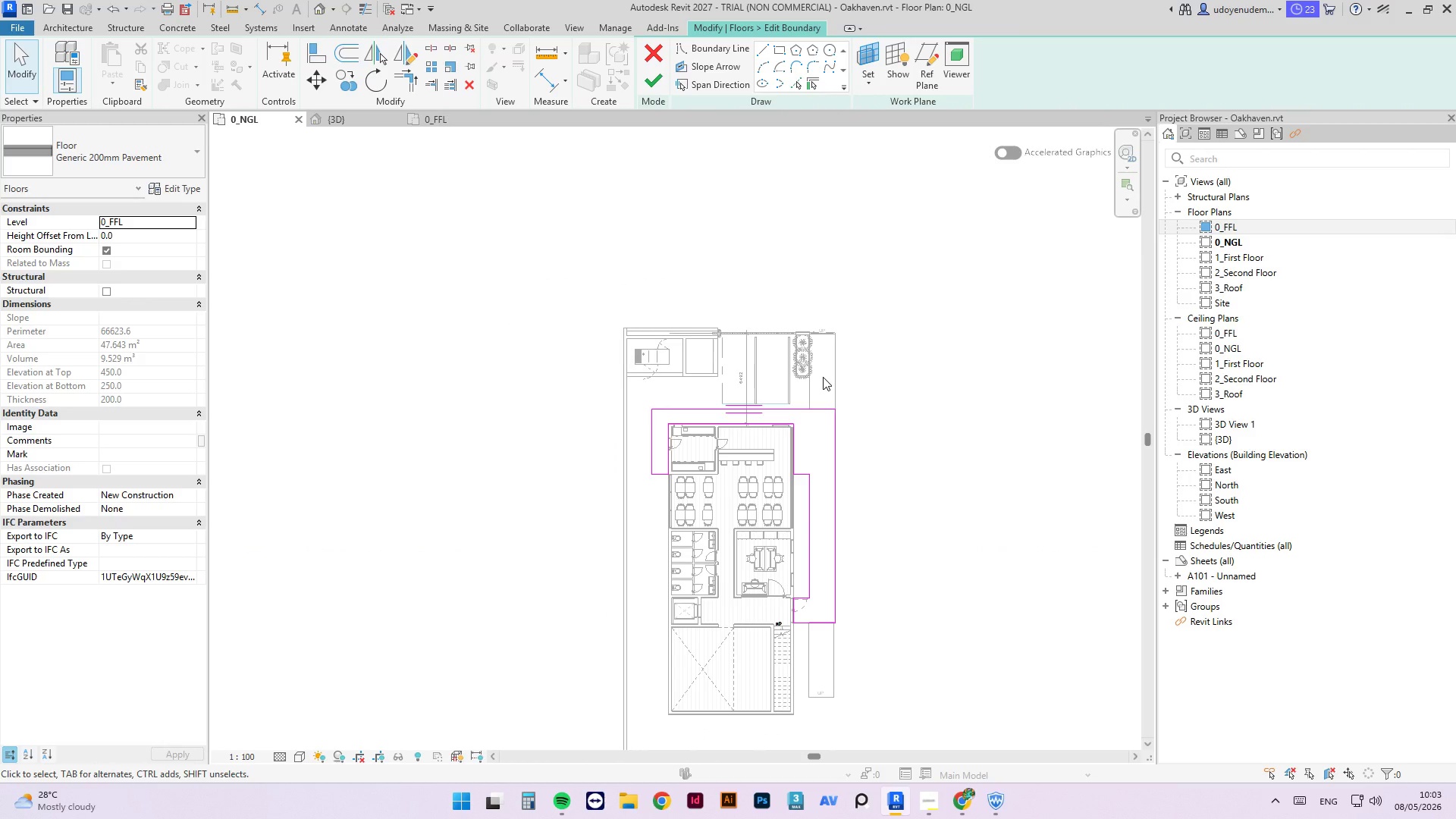 
wait(15.92)
 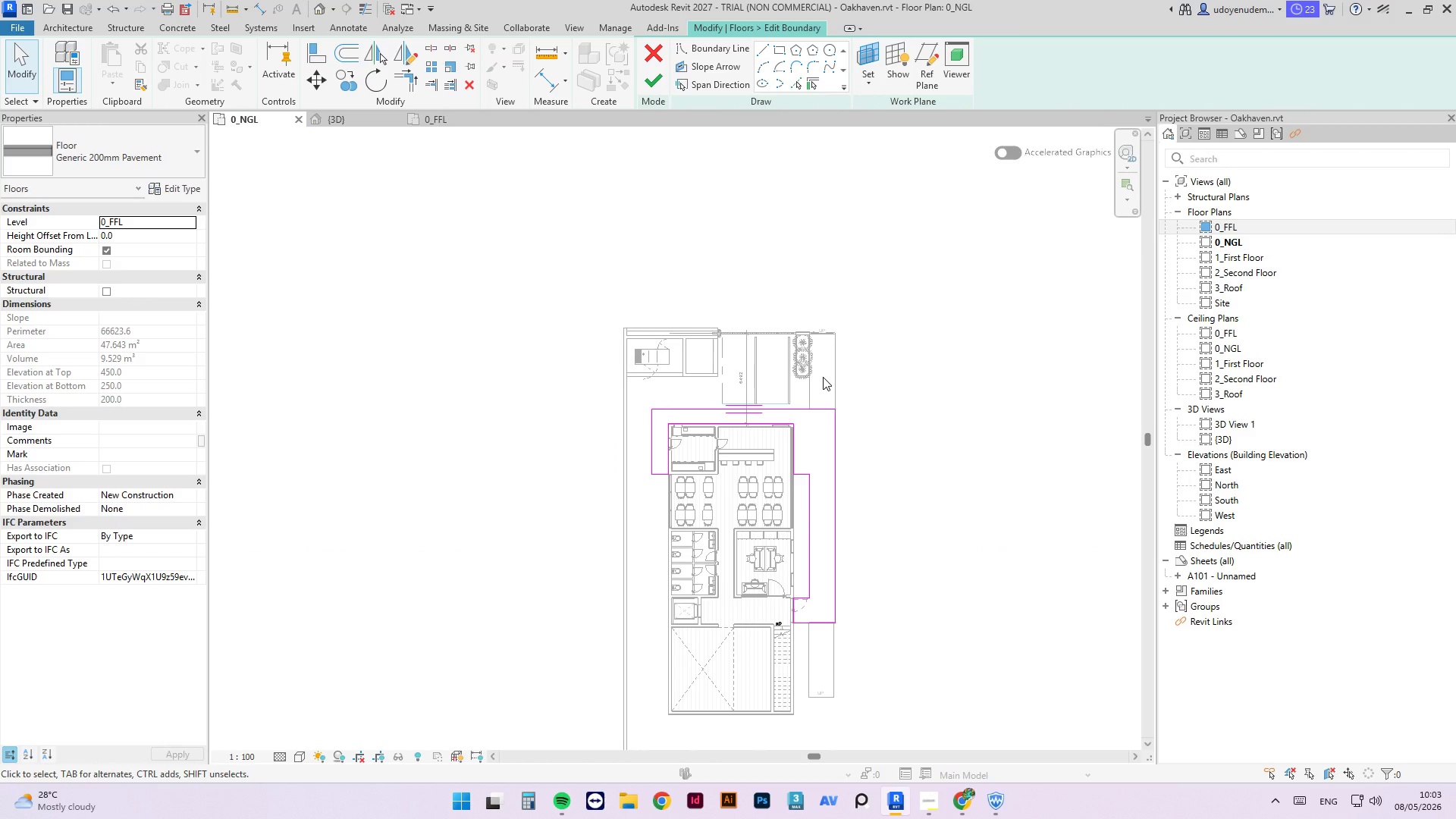 
scroll: coordinate [819, 577], scroll_direction: up, amount: 3.0
 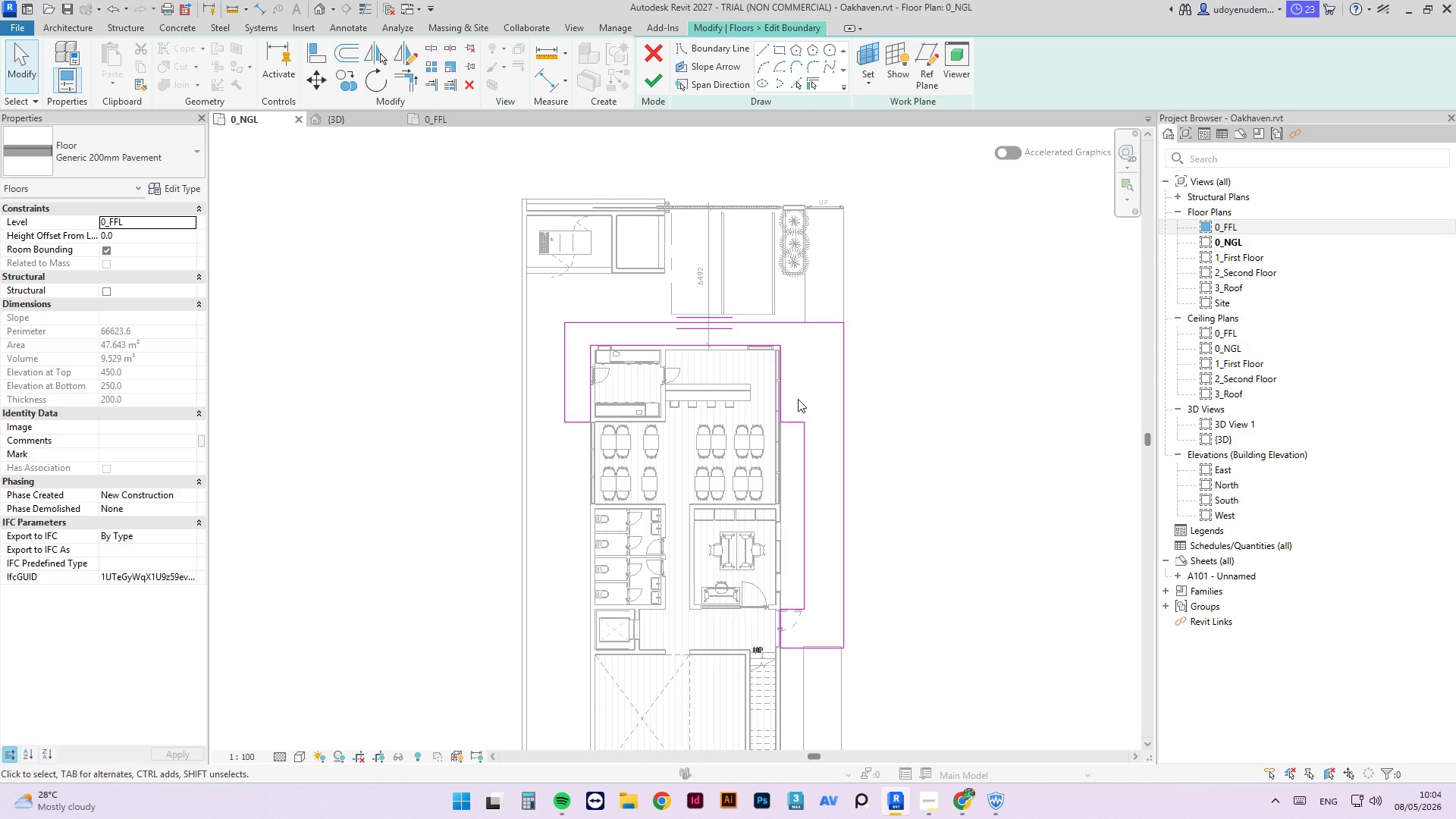 
wait(35.02)
 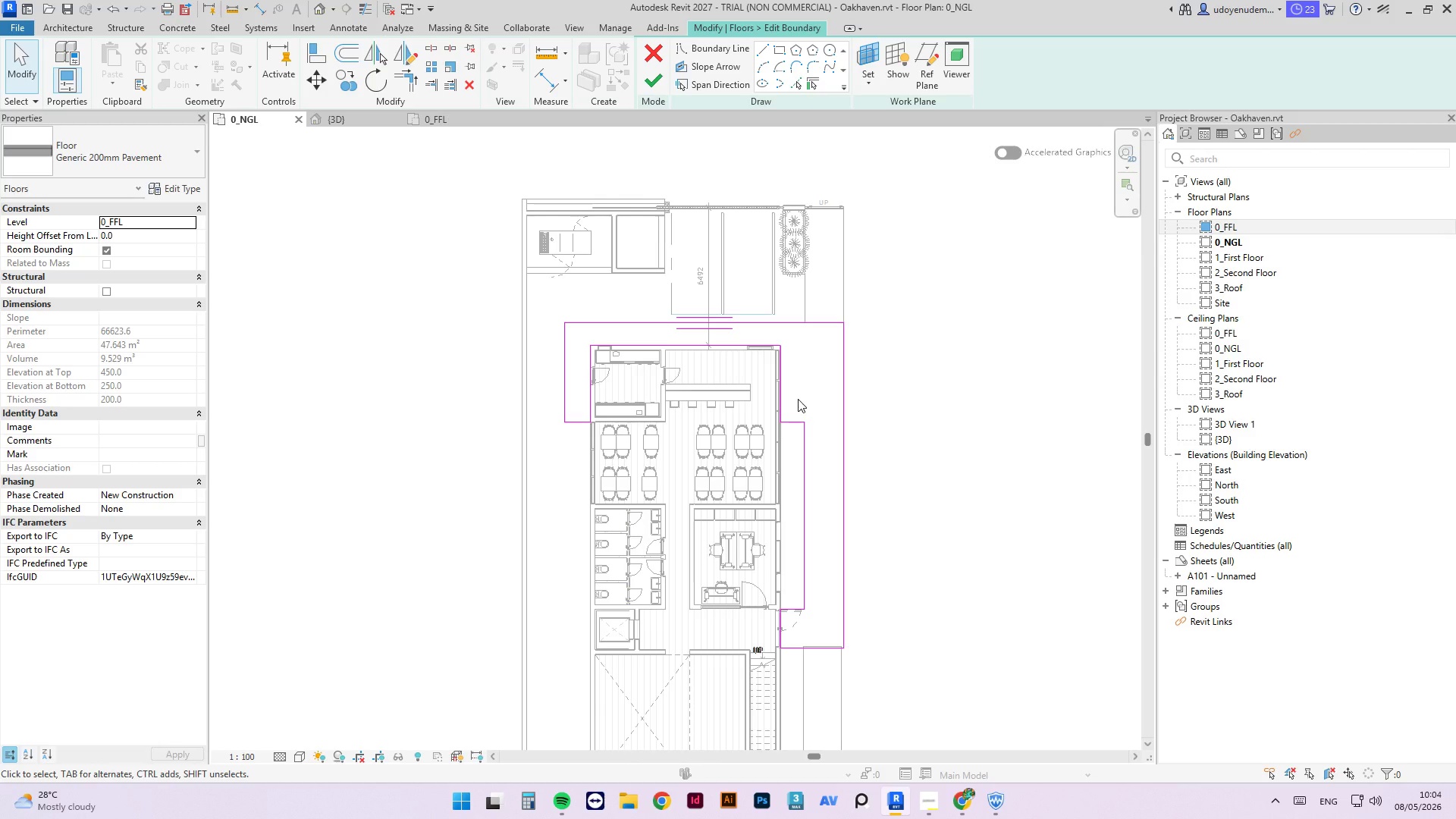 
left_click([790, 419])
 